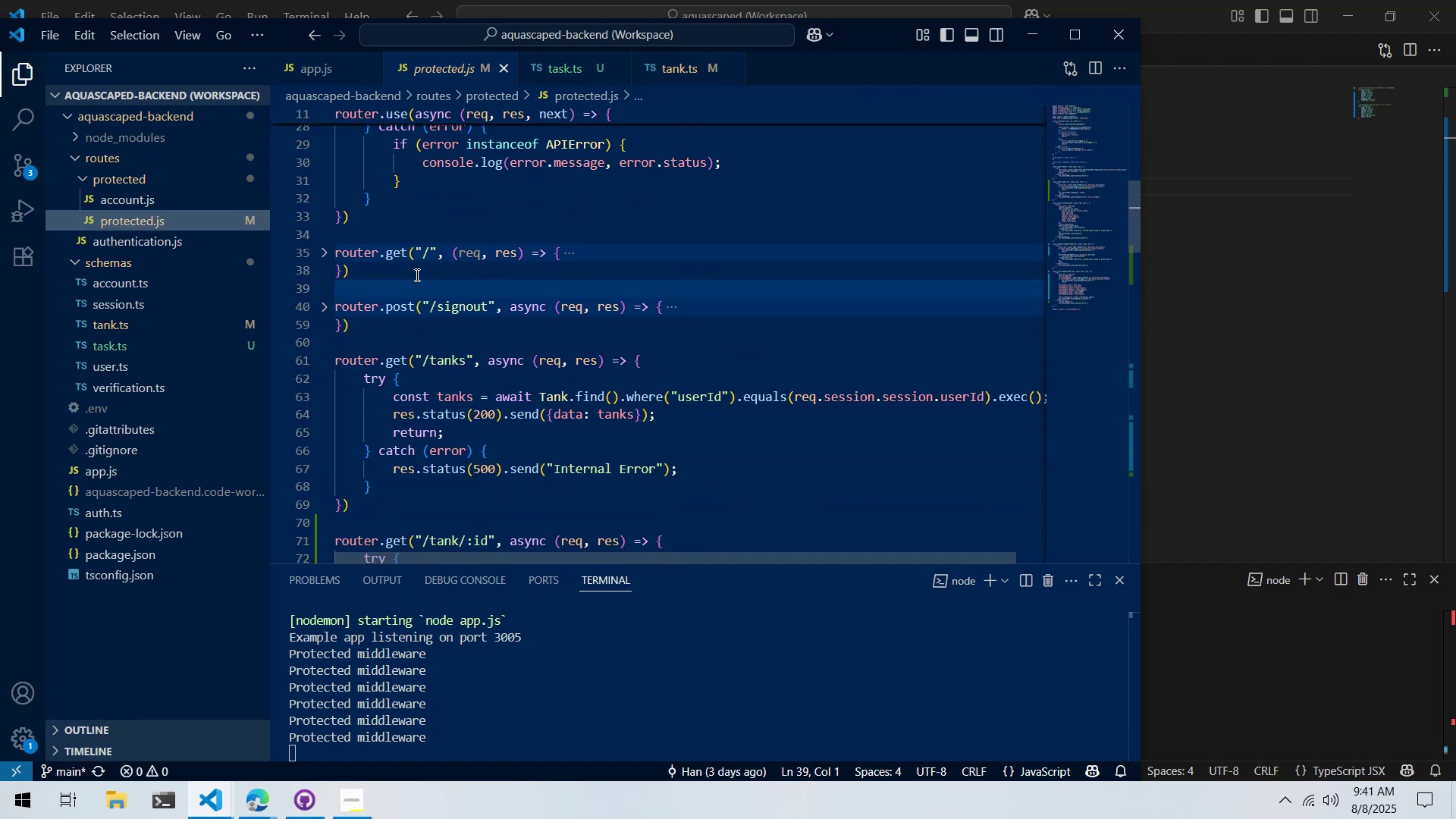 
key(Enter)
 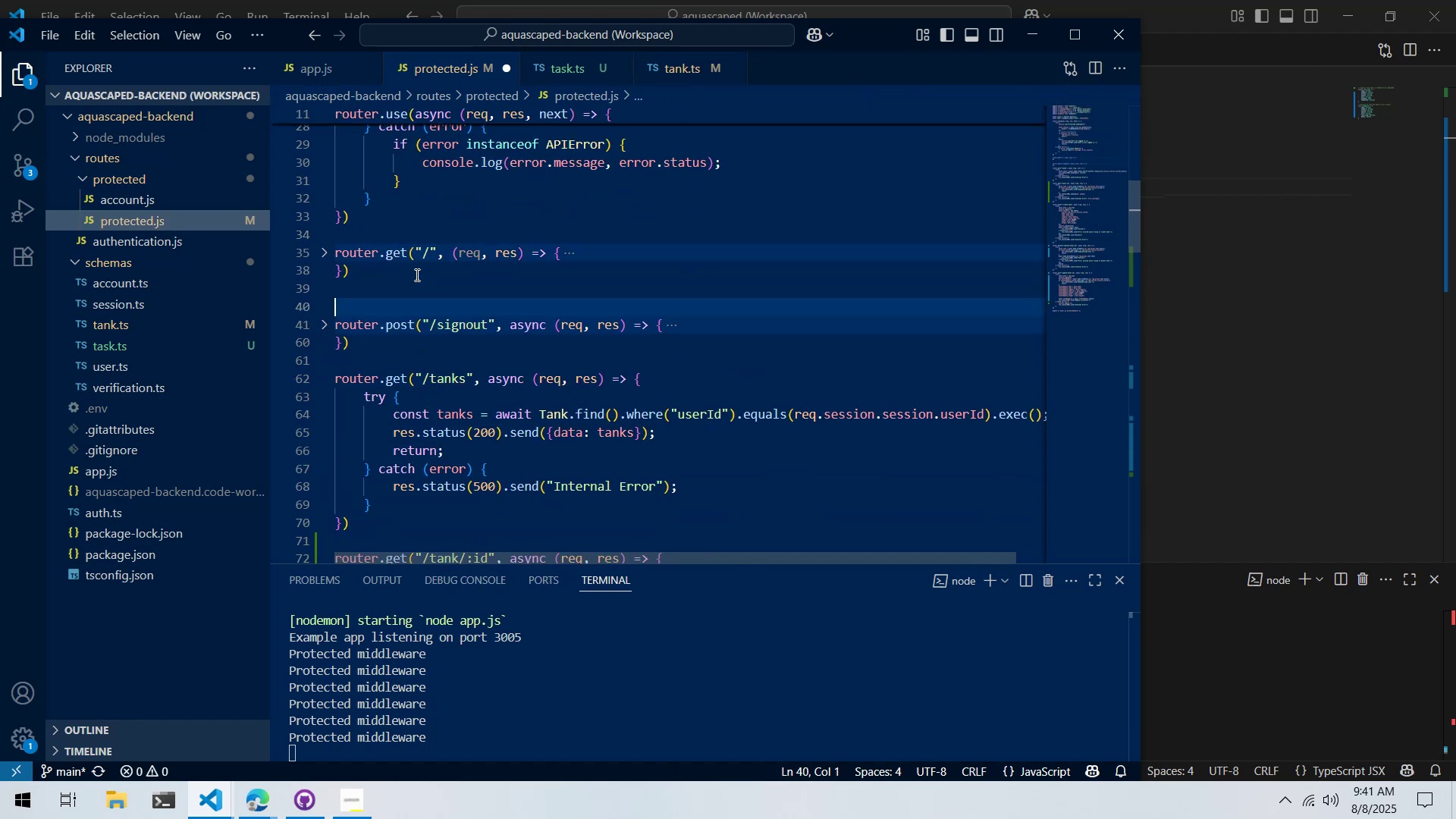 
type(// regio )
key(Backspace)
type(n Signout)
 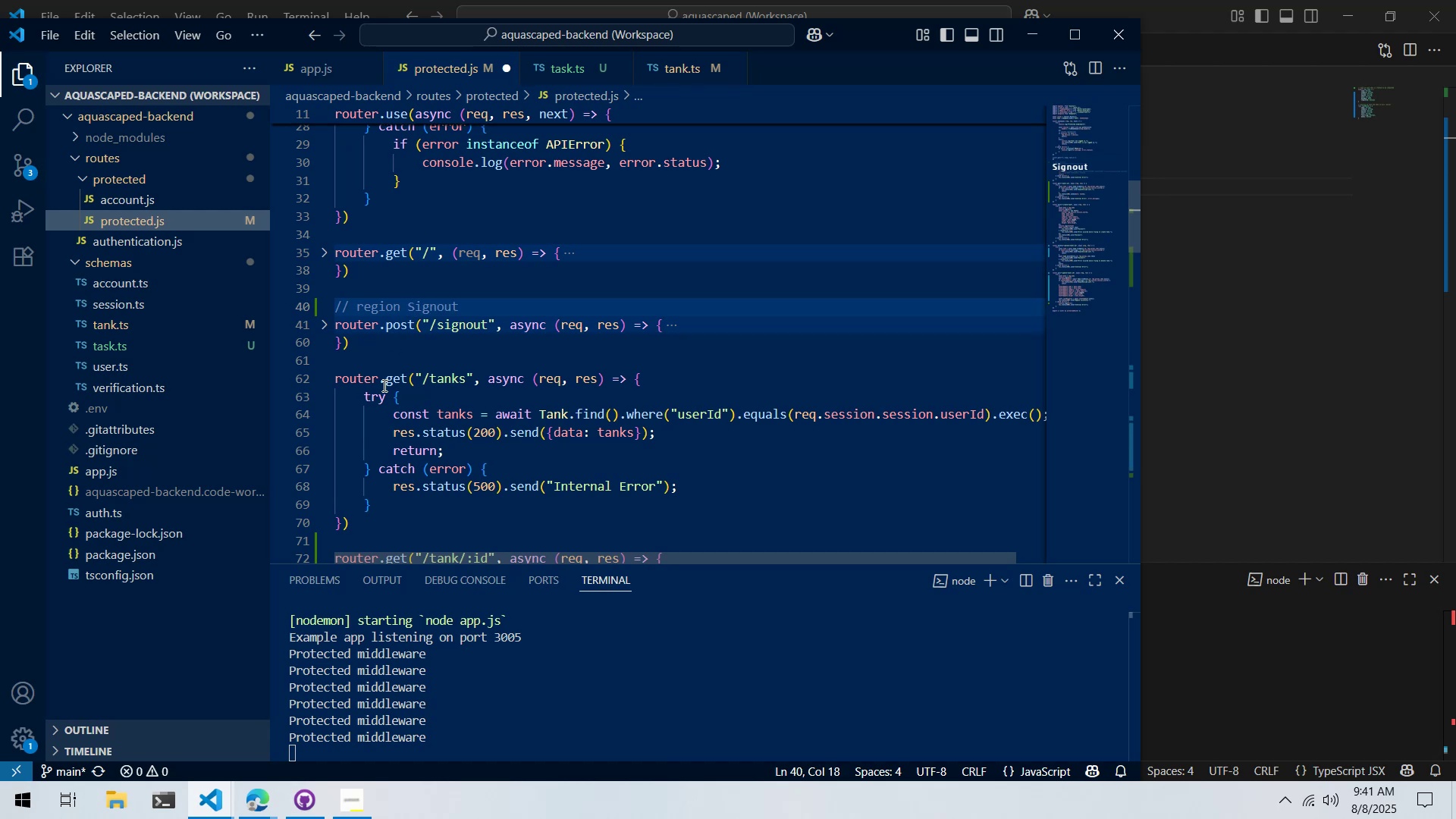 
left_click([401, 361])
 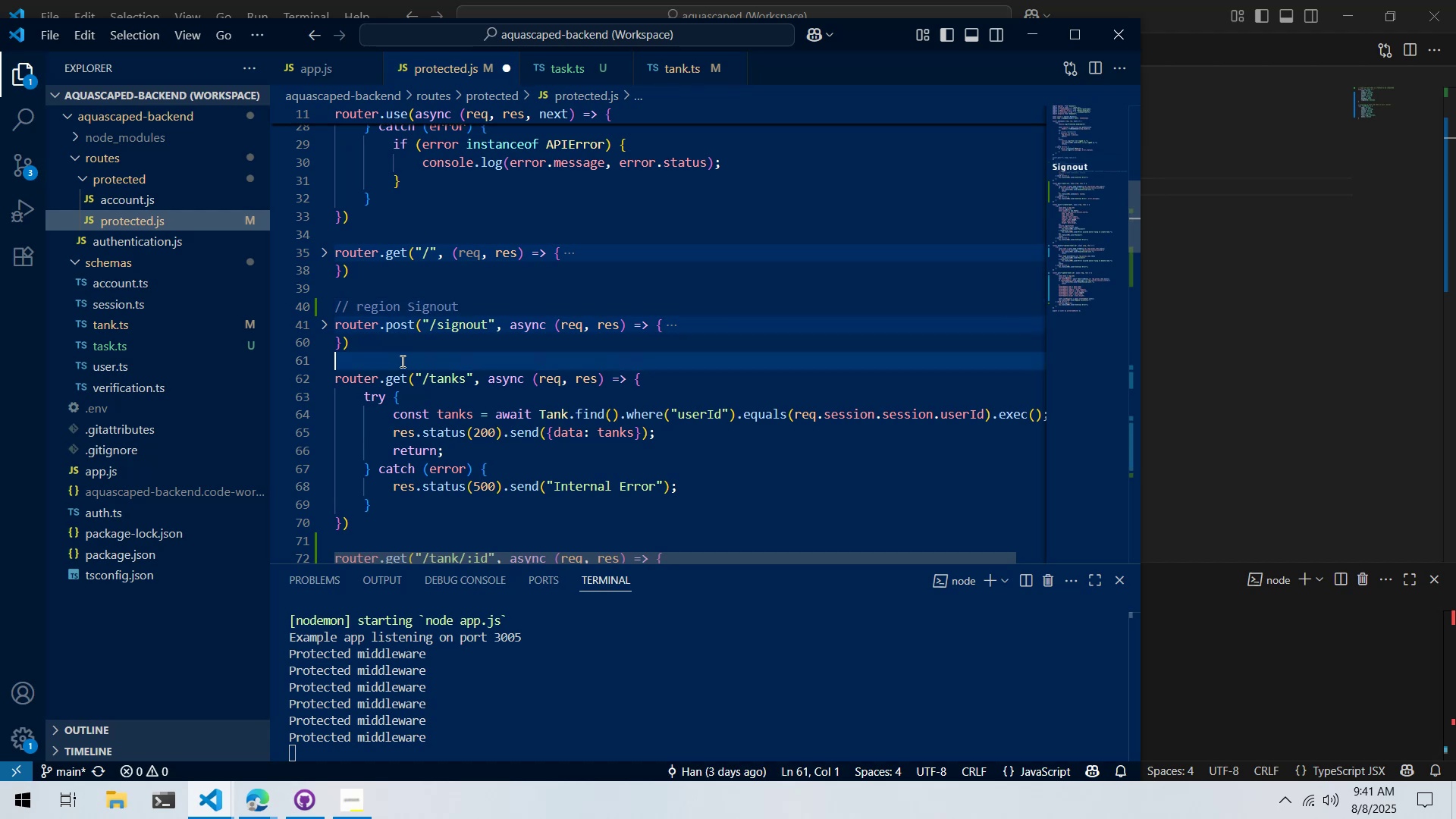 
key(Enter)
 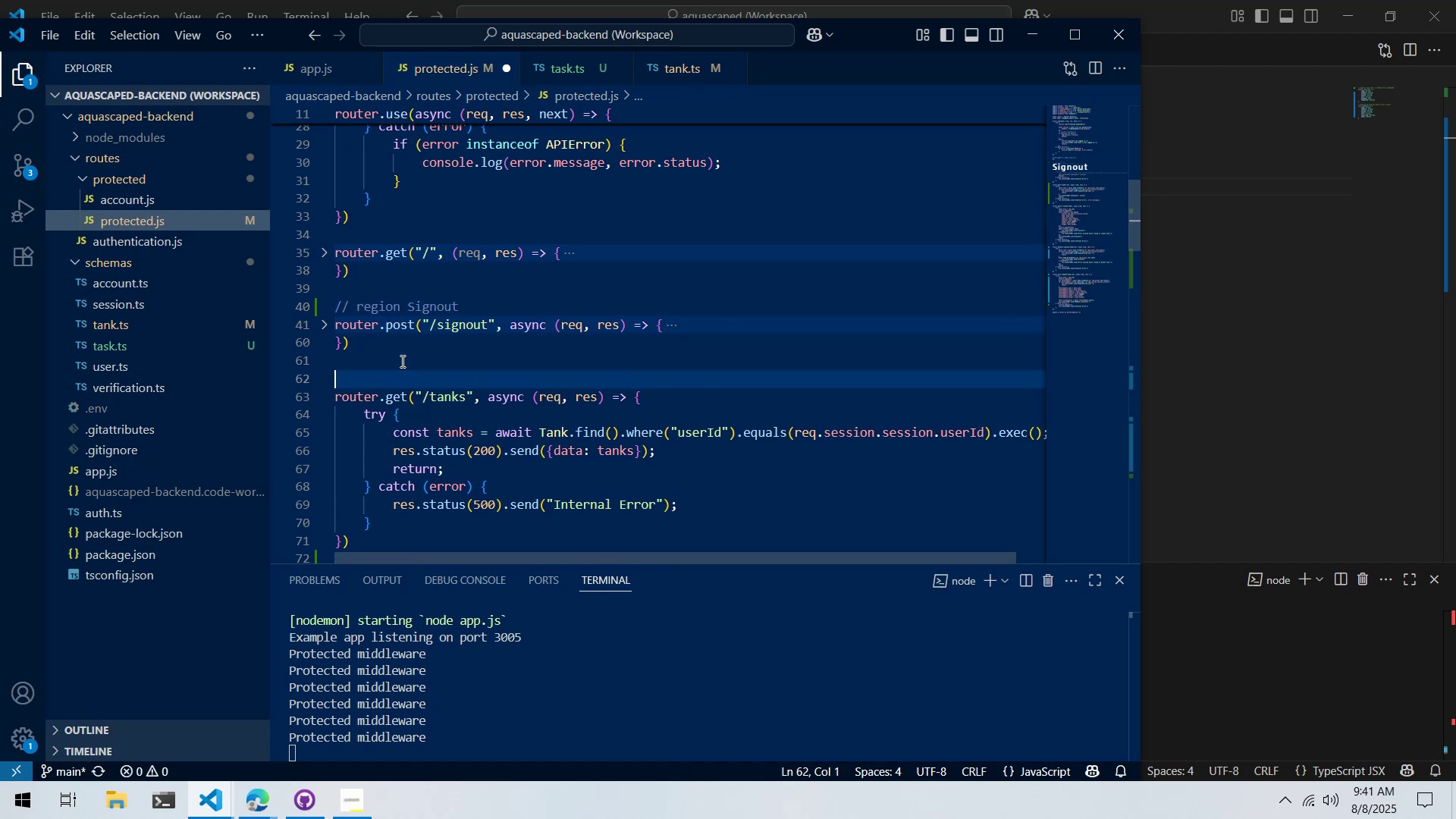 
type(// region Get all tanks)
 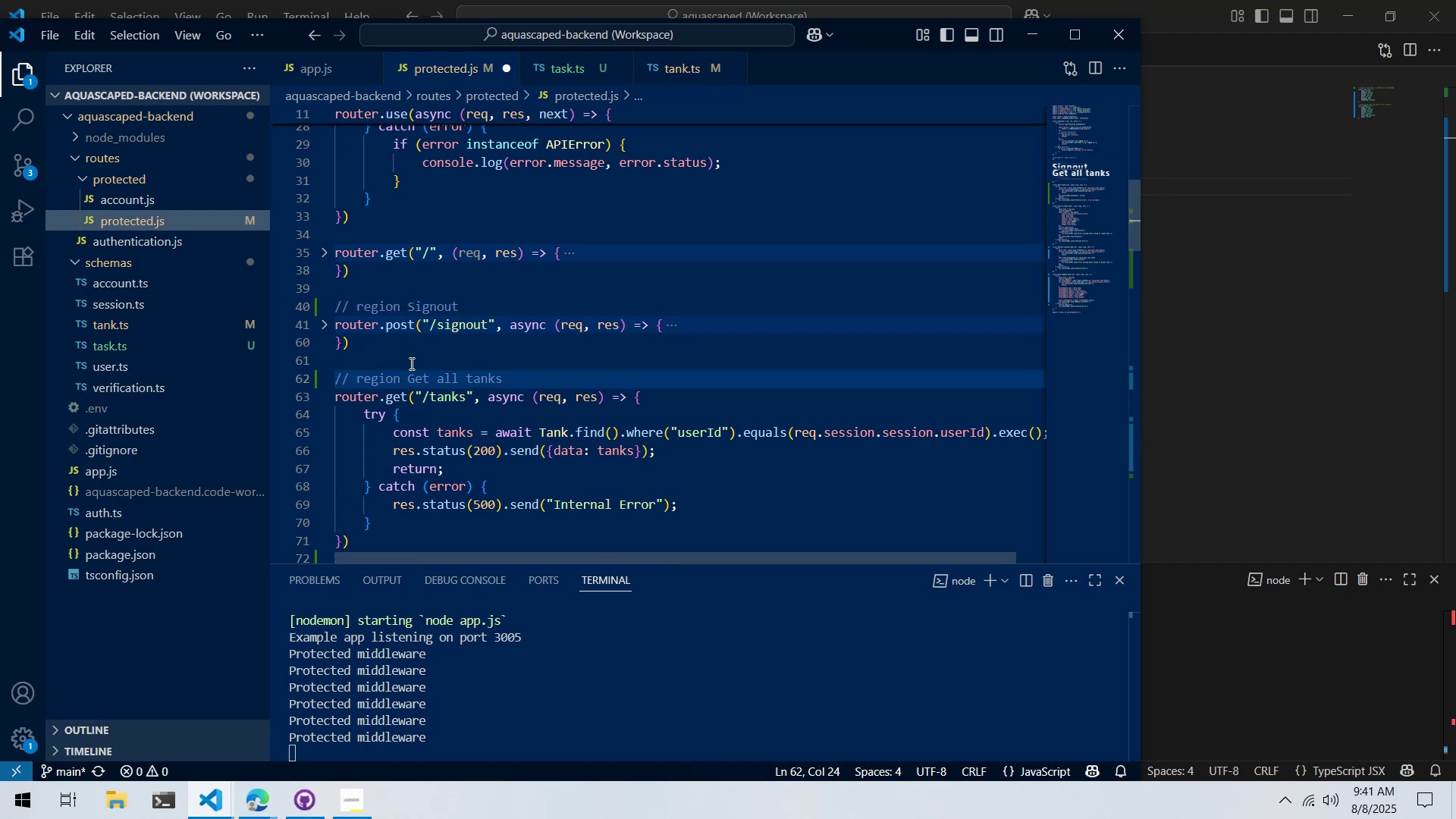 
scroll: coordinate [421, 350], scroll_direction: down, amount: 3.0
 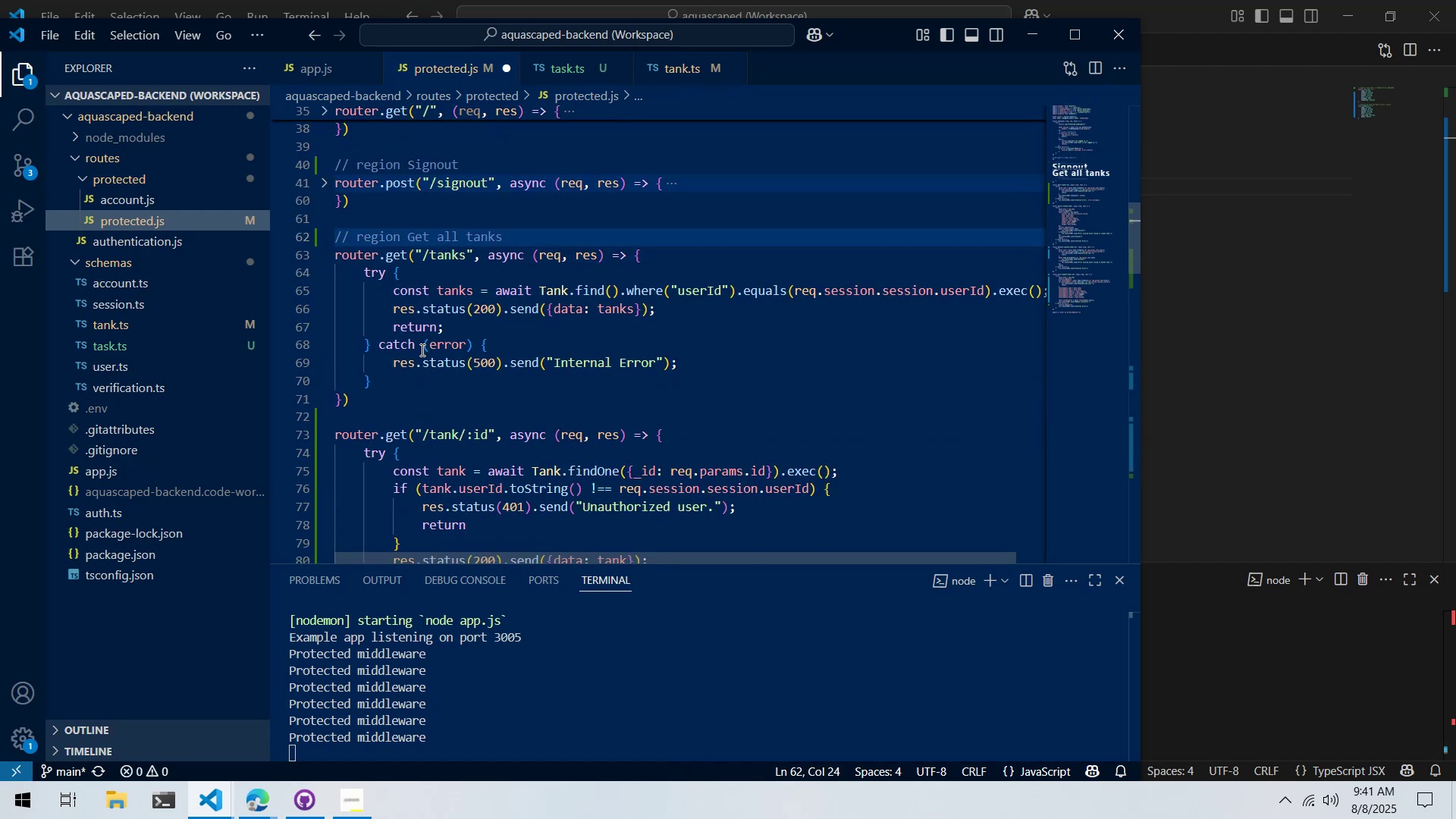 
key(Control+Backspace)
 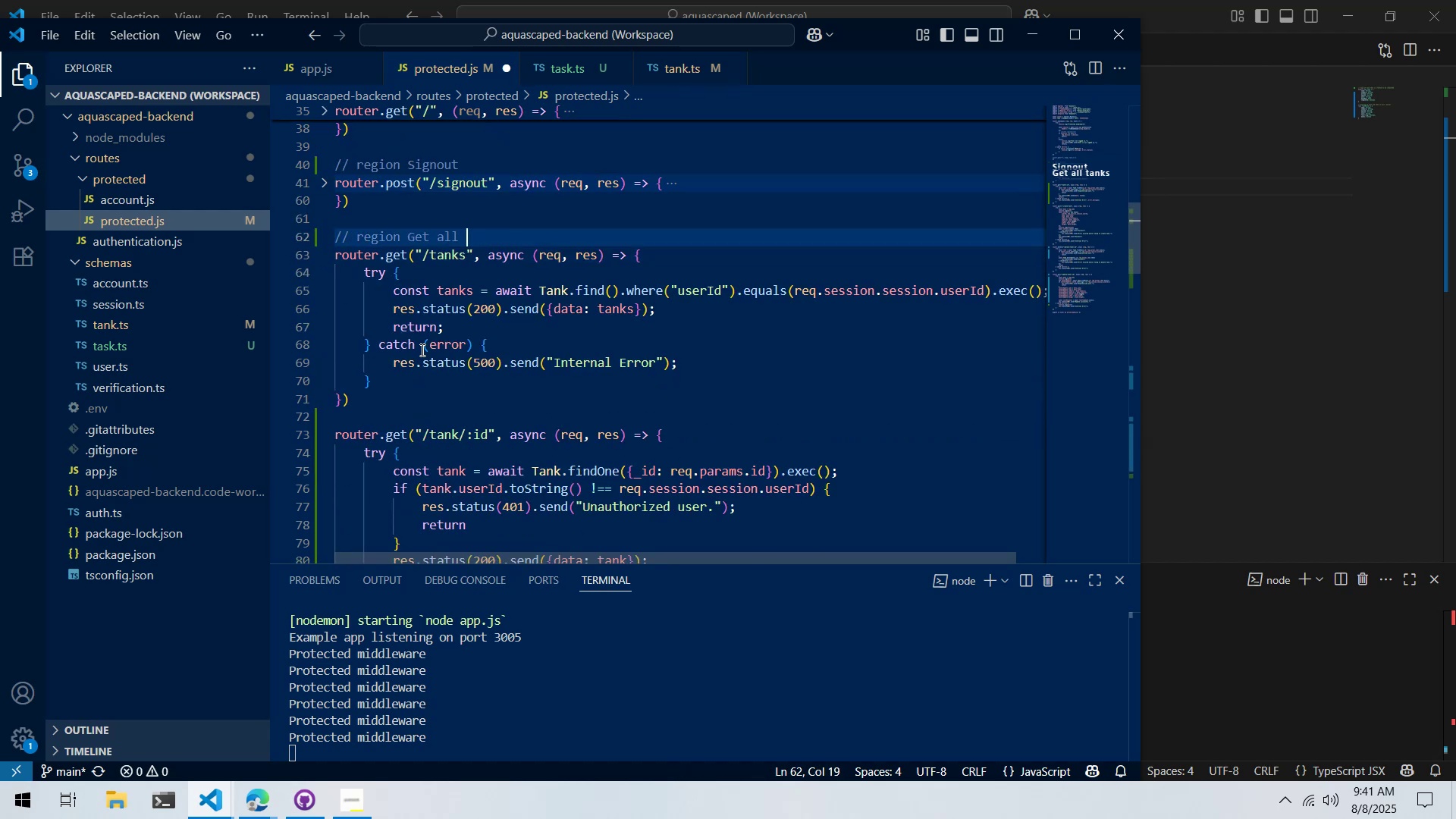 
key(Control+Backspace)
 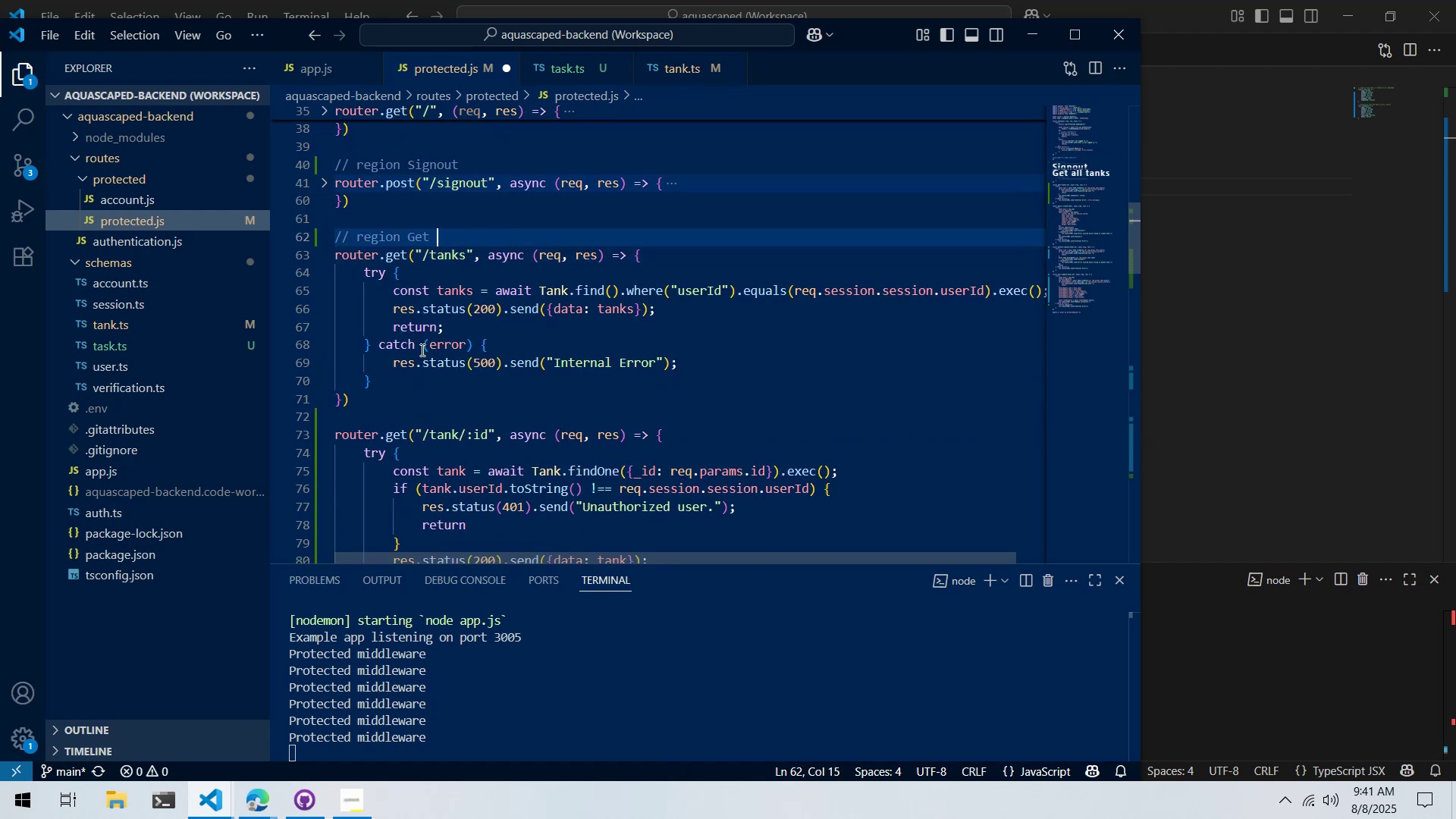 
type(All)
key(Backspace)
key(Backspace)
key(Backspace)
type(all)
 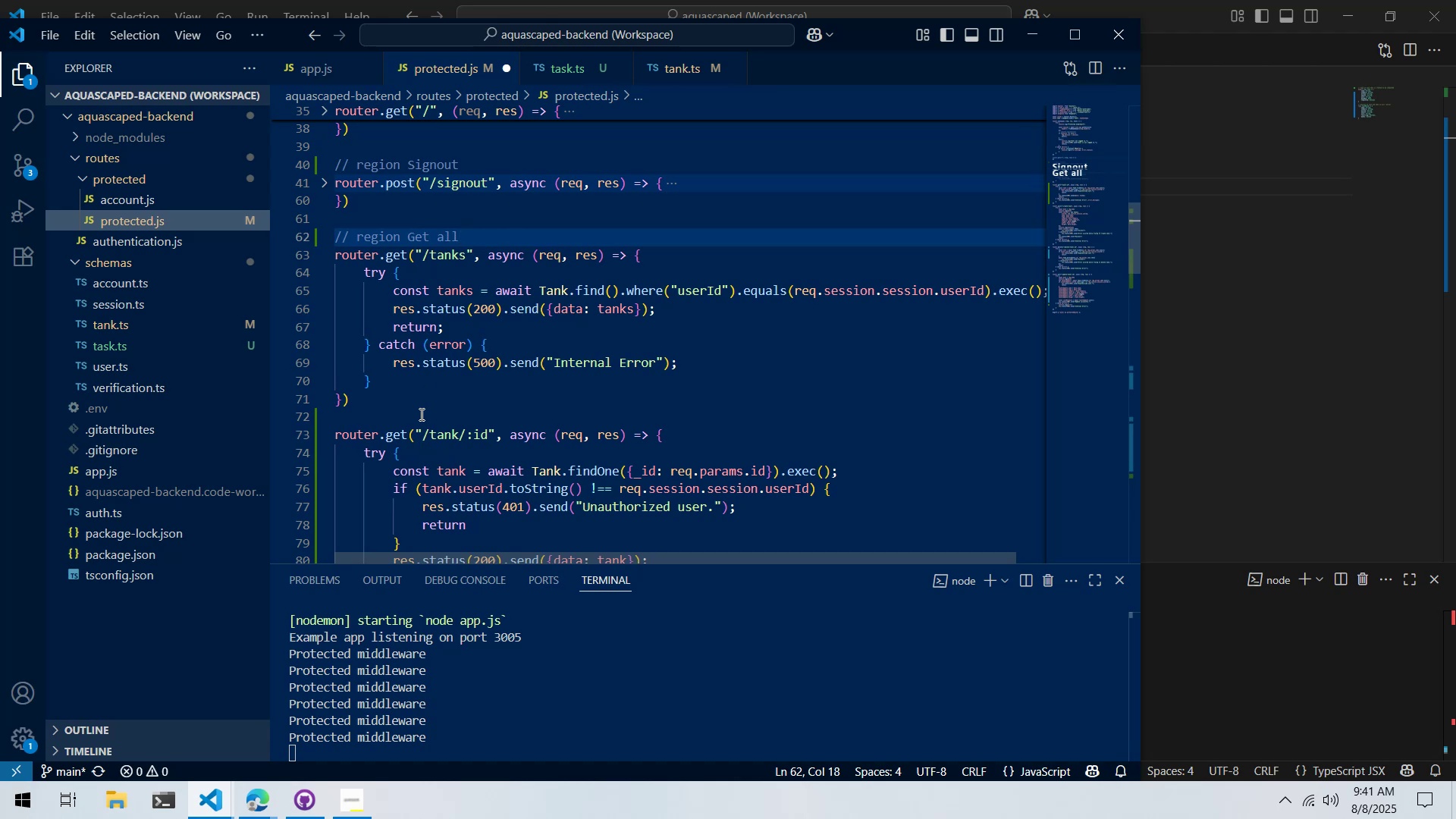 
left_click([420, 415])
 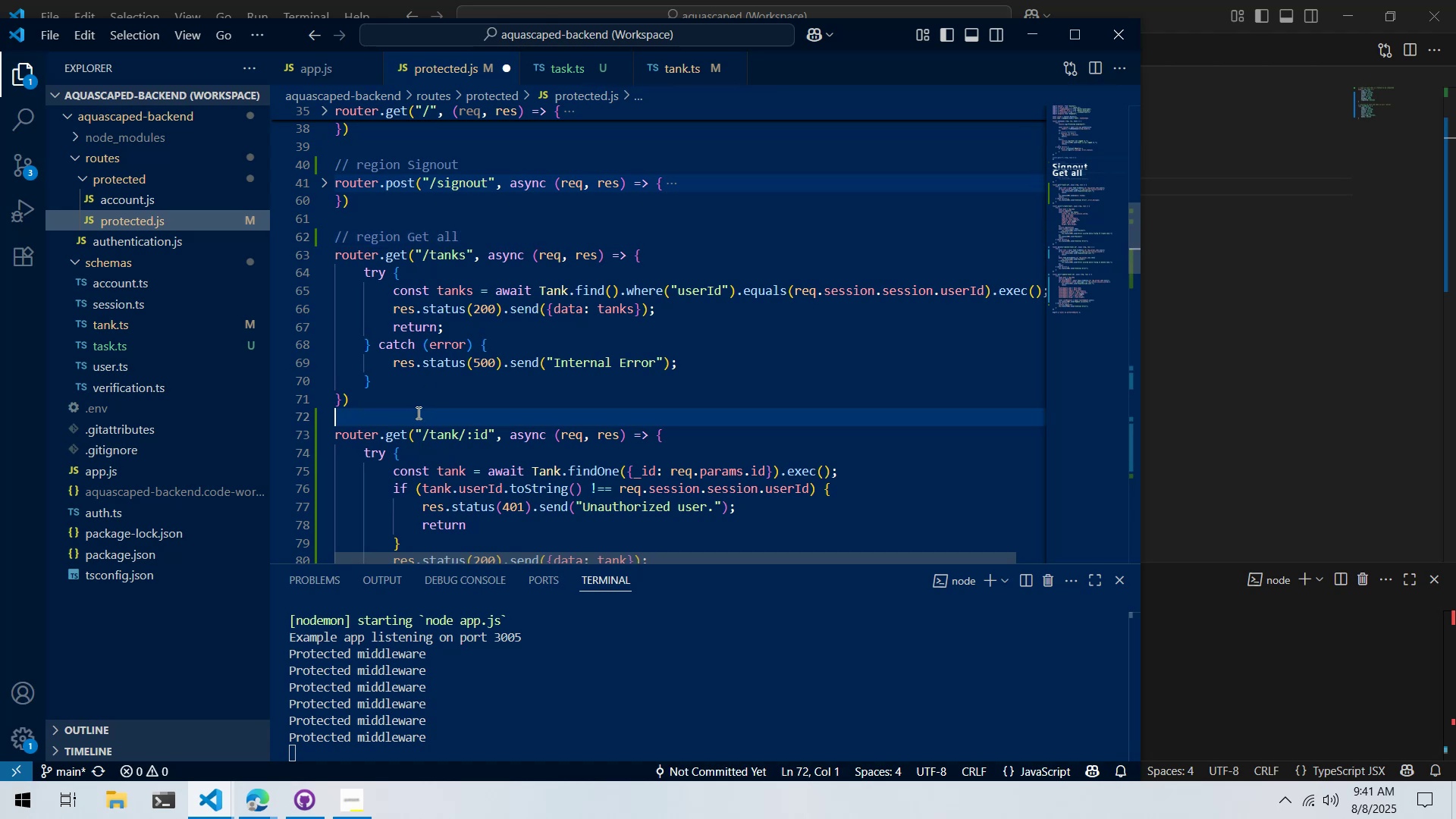 
key(Enter)
 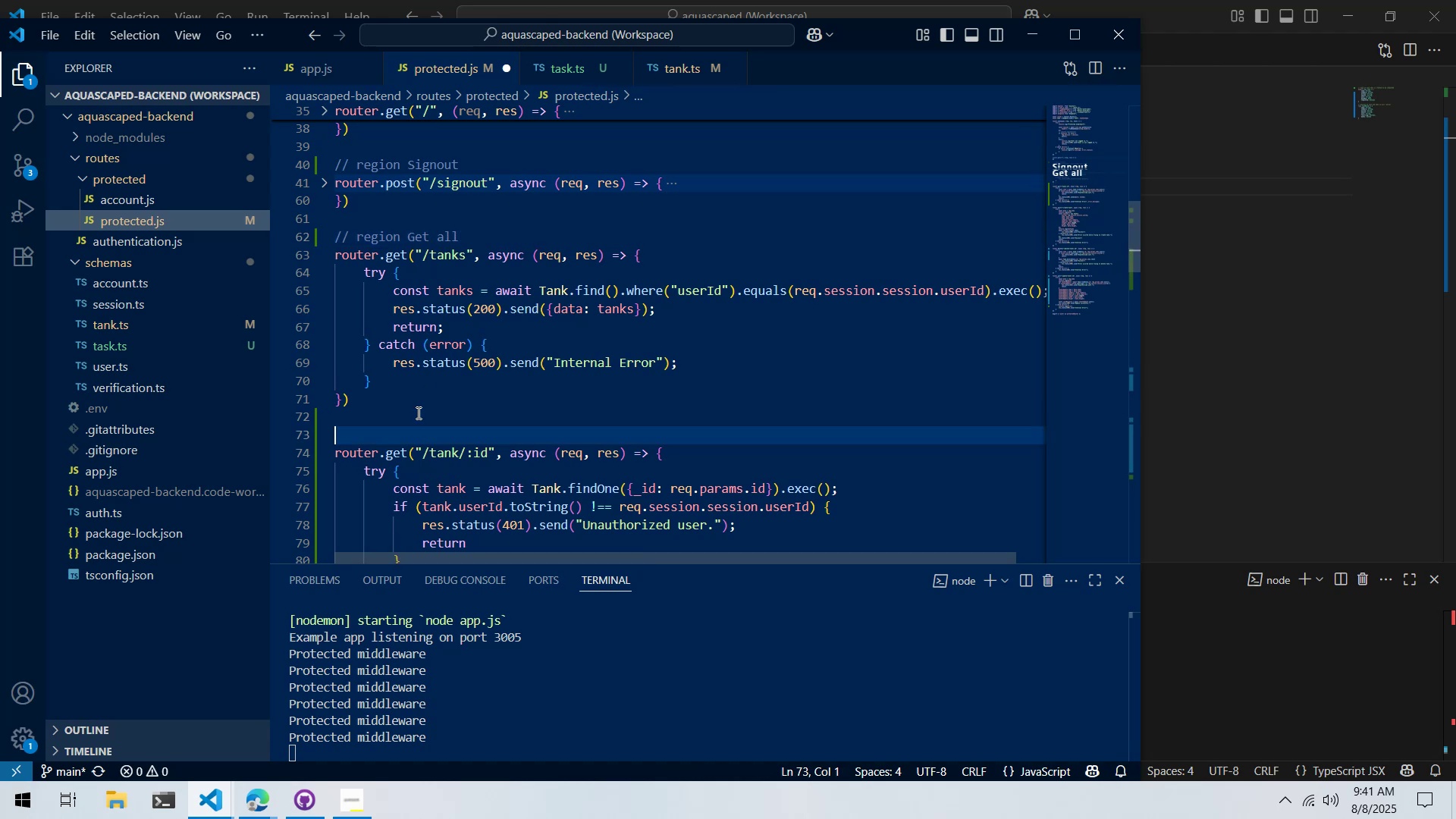 
type(// region Get tank b )
key(Backspace)
type(y id)
 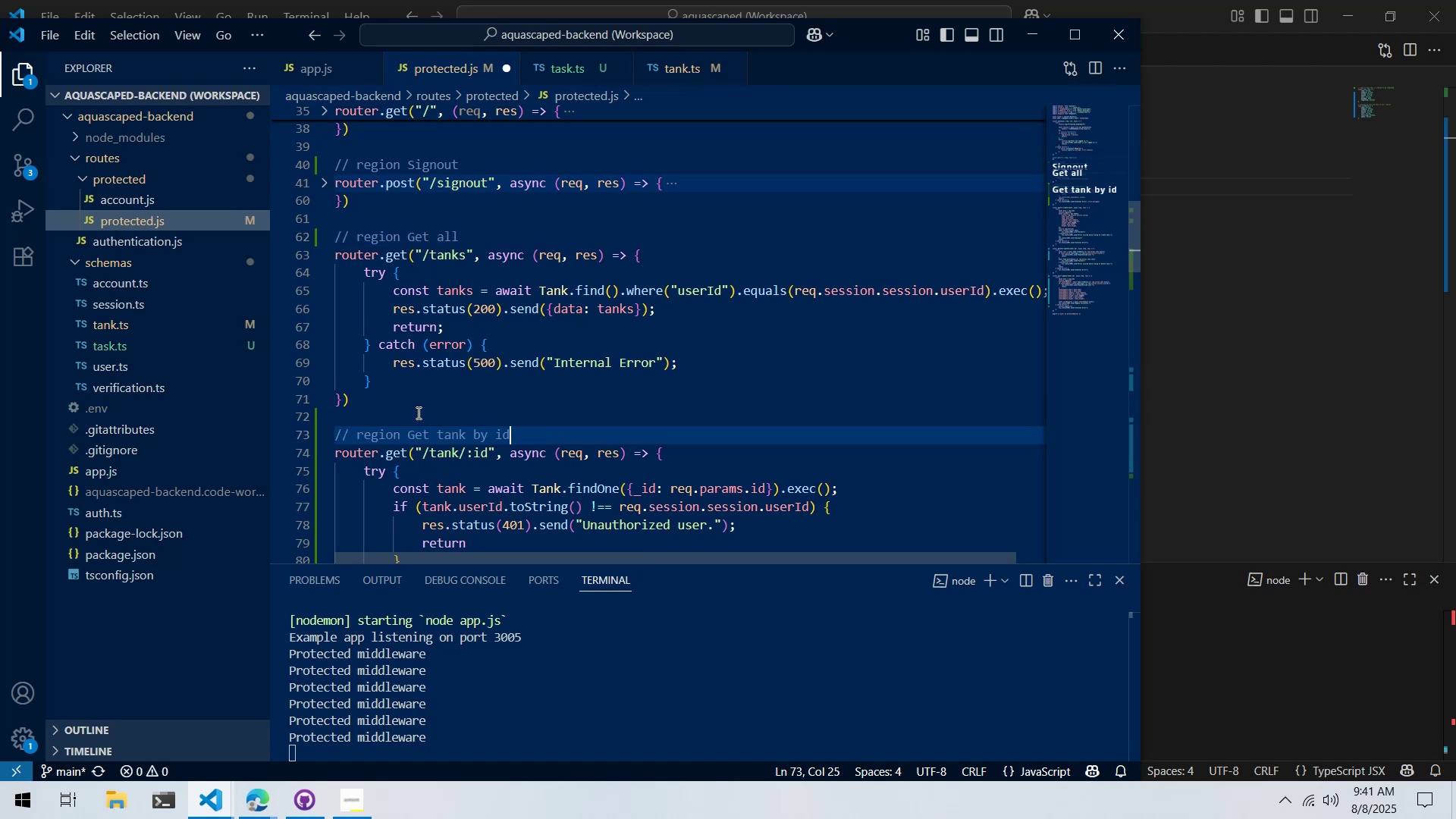 
wait(5.5)
 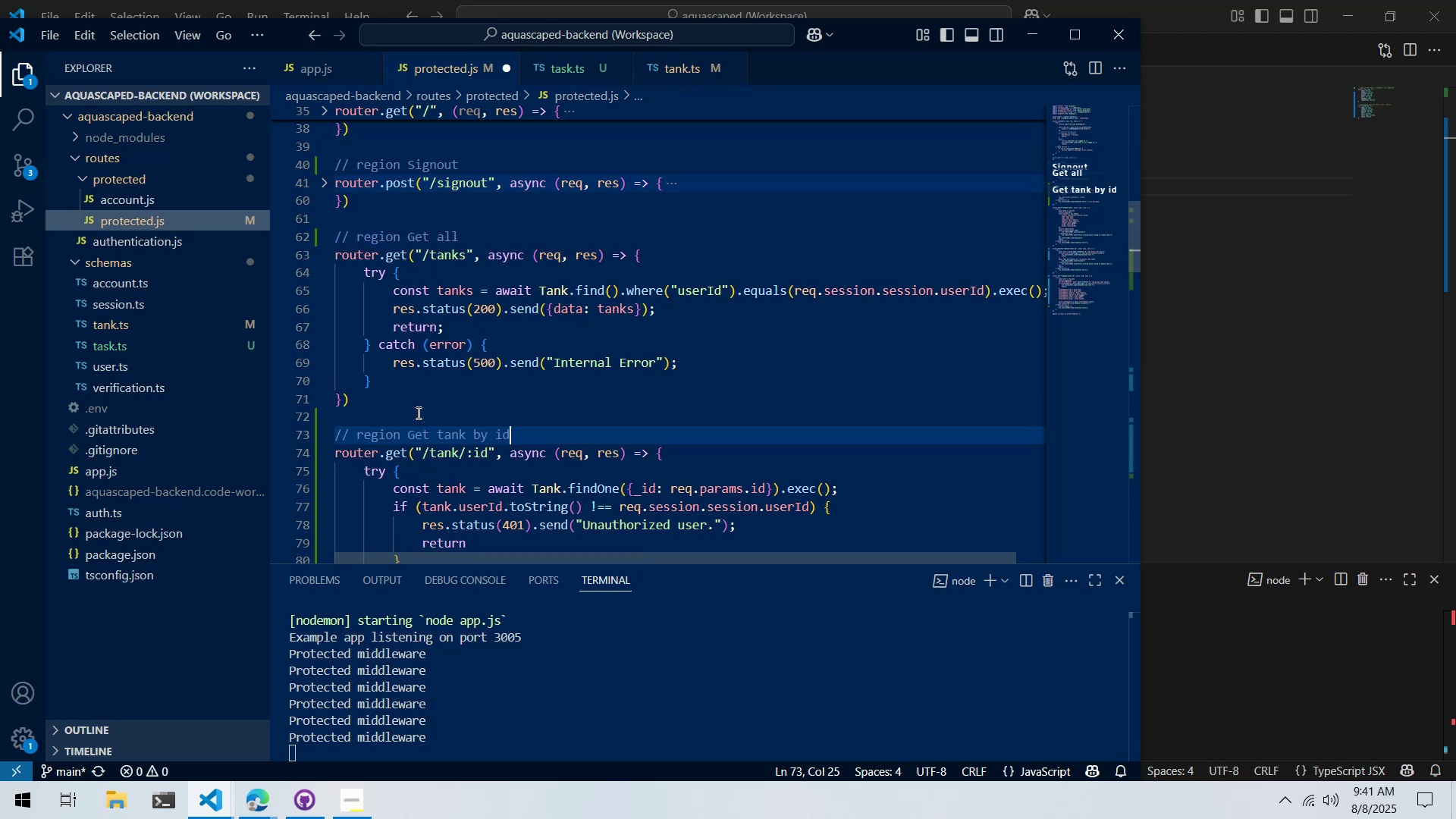 
scroll: coordinate [418, 383], scroll_direction: down, amount: 3.0
 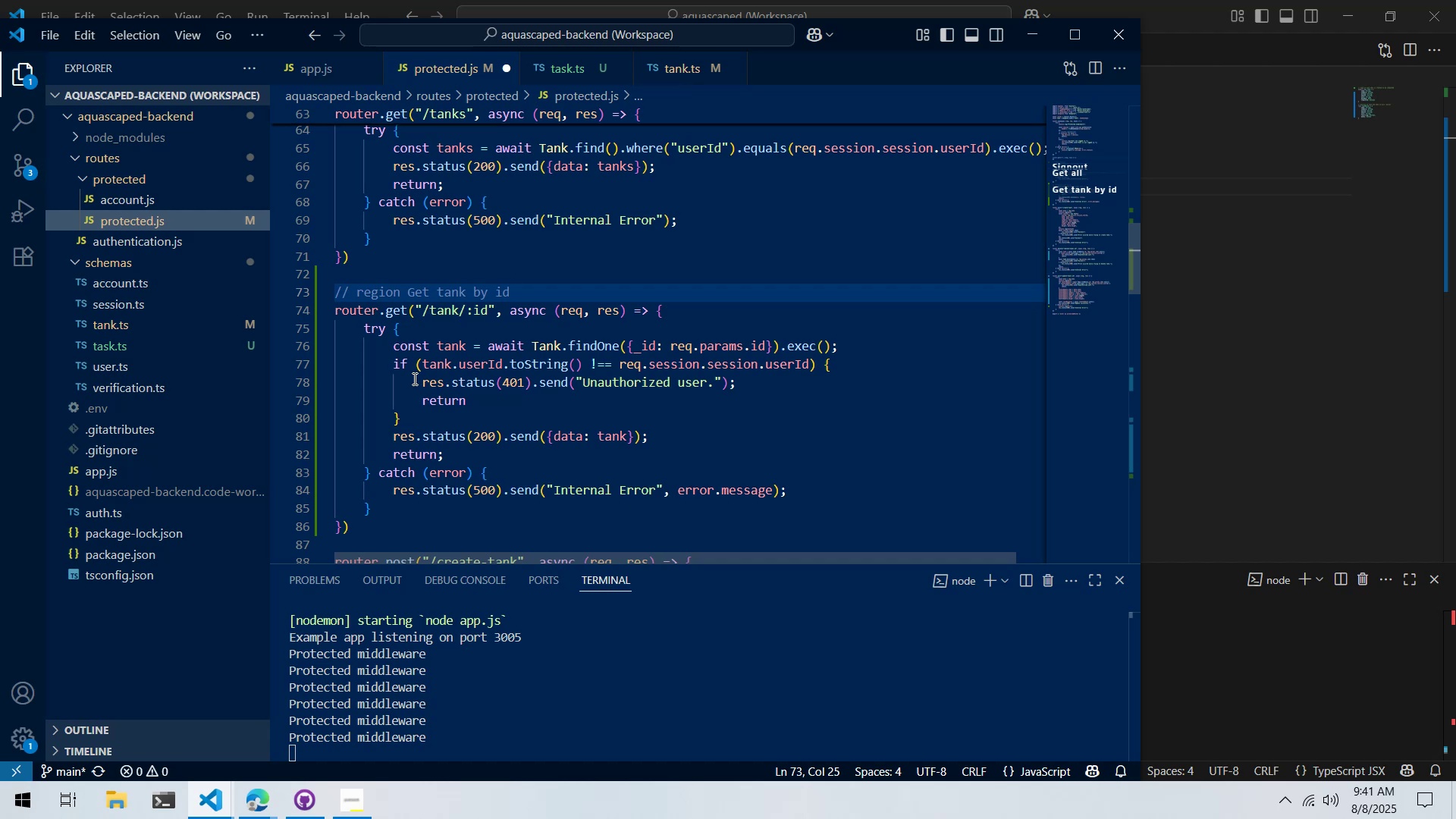 
wait(12.31)
 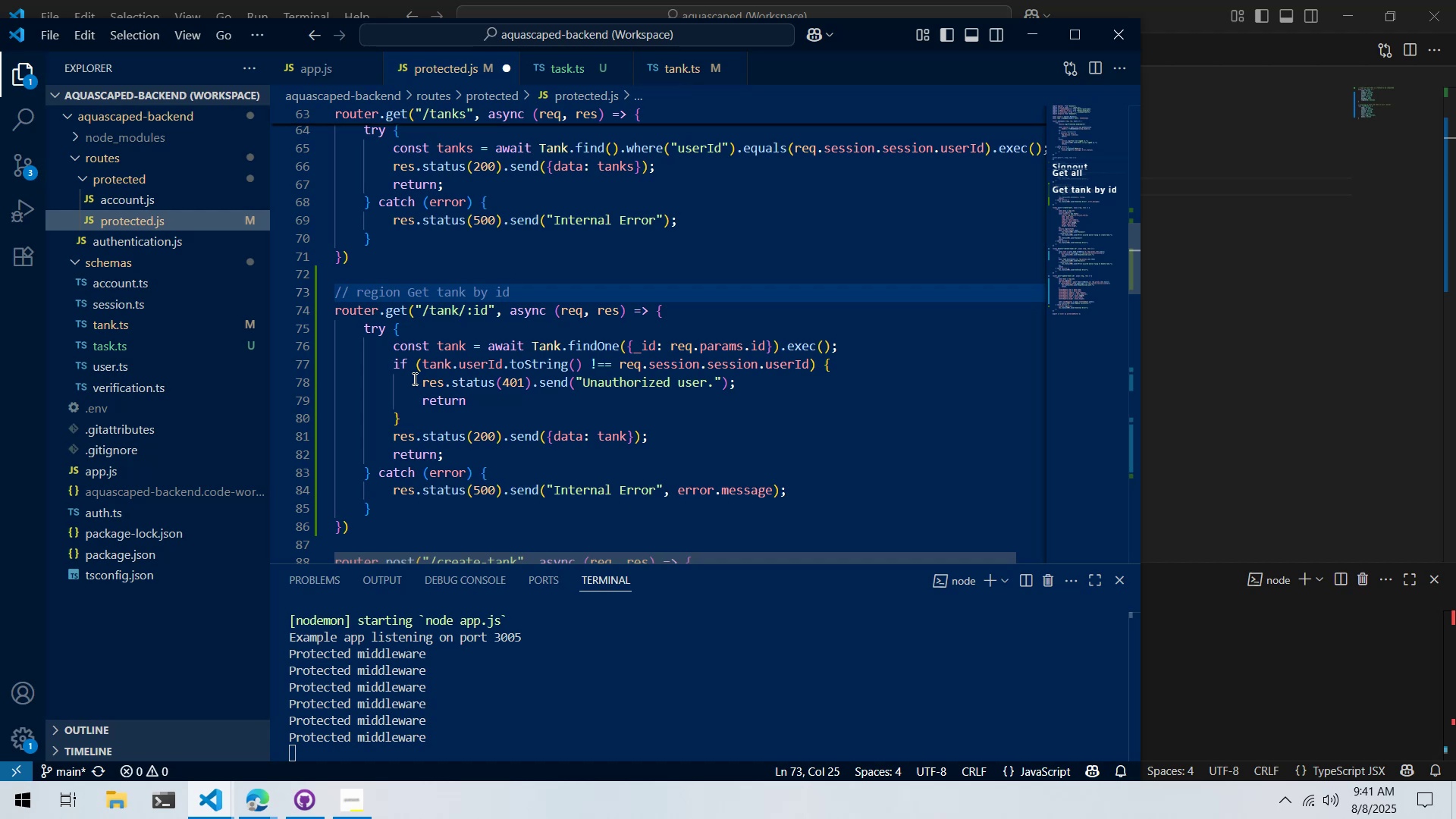 
scroll: coordinate [412, 378], scroll_direction: down, amount: 2.0
 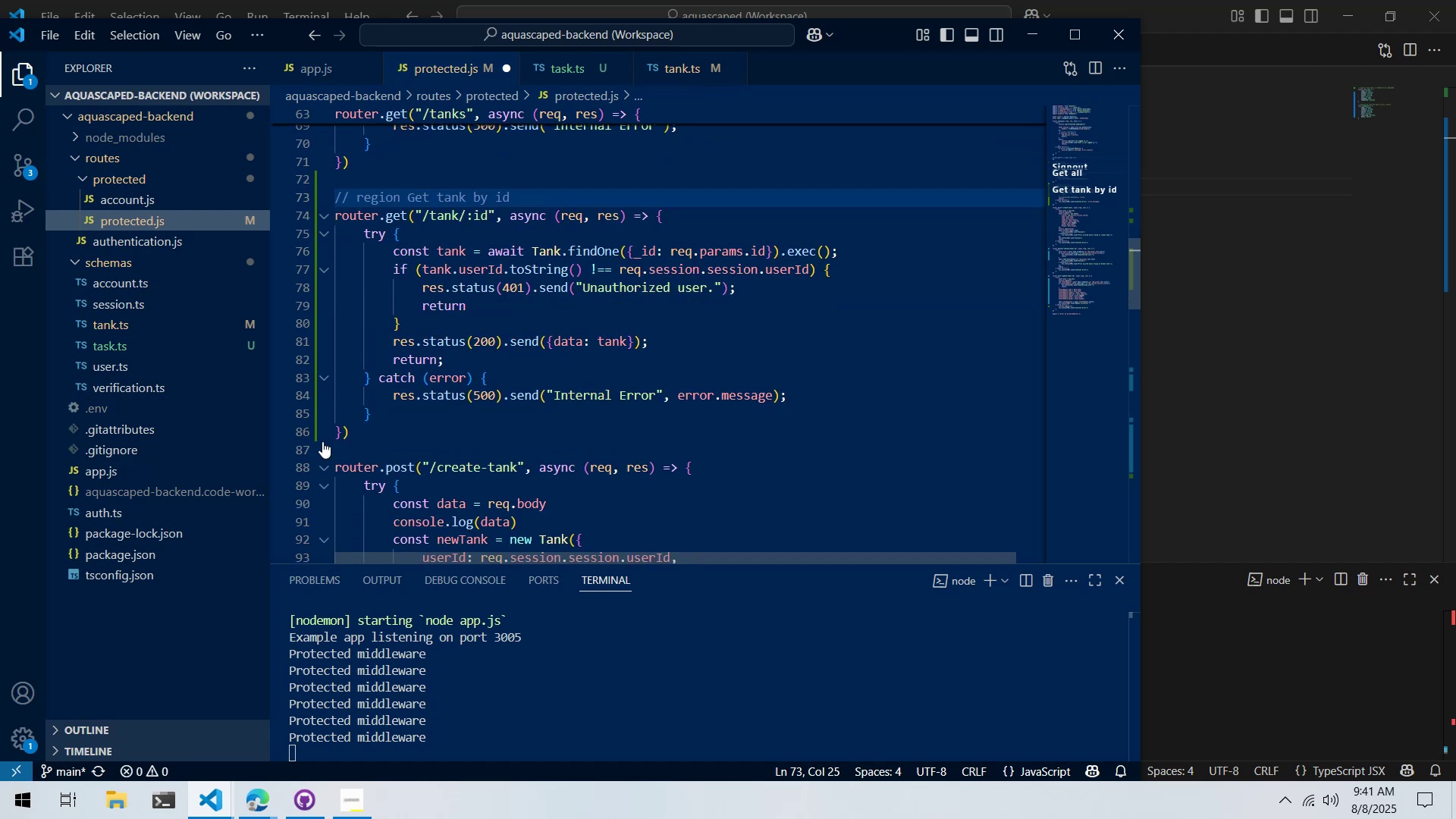 
left_click([370, 449])
 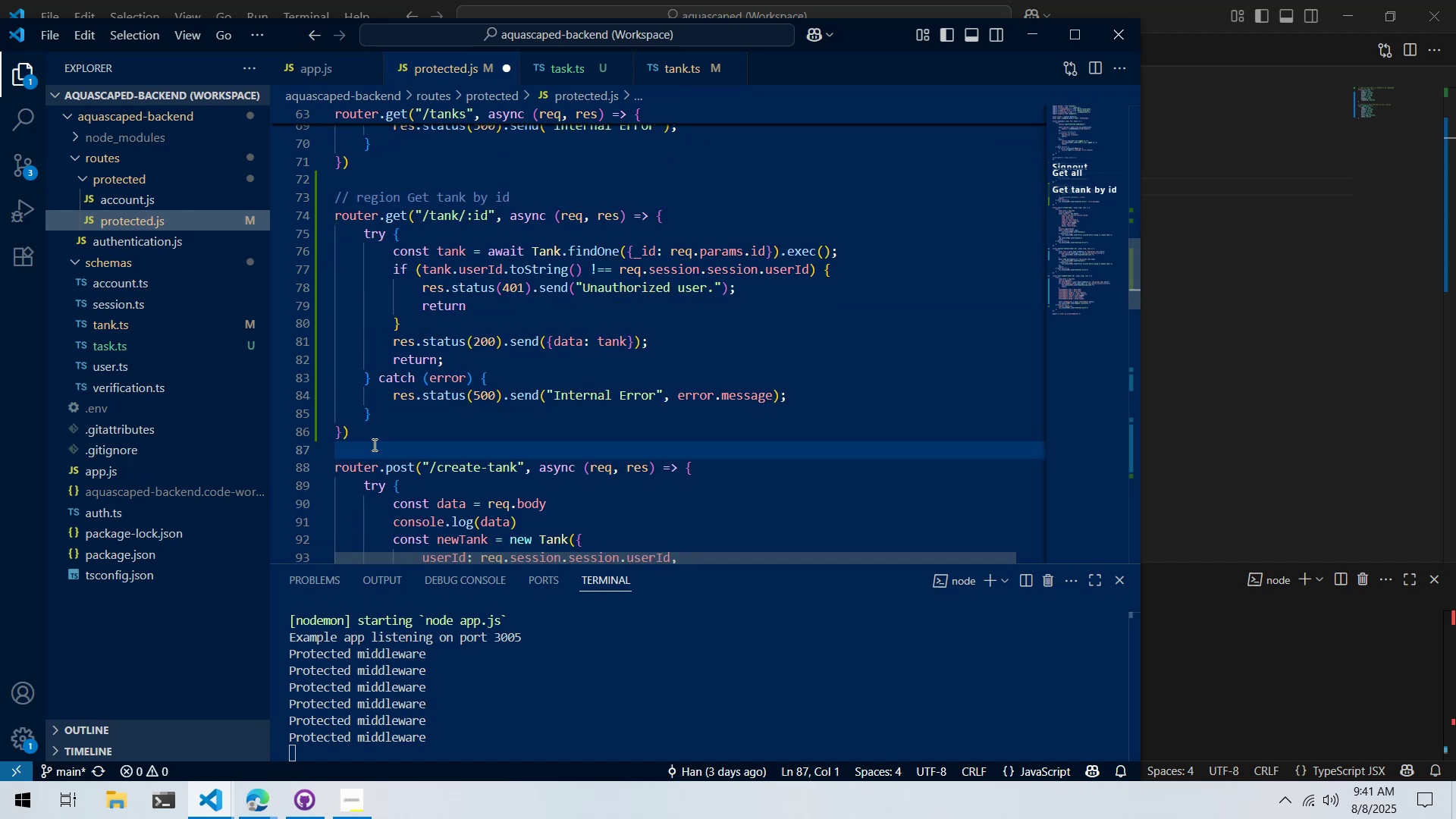 
key(Enter)
 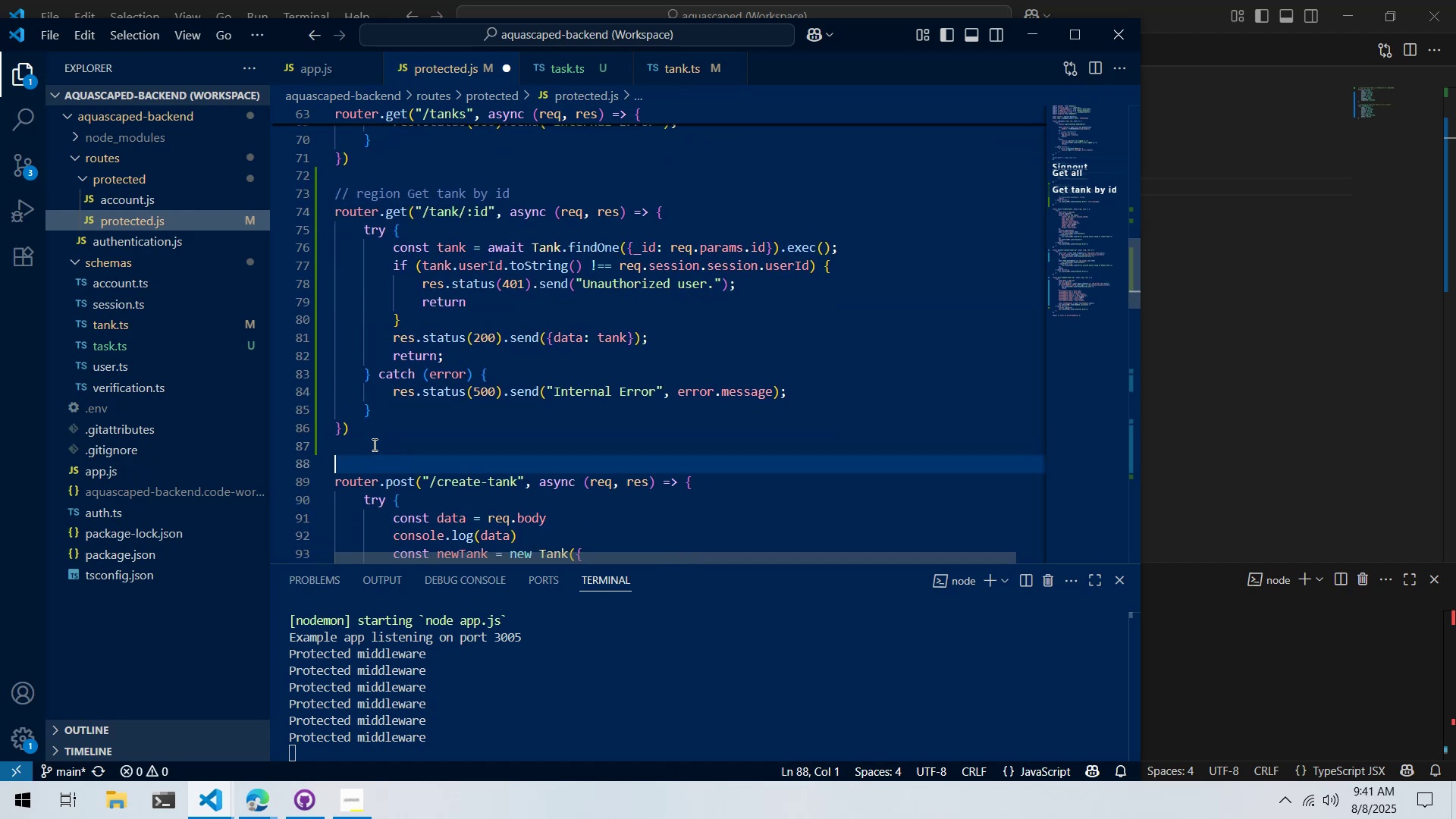 
type(// region )
 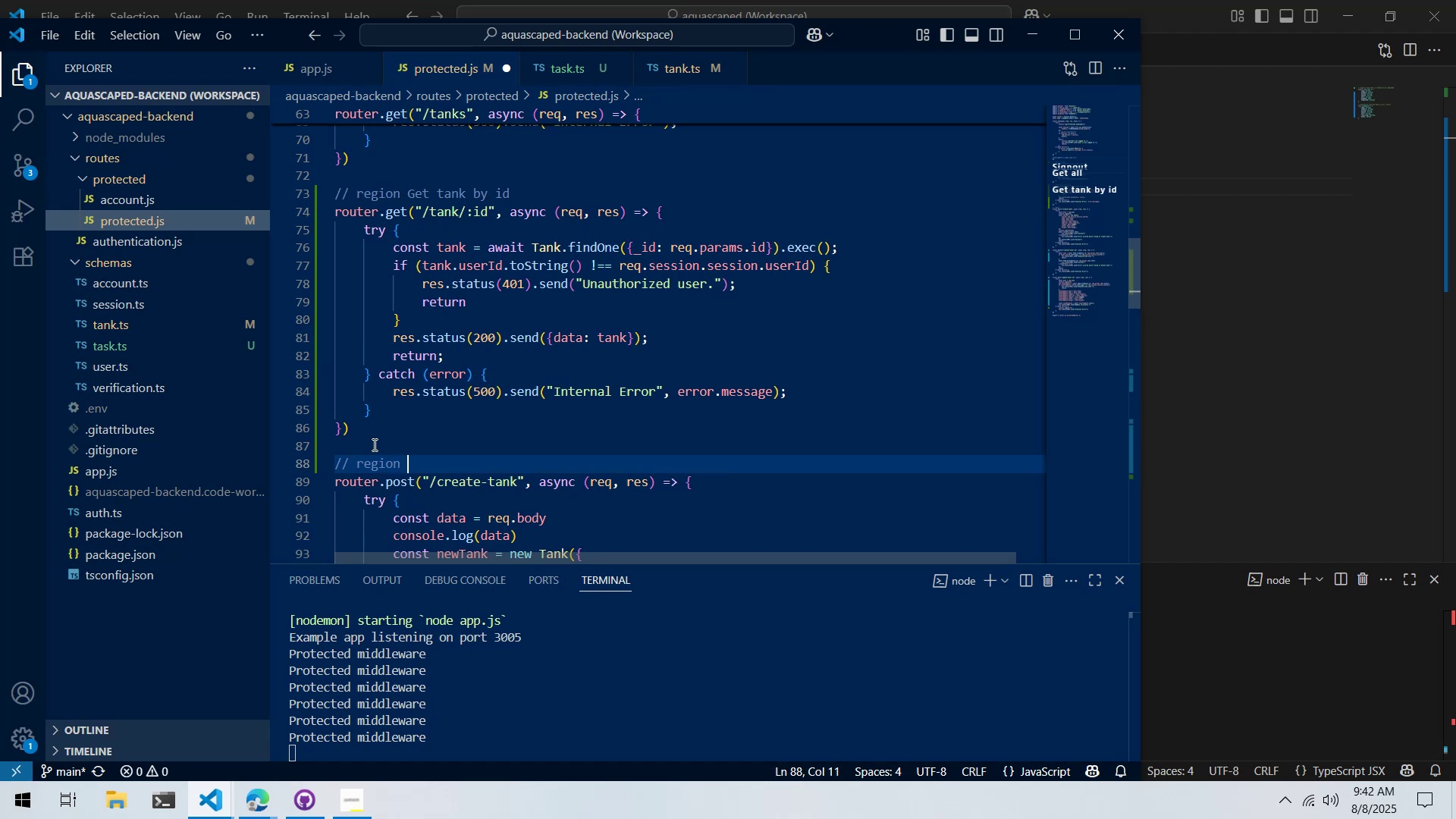 
wait(5.96)
 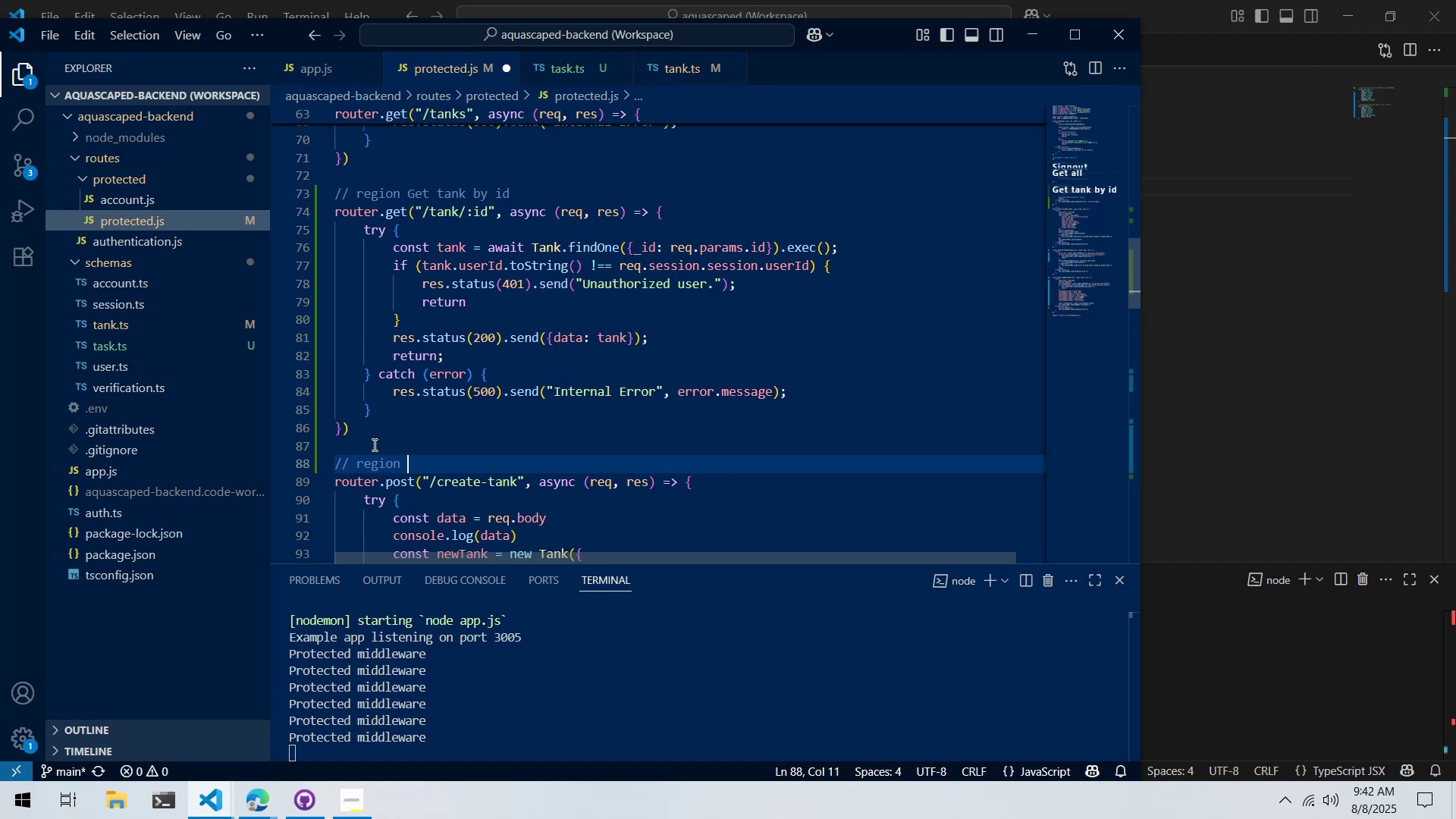 
type(Create tank)
 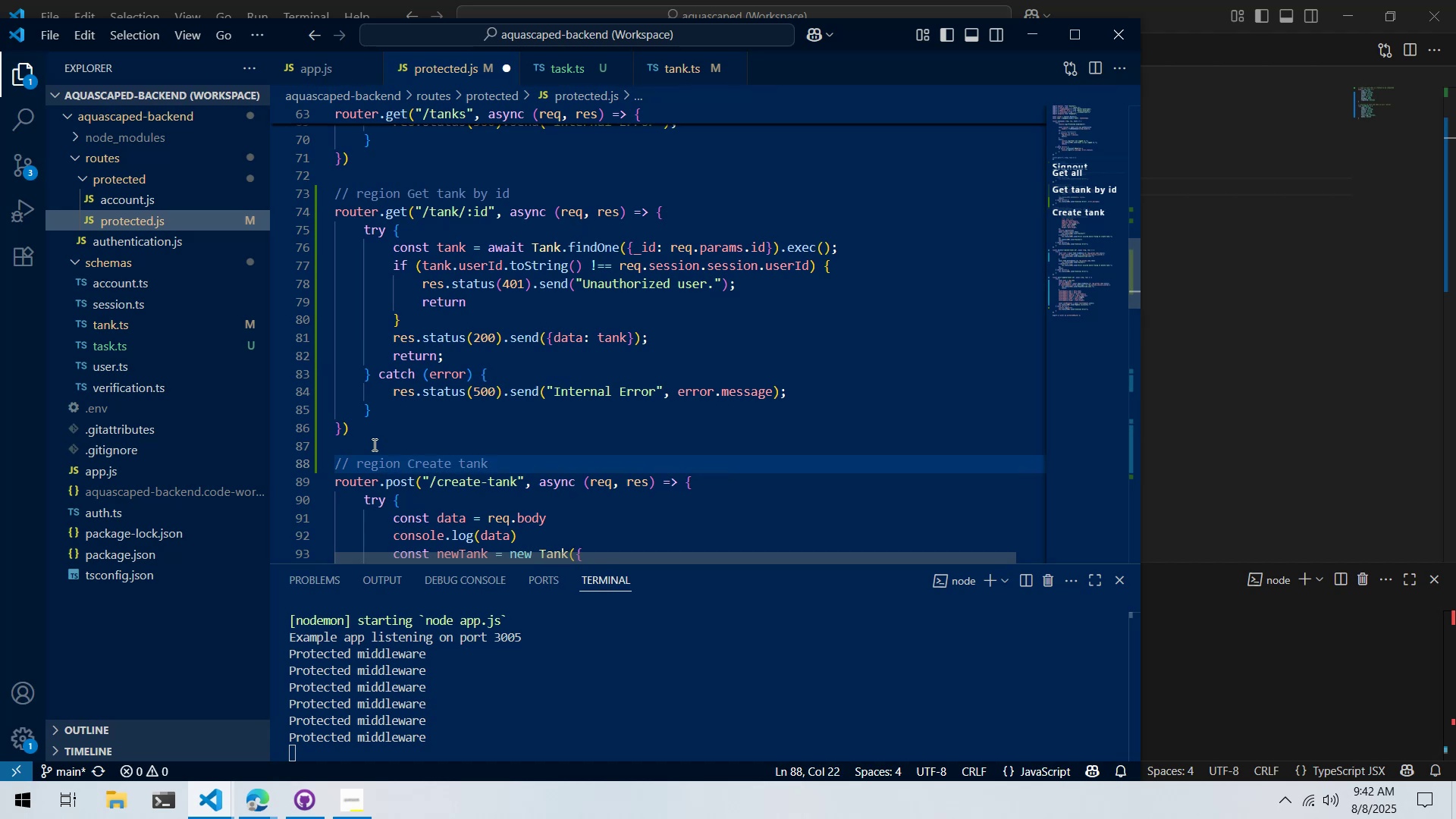 
scroll: coordinate [383, 355], scroll_direction: down, amount: 15.0
 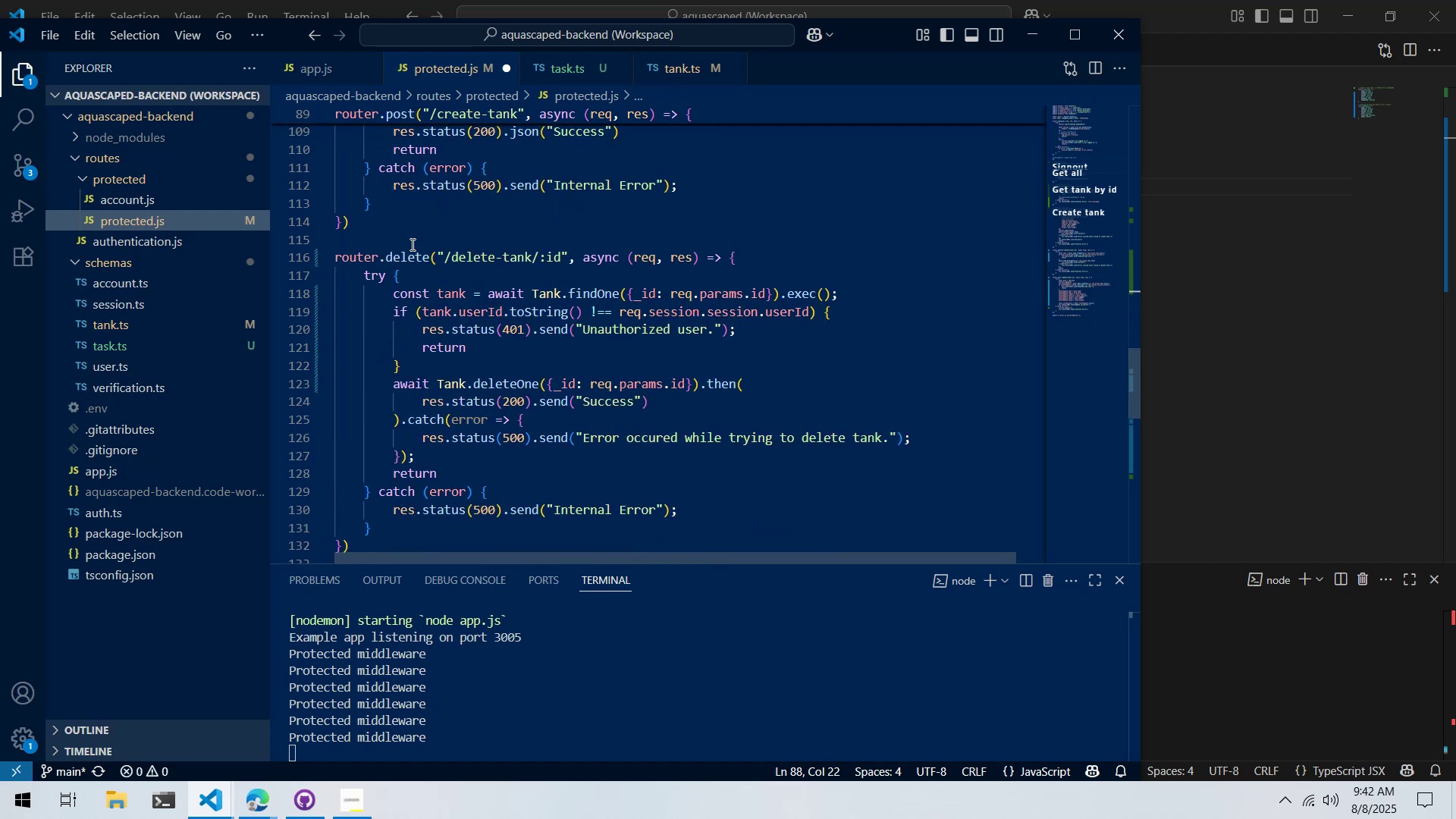 
left_click([413, 238])
 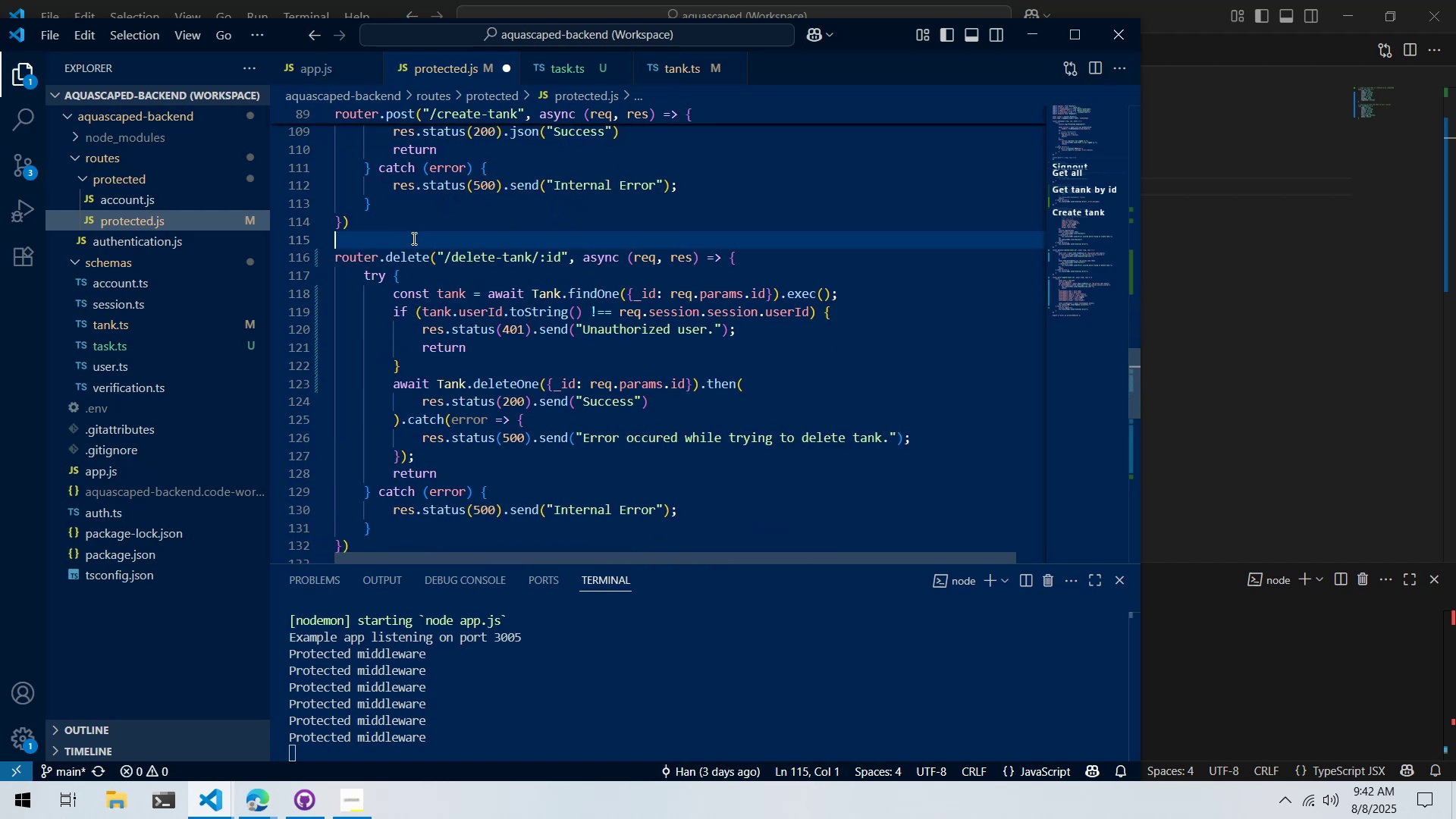 
key(Enter)
 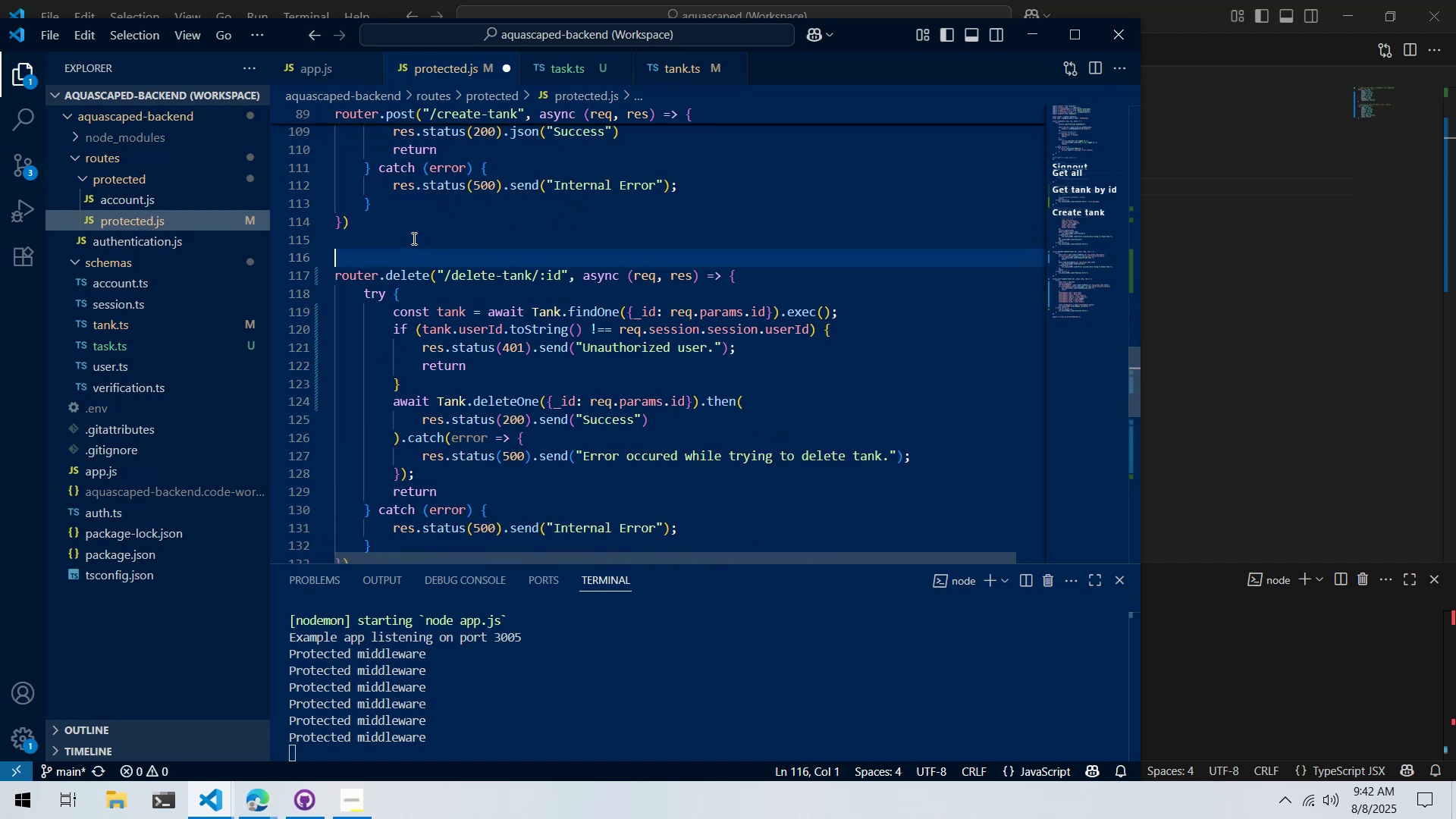 
type(// region Delete Tan)
key(Backspace)
key(Backspace)
key(Backspace)
type(tank)
 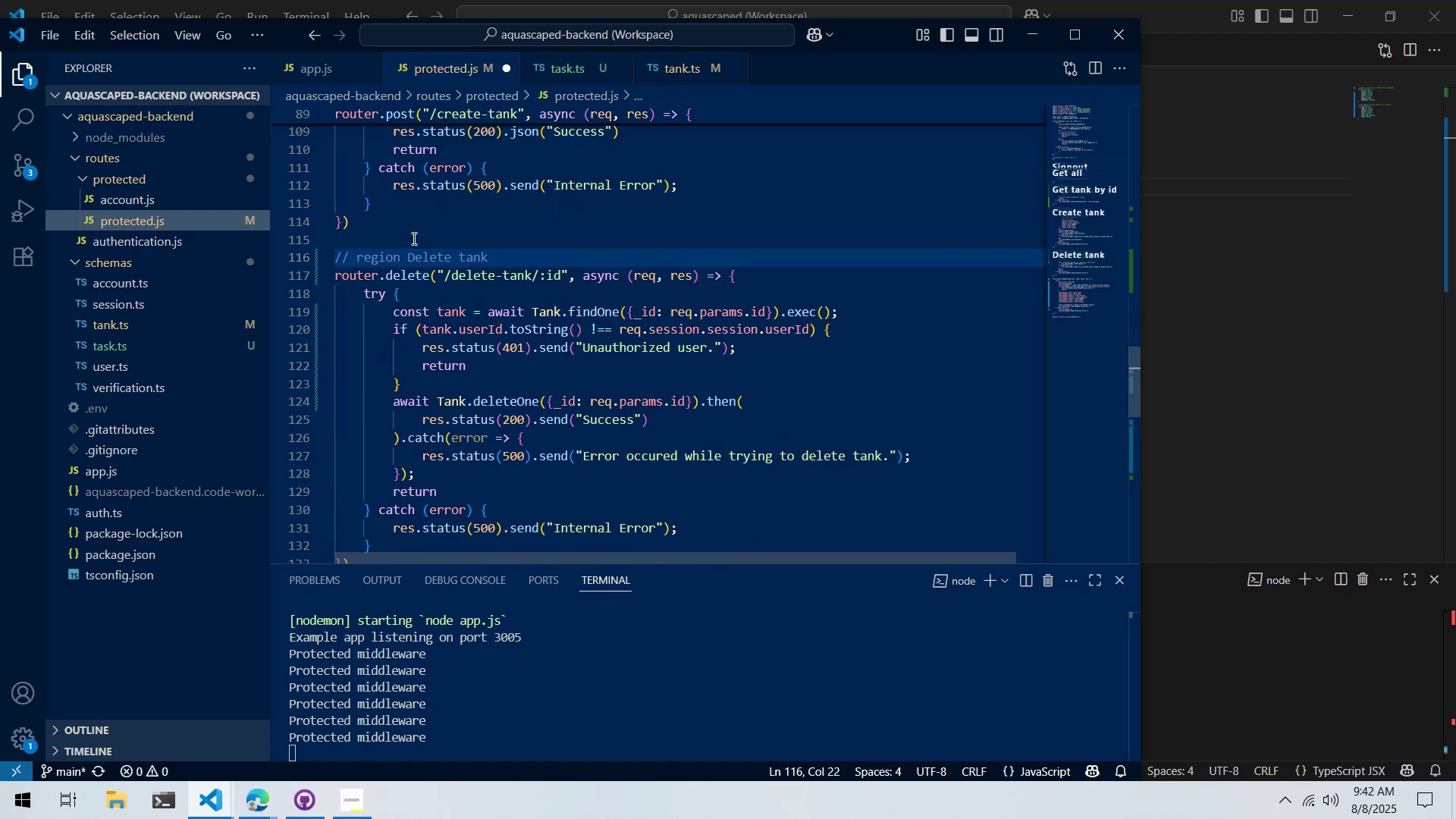 
scroll: coordinate [400, 231], scroll_direction: down, amount: 7.0
 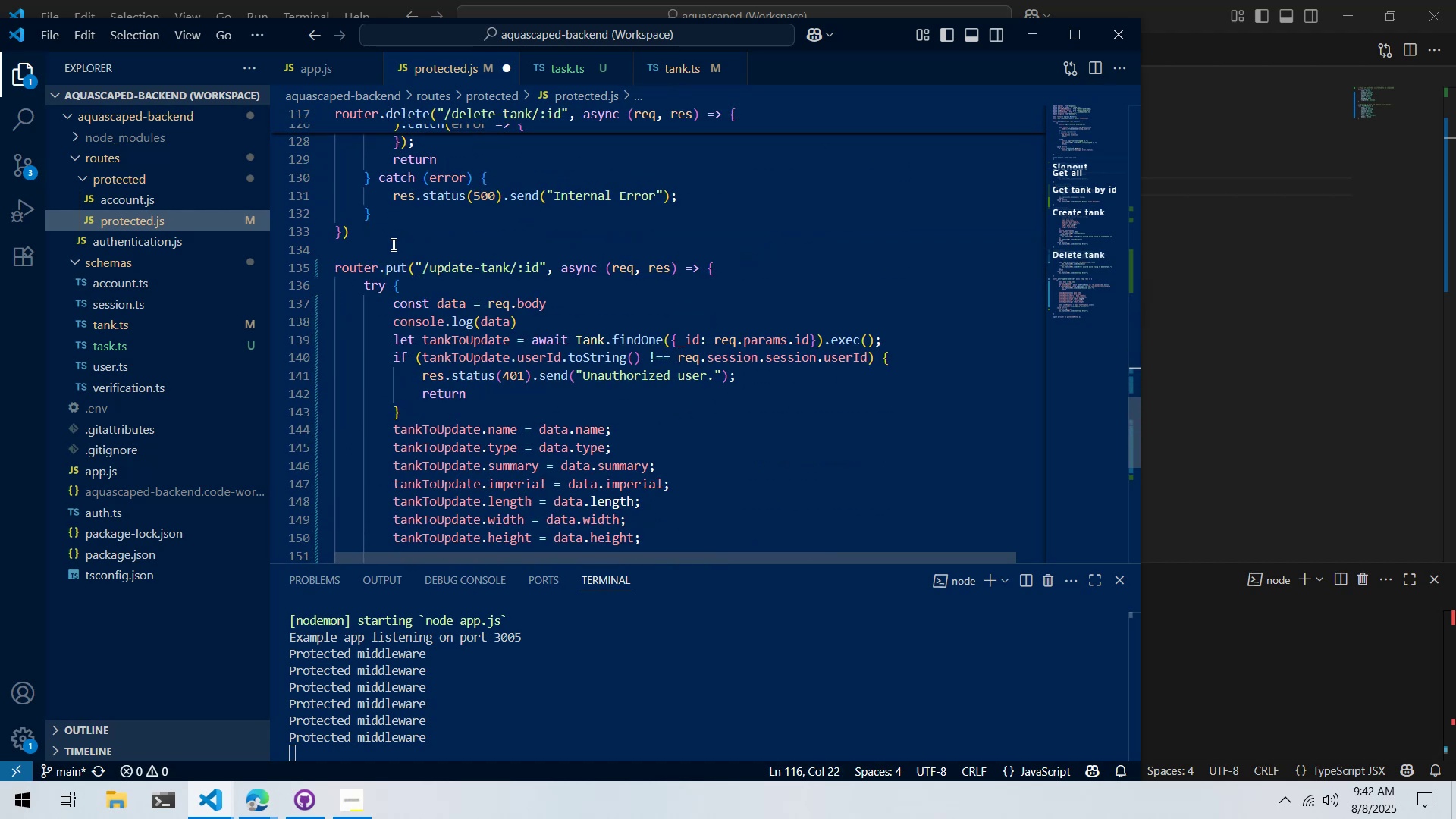 
left_click([390, 246])
 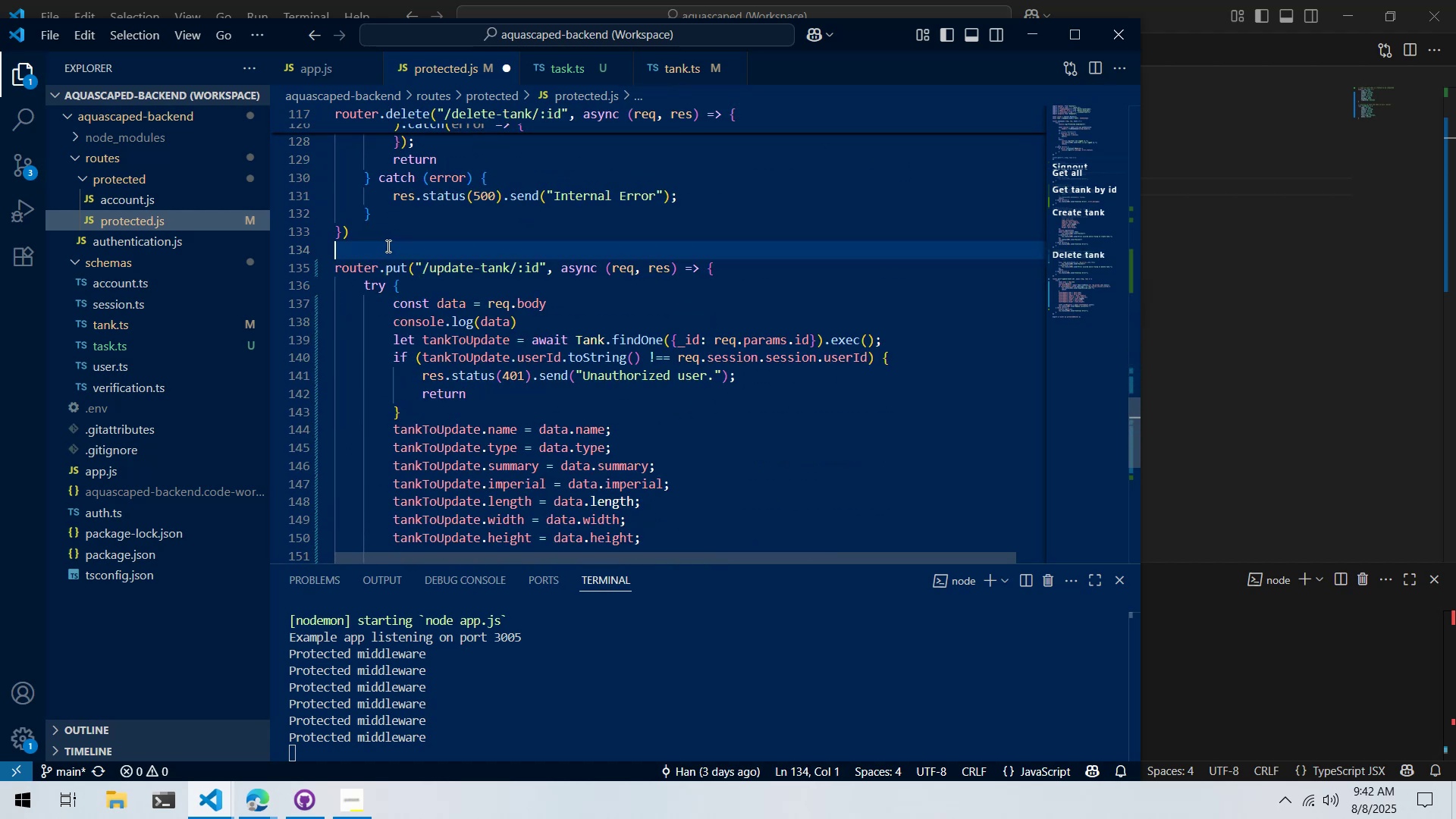 
key(Enter)
 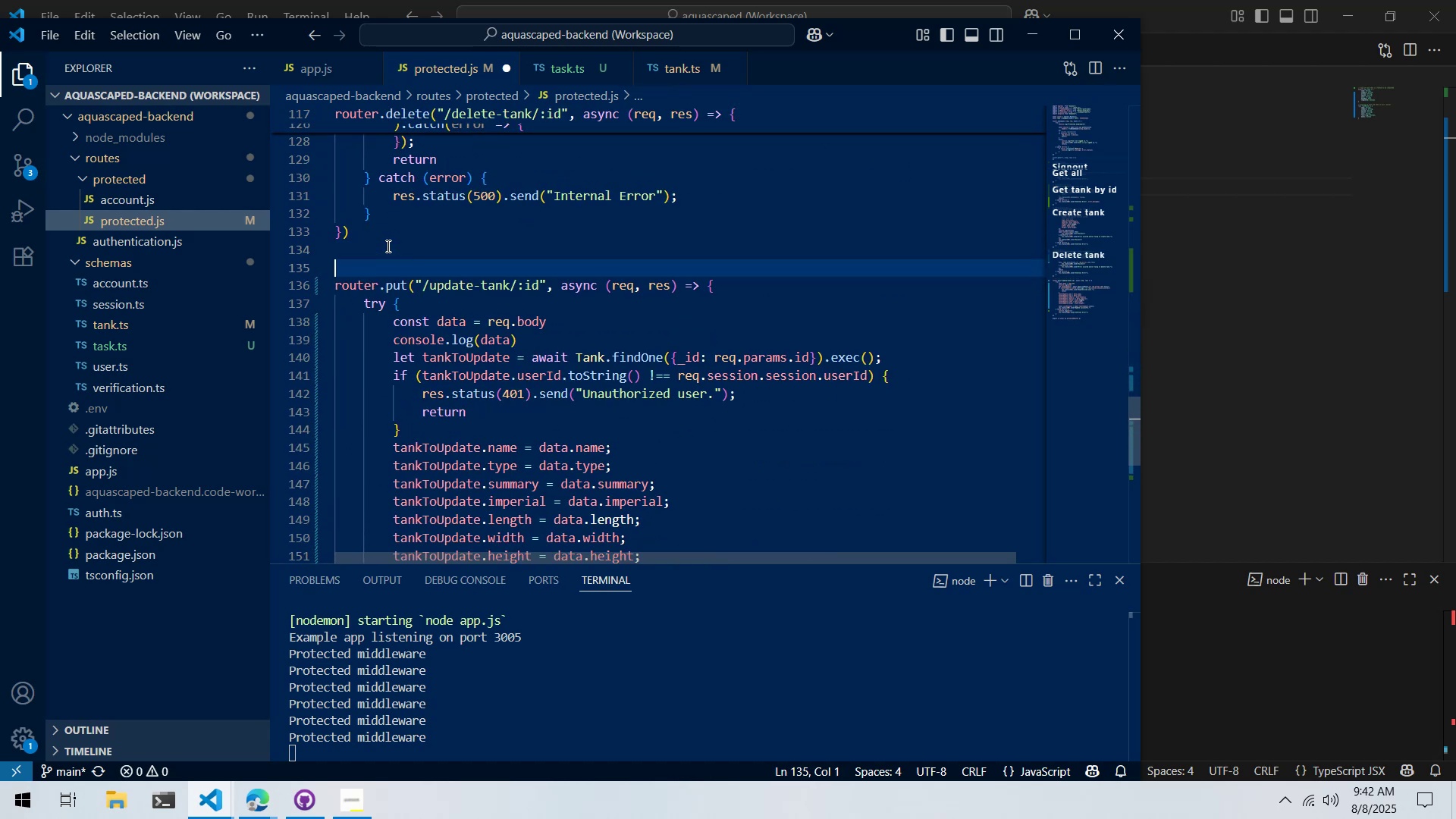 
type(// region u)
key(Backspace)
type(Update tank)
 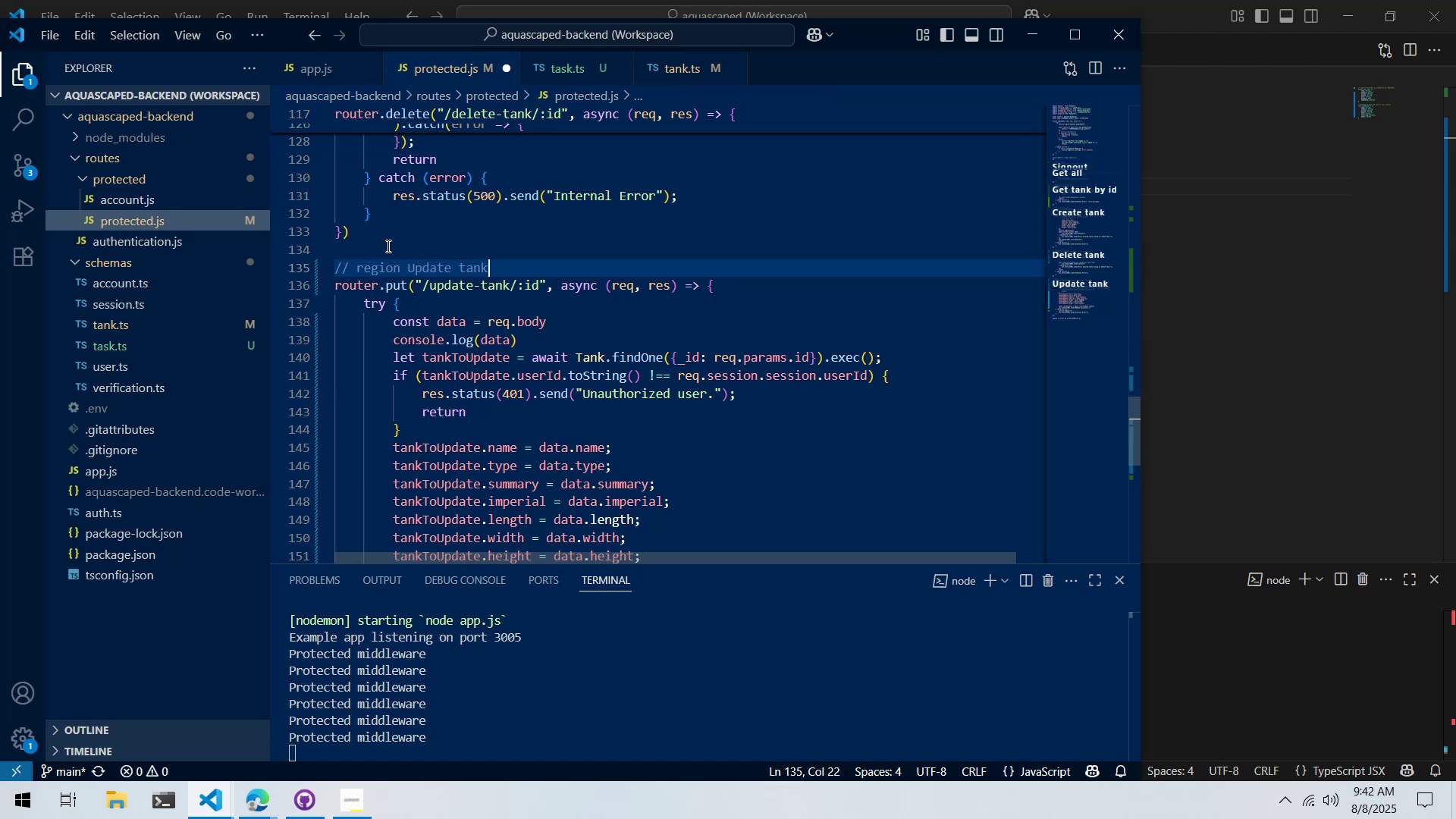 
wait(89.38)
 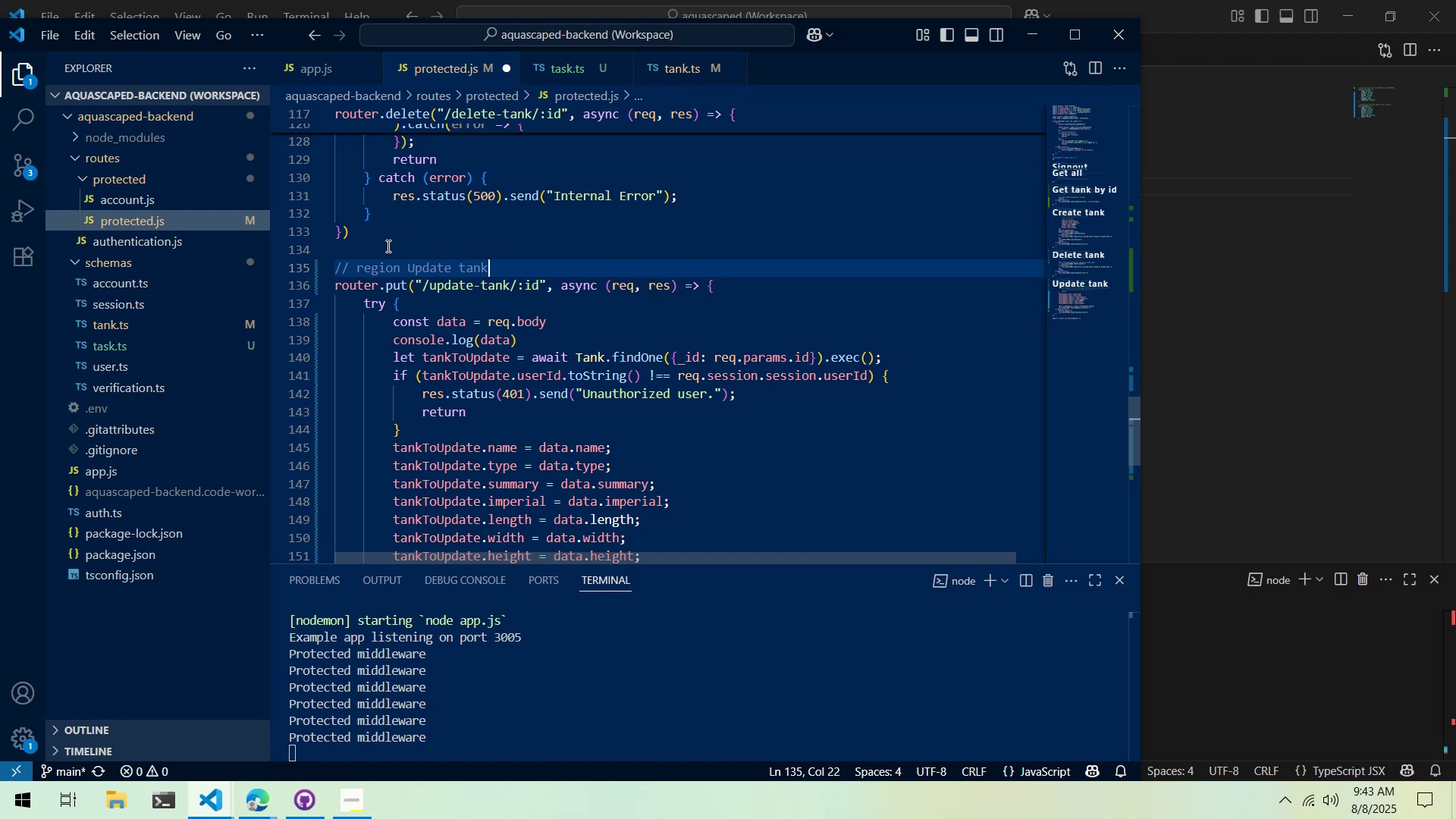 
key(Control+ControlLeft)
 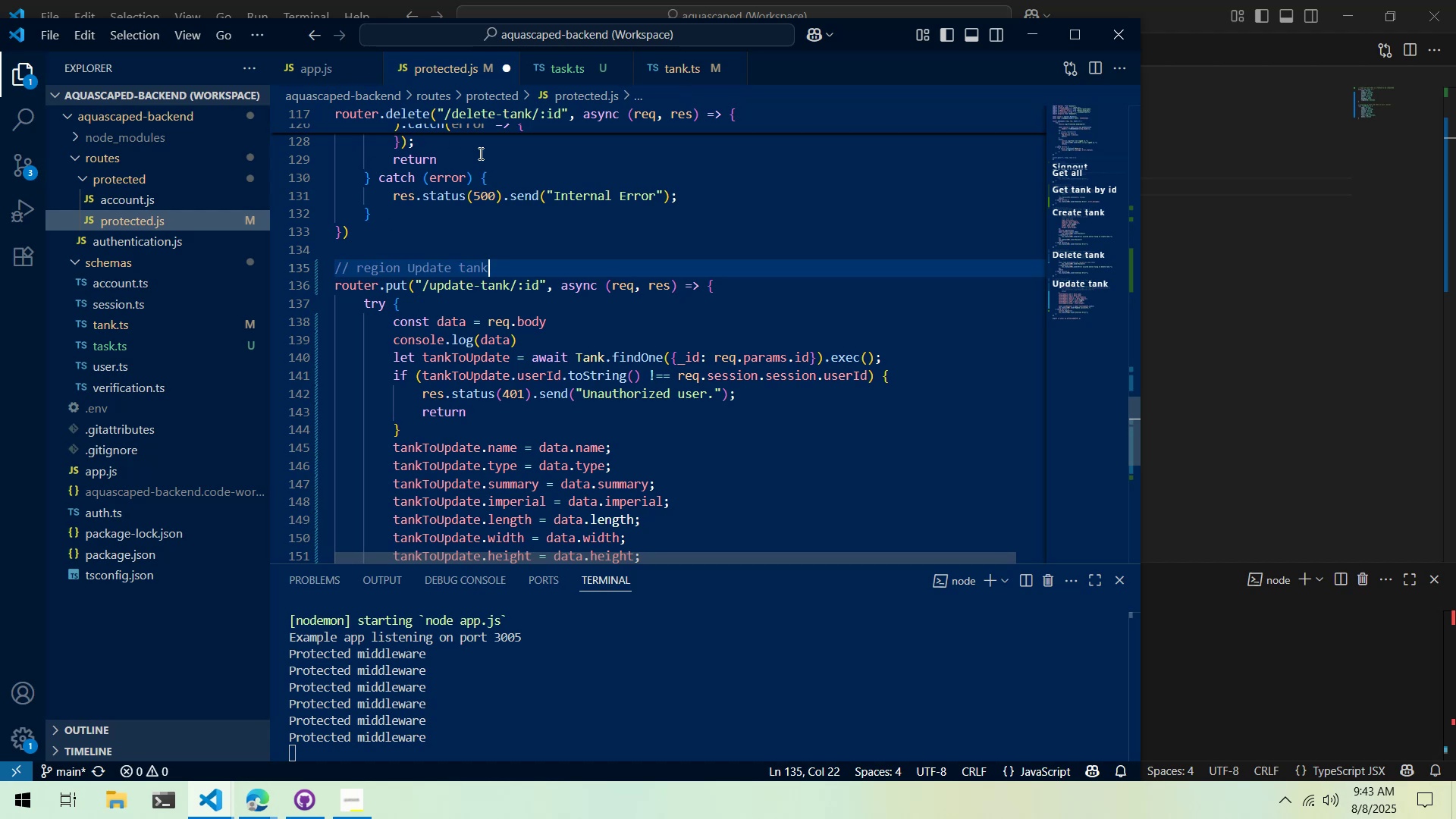 
key(Control+S)
 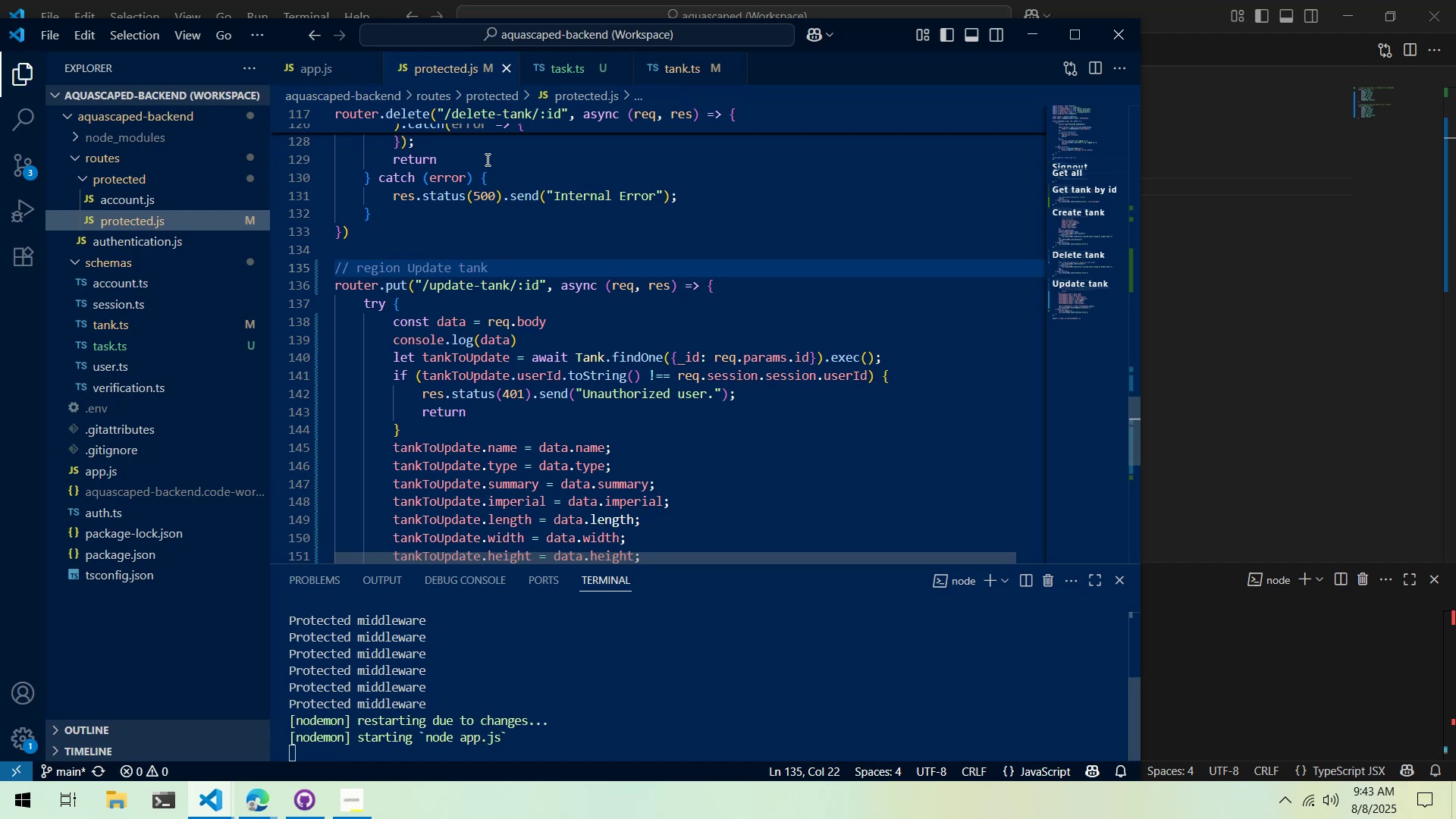 
scroll: coordinate [475, 164], scroll_direction: down, amount: 5.0
 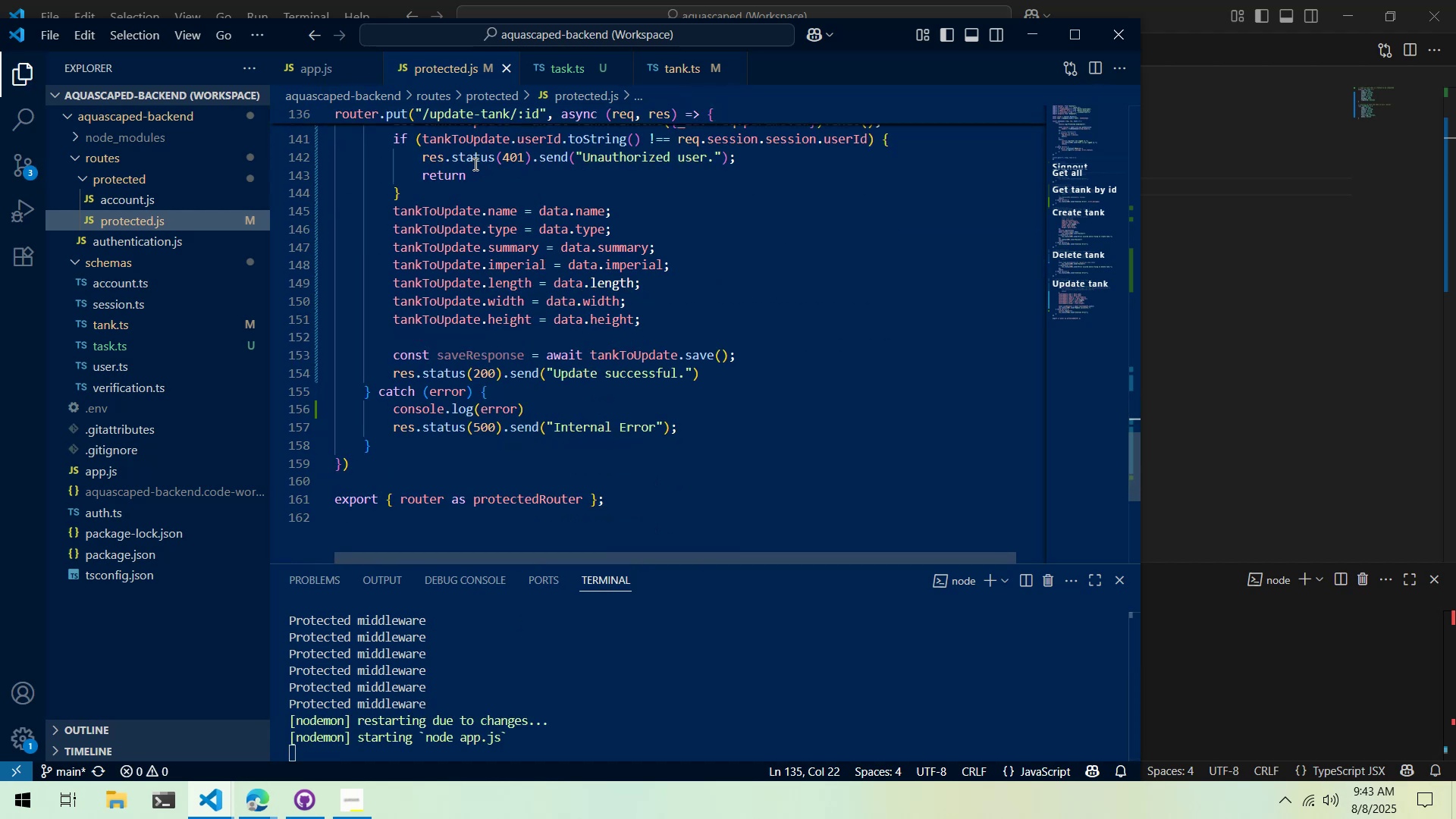 
scroll: coordinate [474, 164], scroll_direction: up, amount: 3.0
 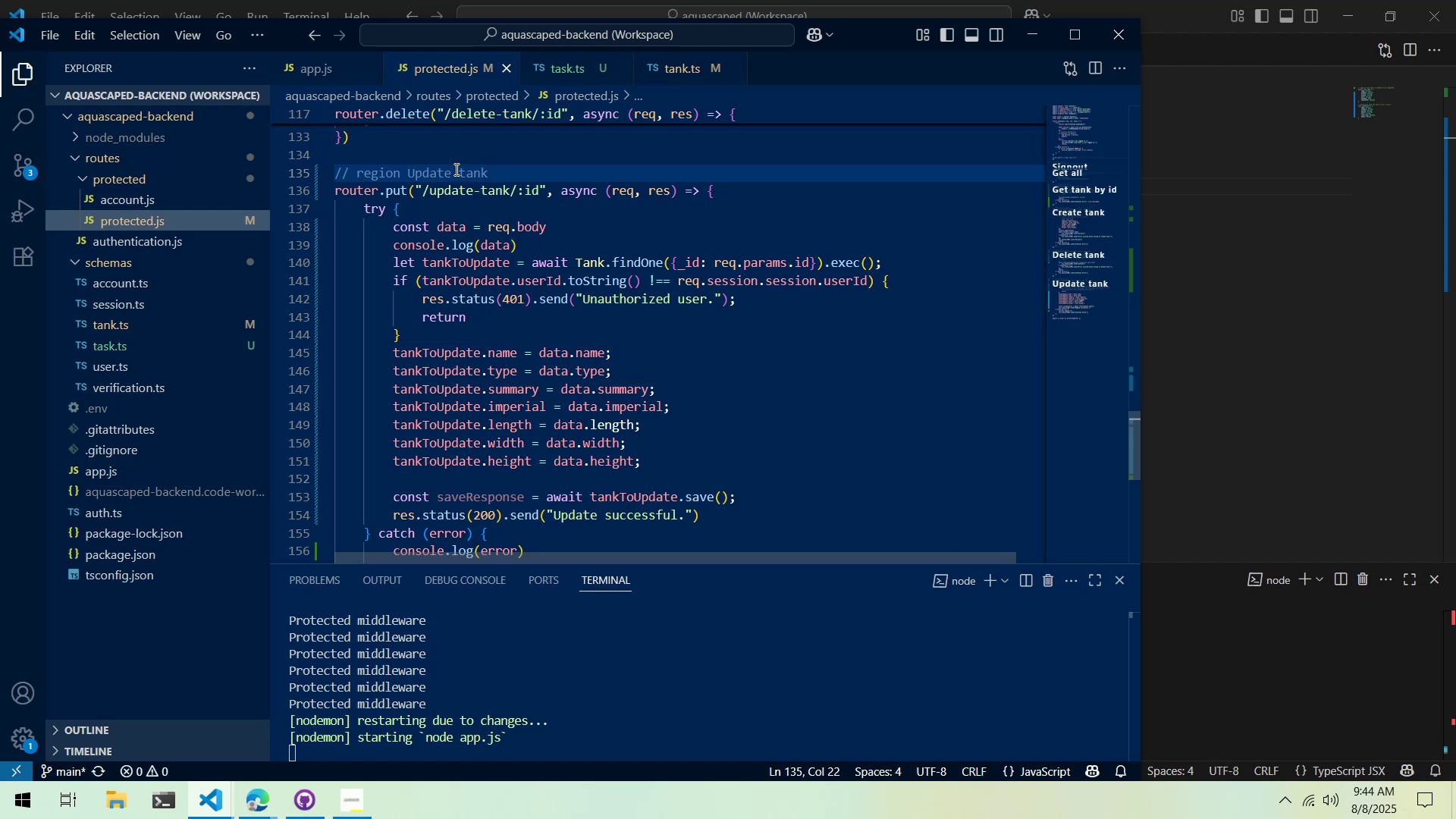 
wait(17.67)
 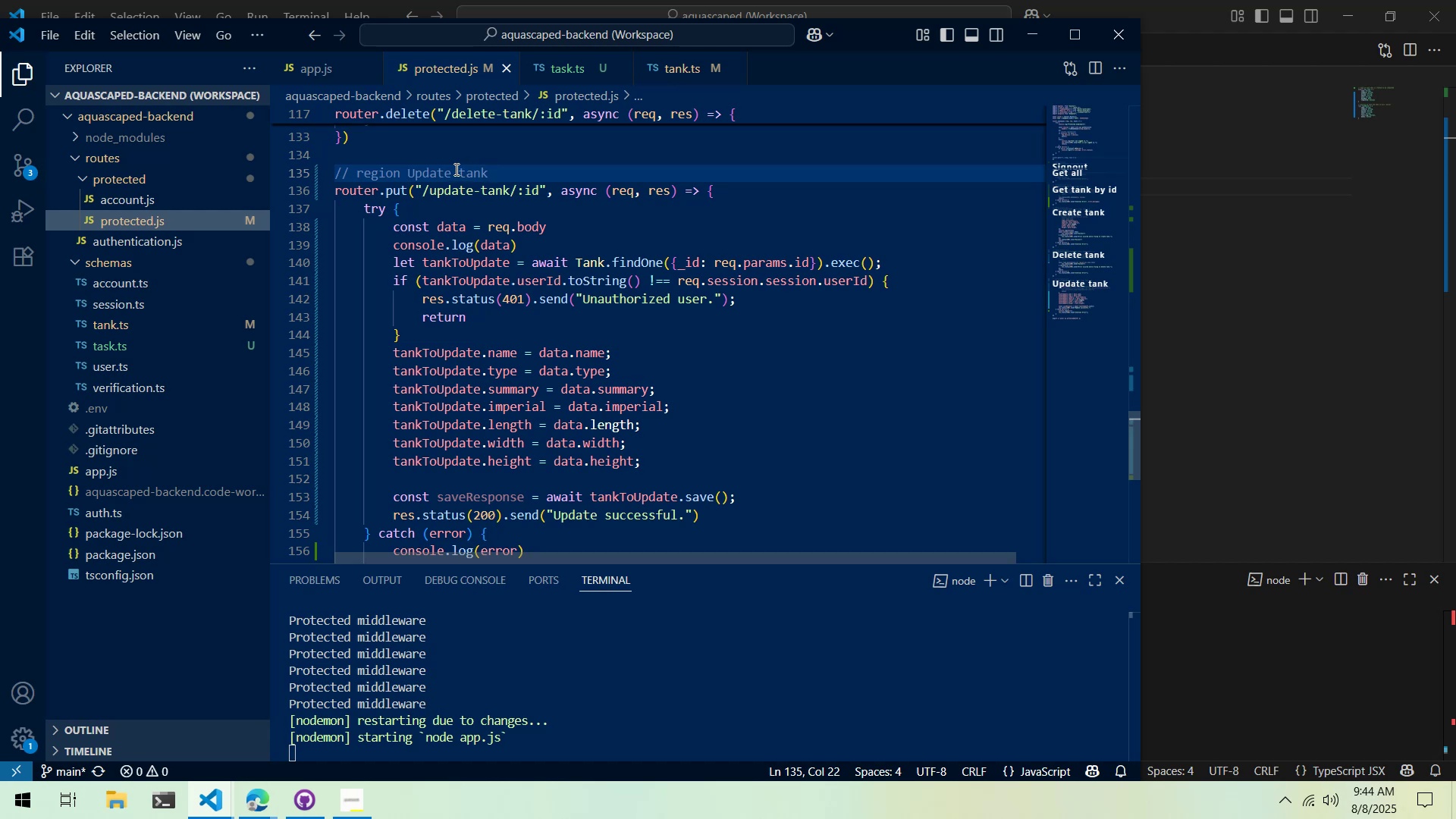 
mouse_move([1018, 40])
 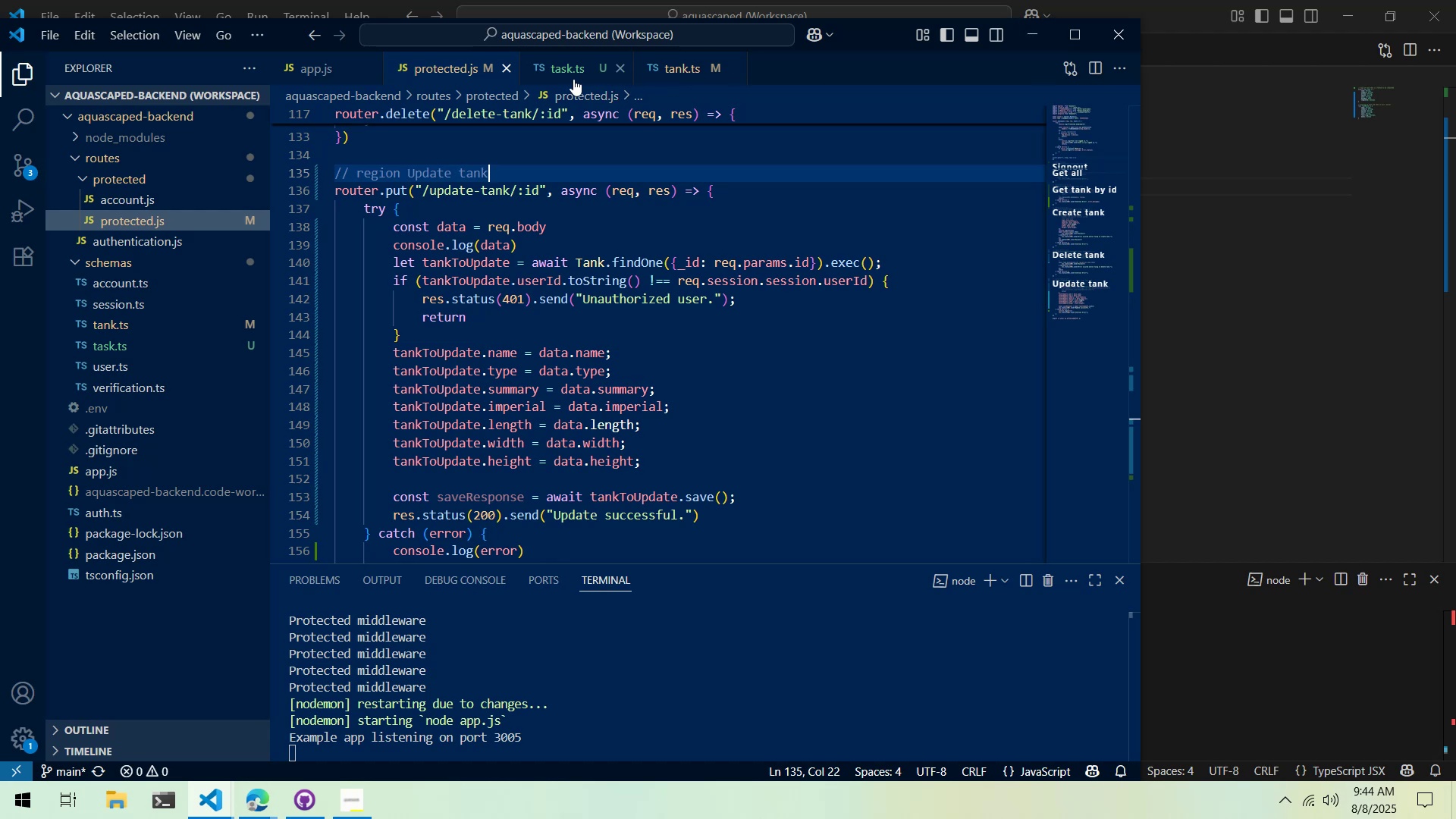 
left_click([570, 72])
 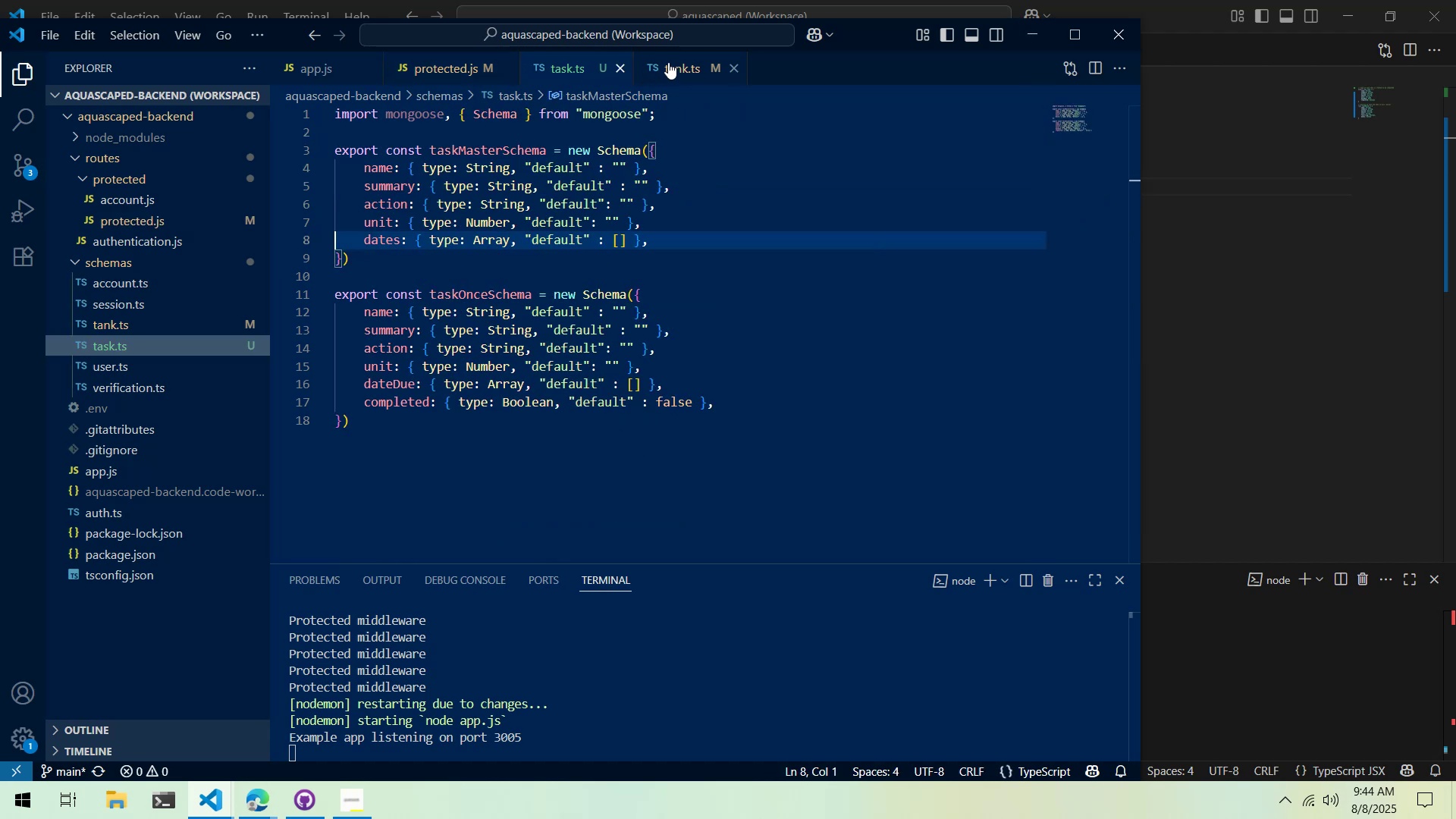 
left_click([670, 62])
 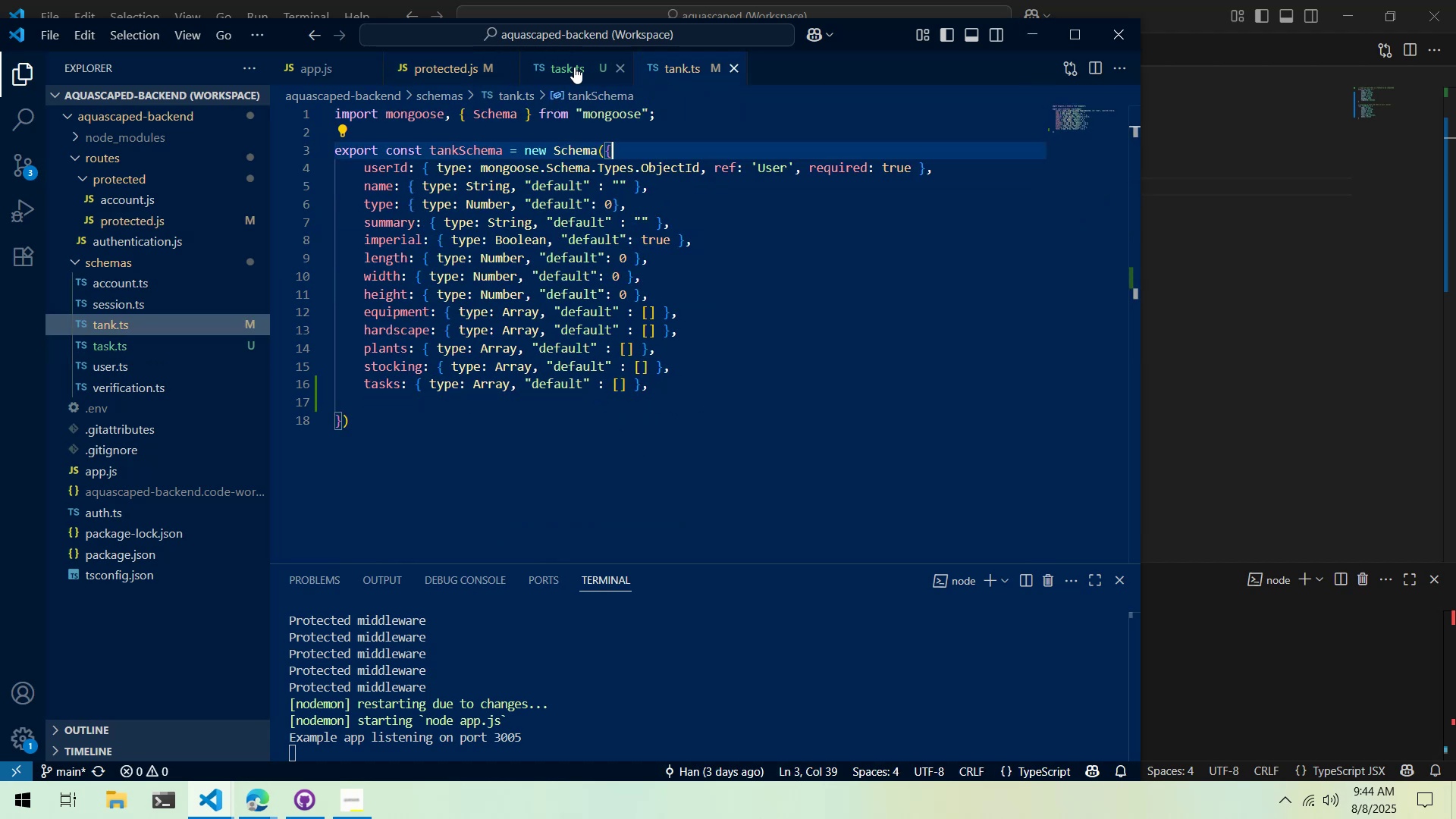 
left_click([574, 67])
 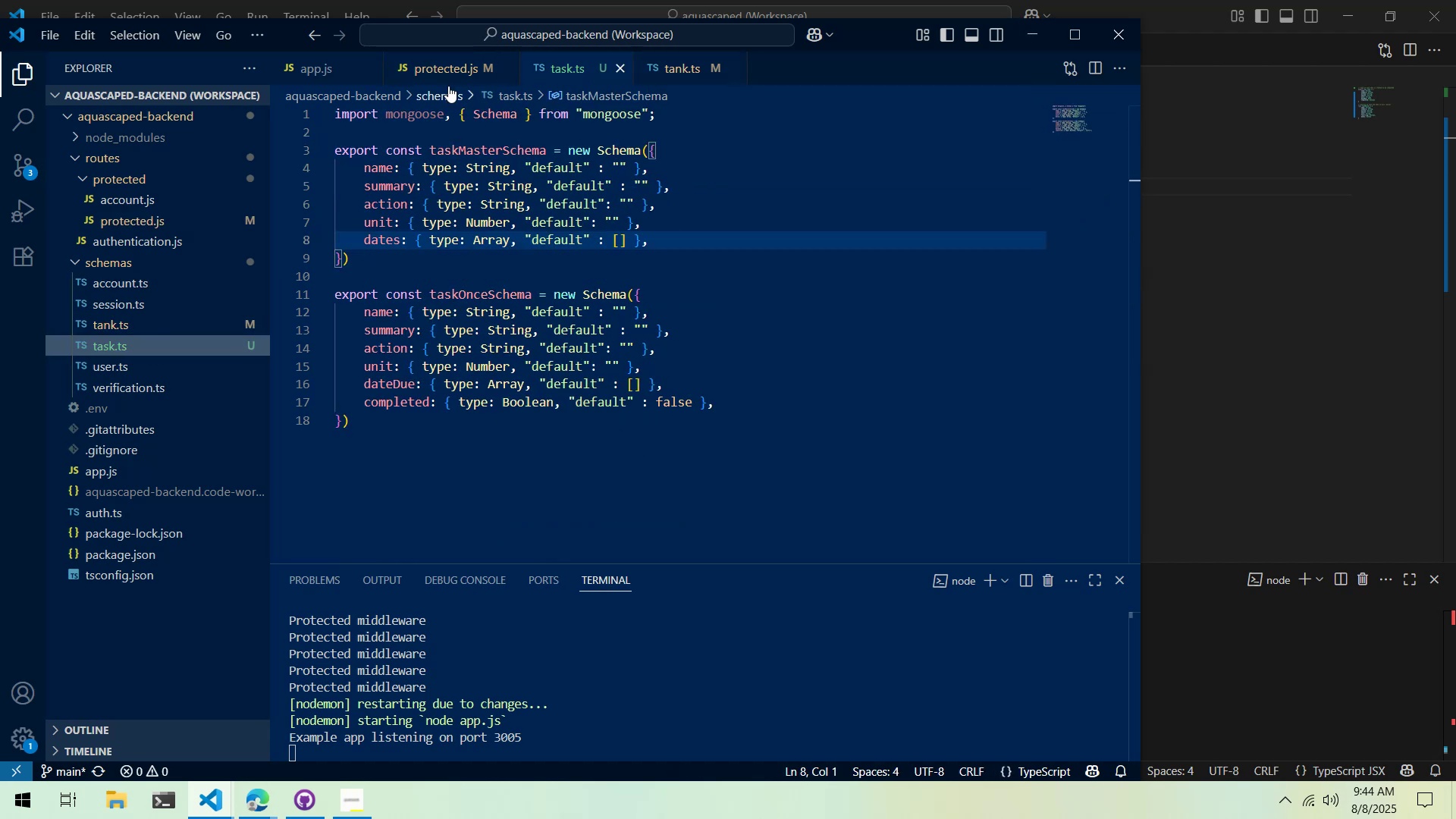 
mouse_move([497, 78])
 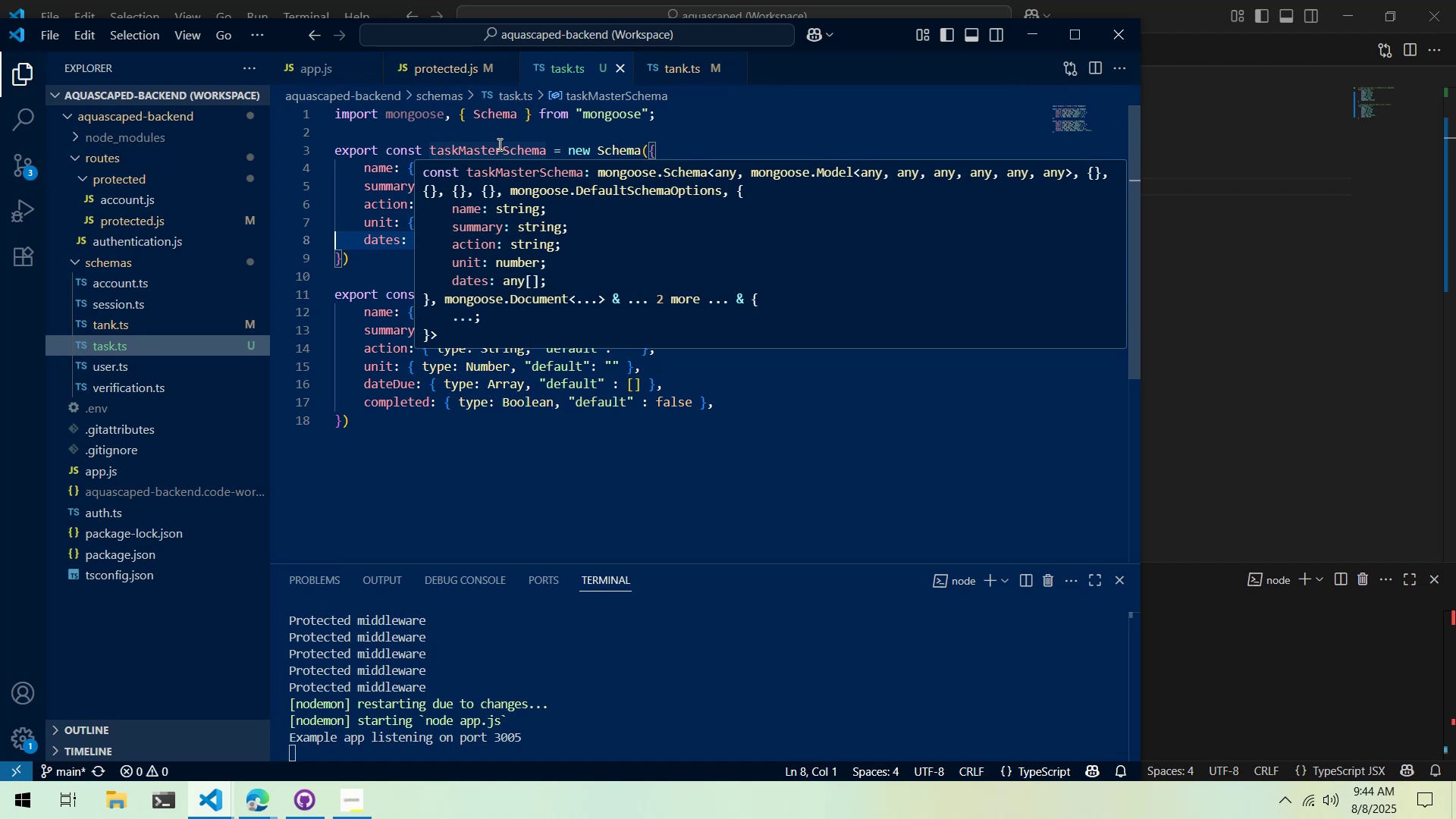 
wait(5.28)
 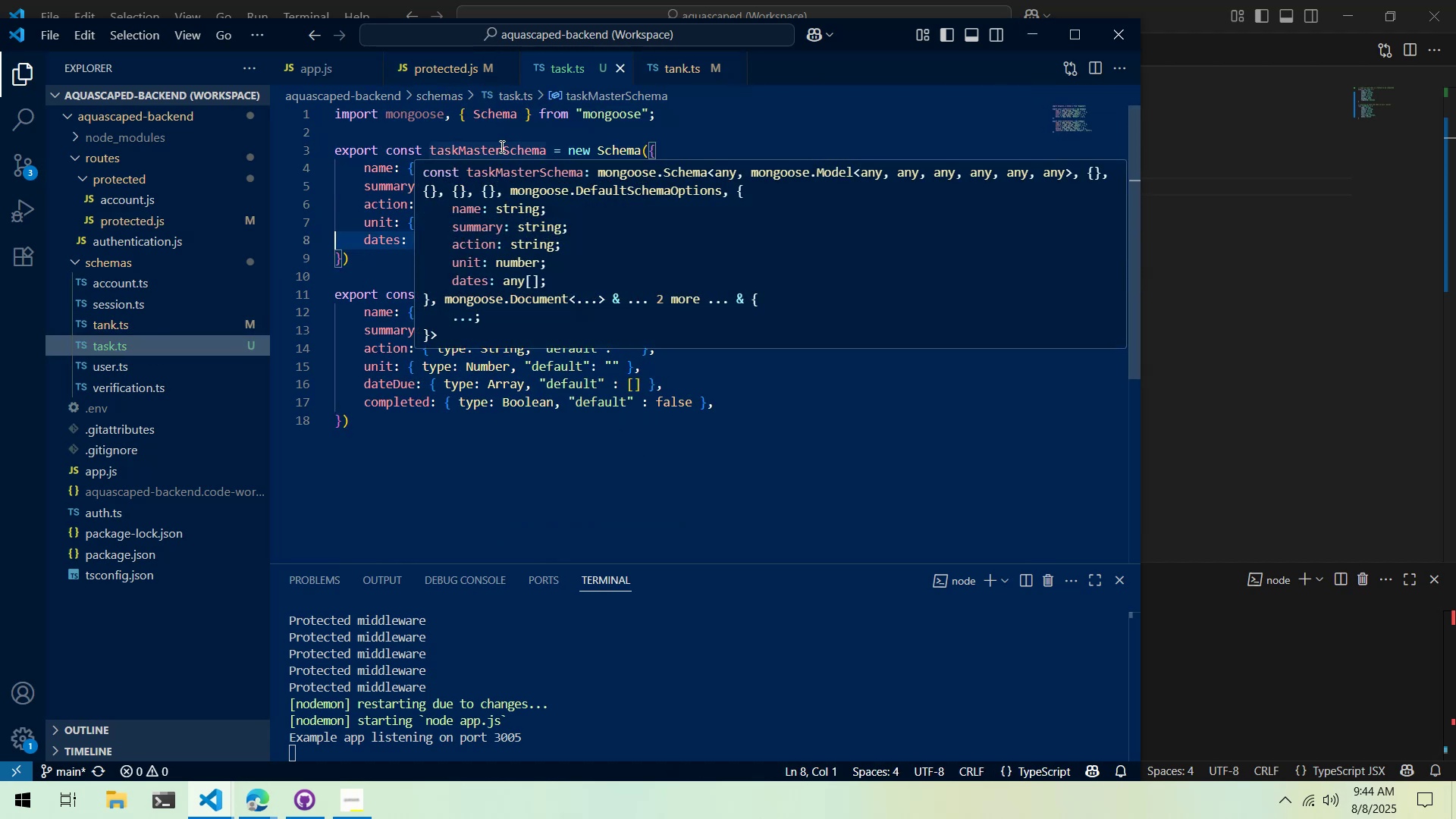 
double_click([498, 144])
 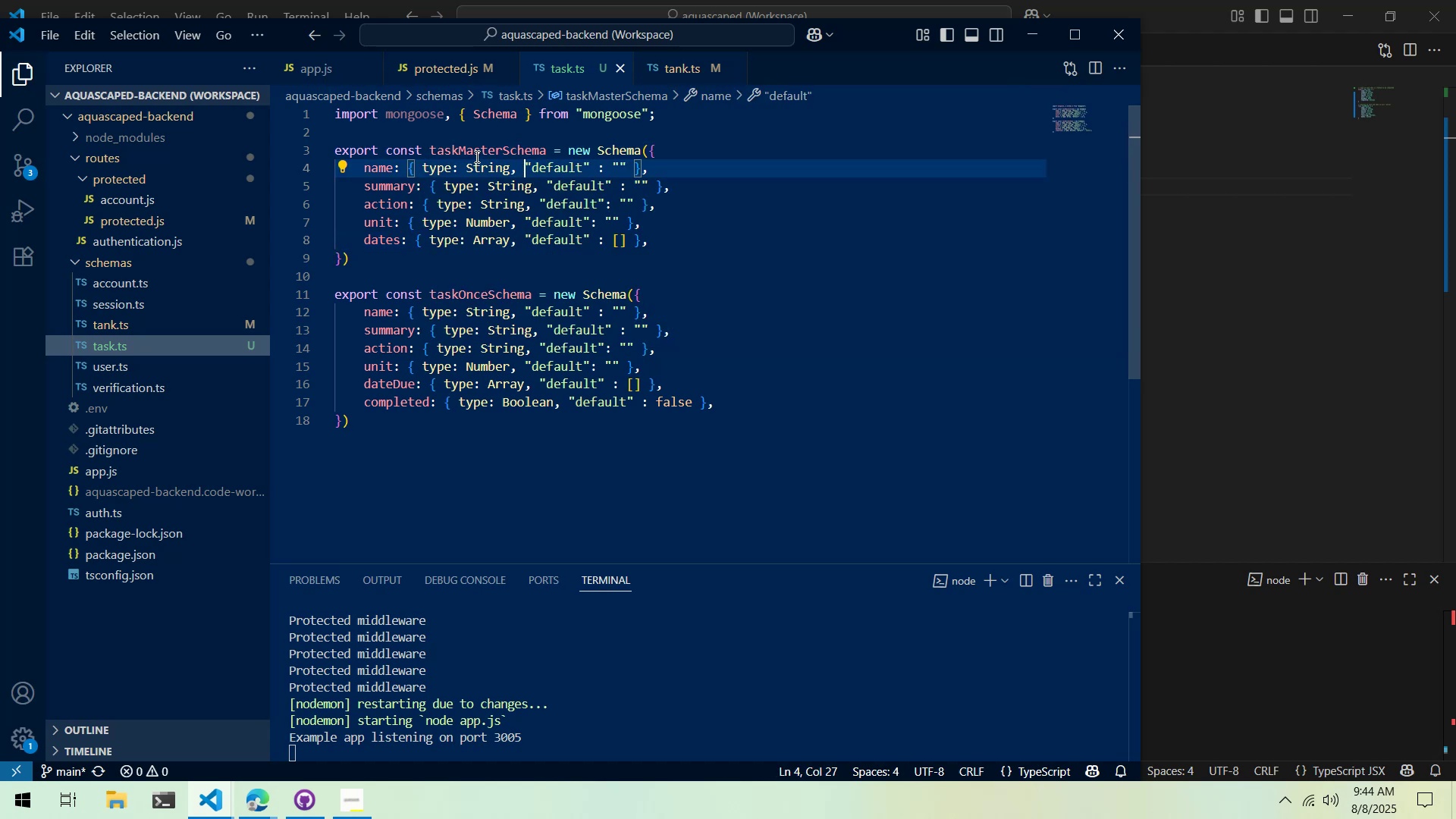 
left_click_drag(start_coordinate=[458, 149], to_coordinate=[500, 159])
 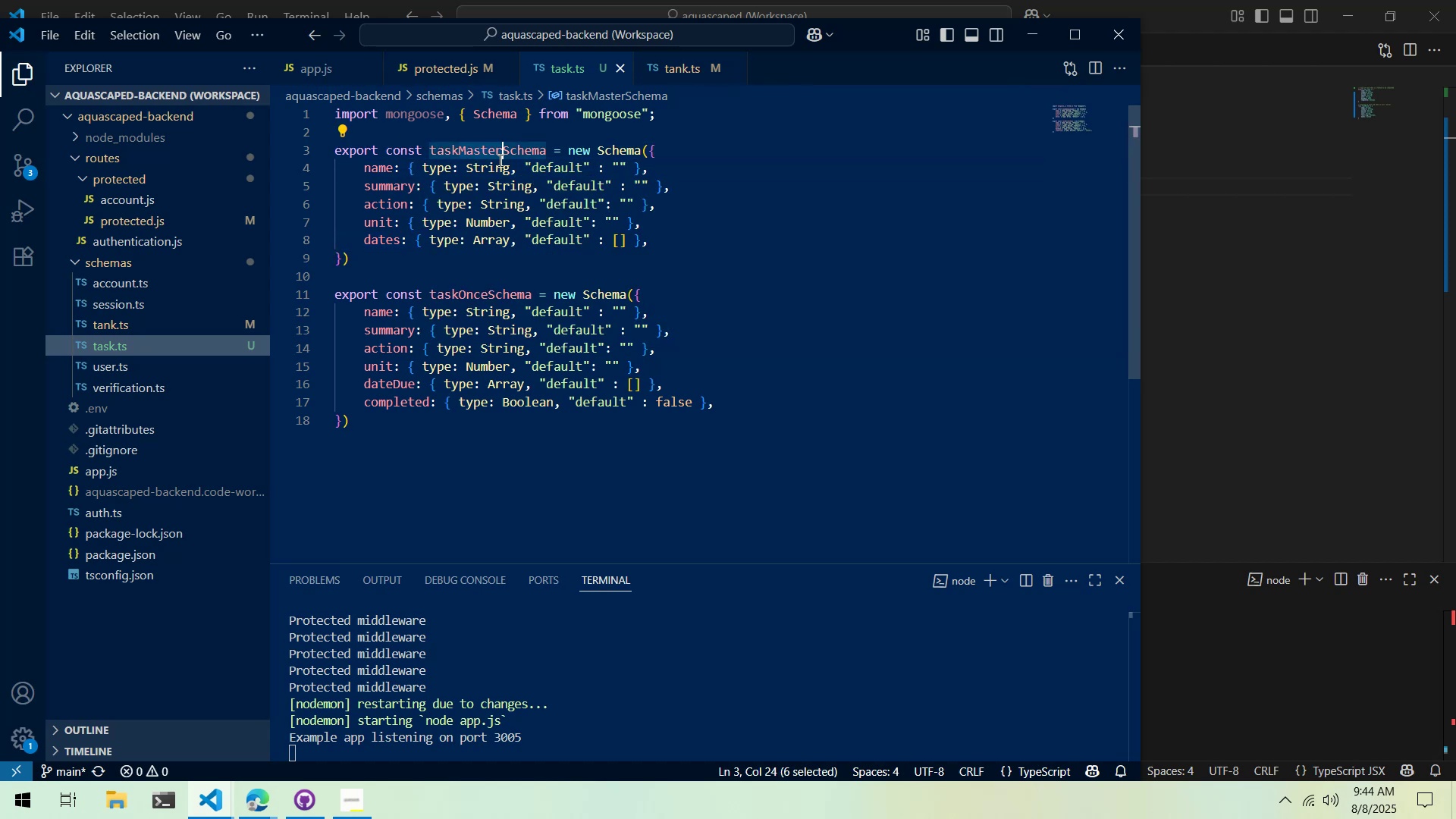 
type(Recurring)
 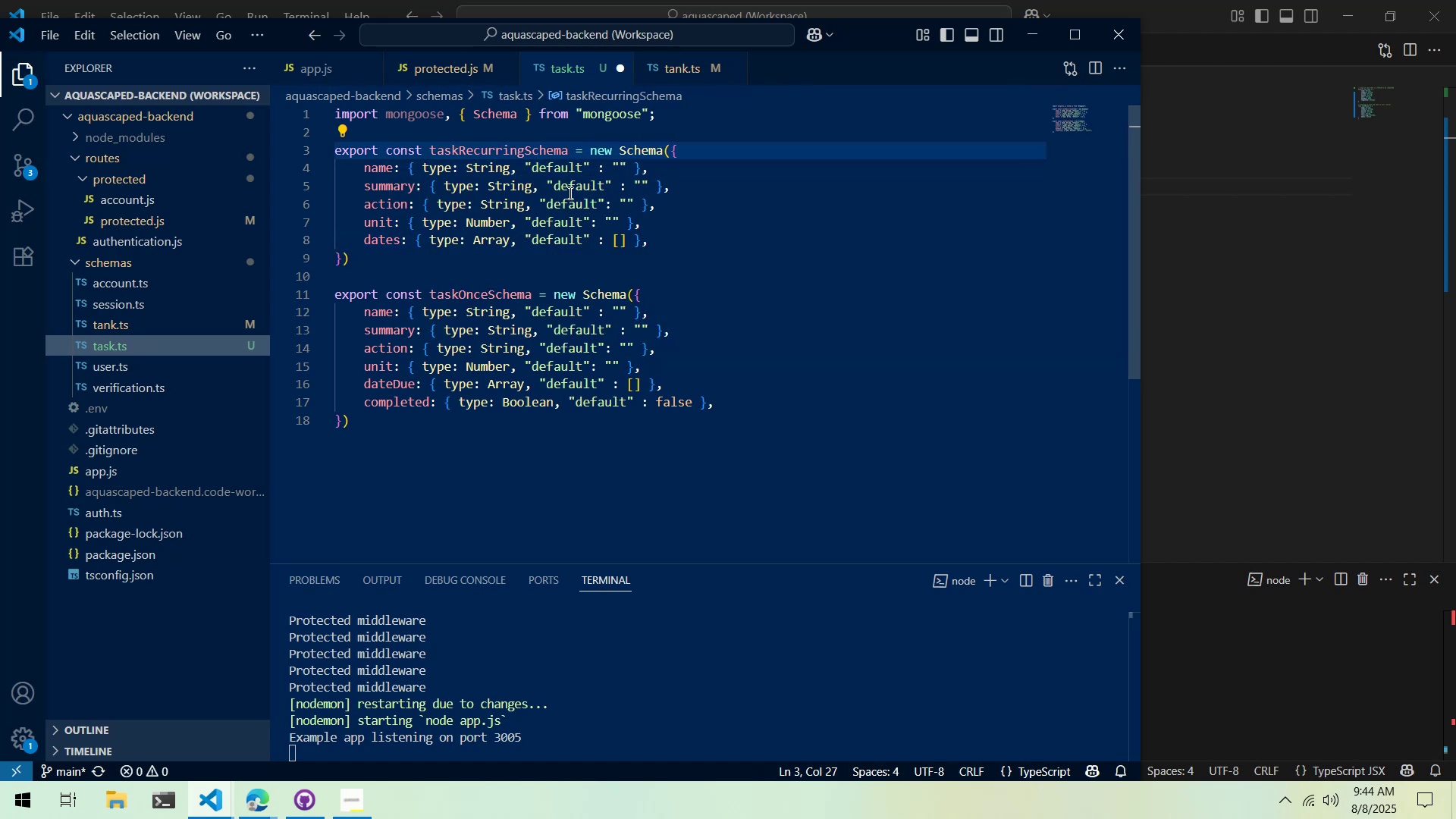 
left_click([679, 265])
 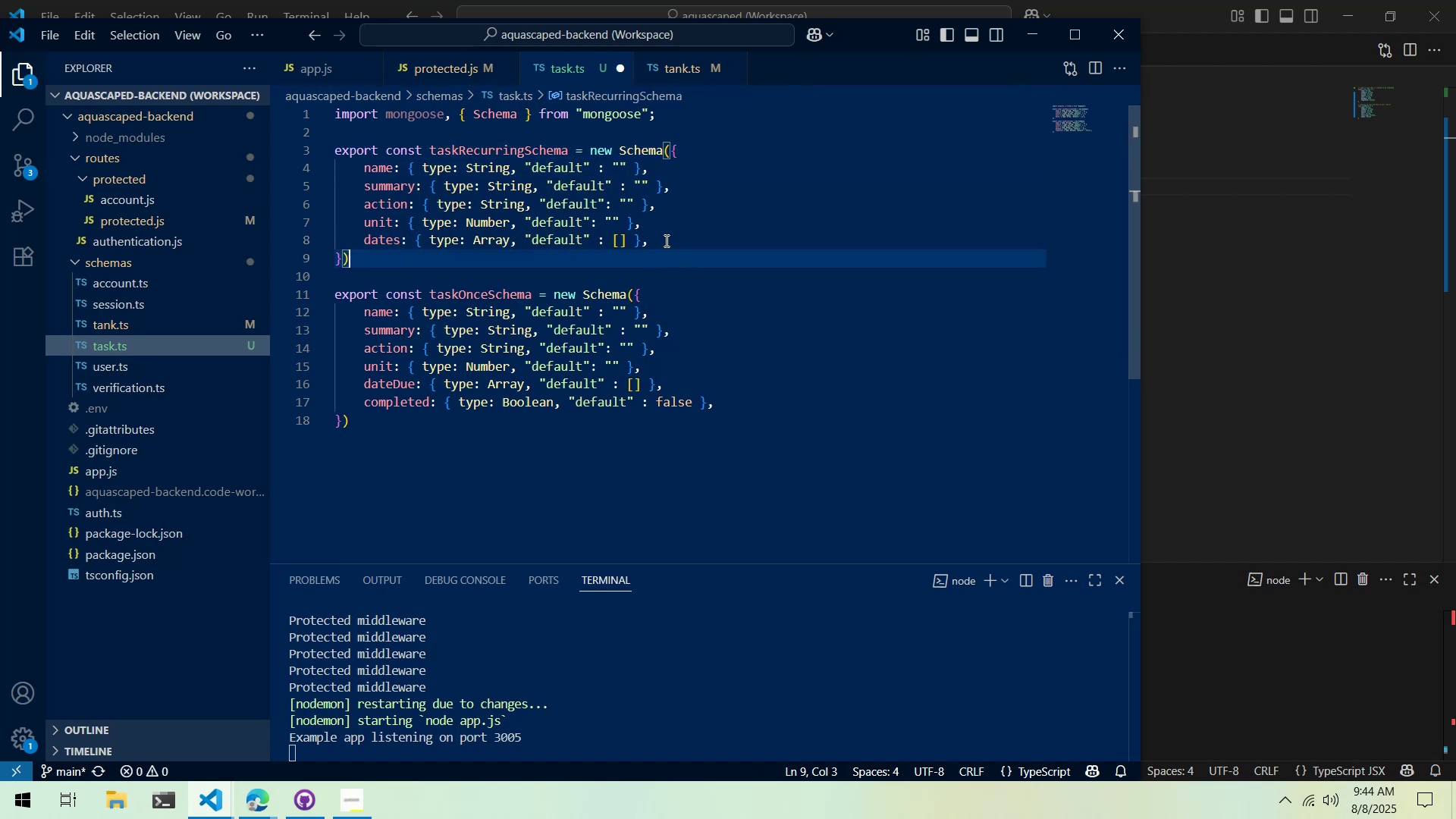 
left_click([665, 240])
 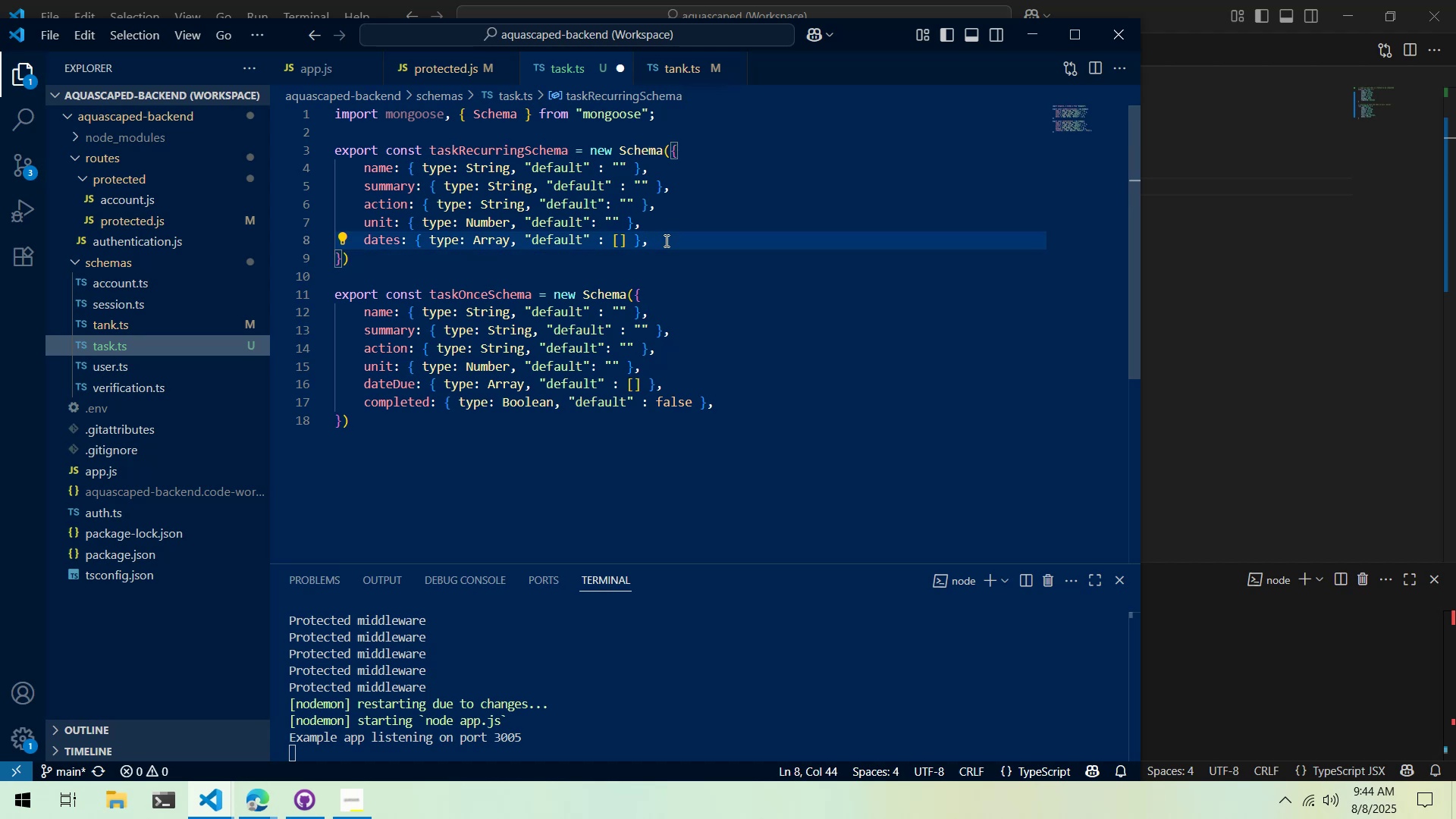 
key(Enter)
 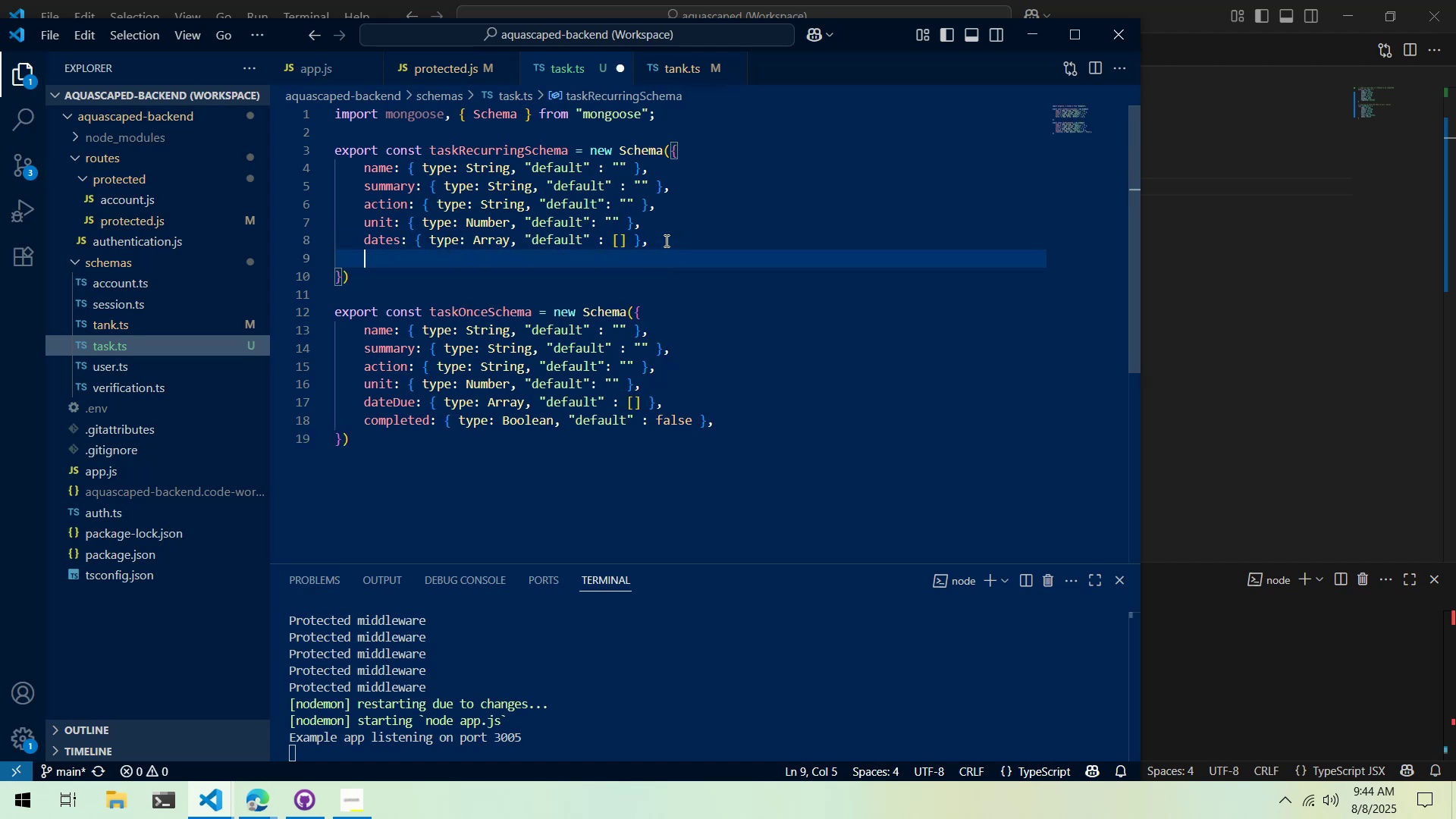 
type(completedInstances: {)
 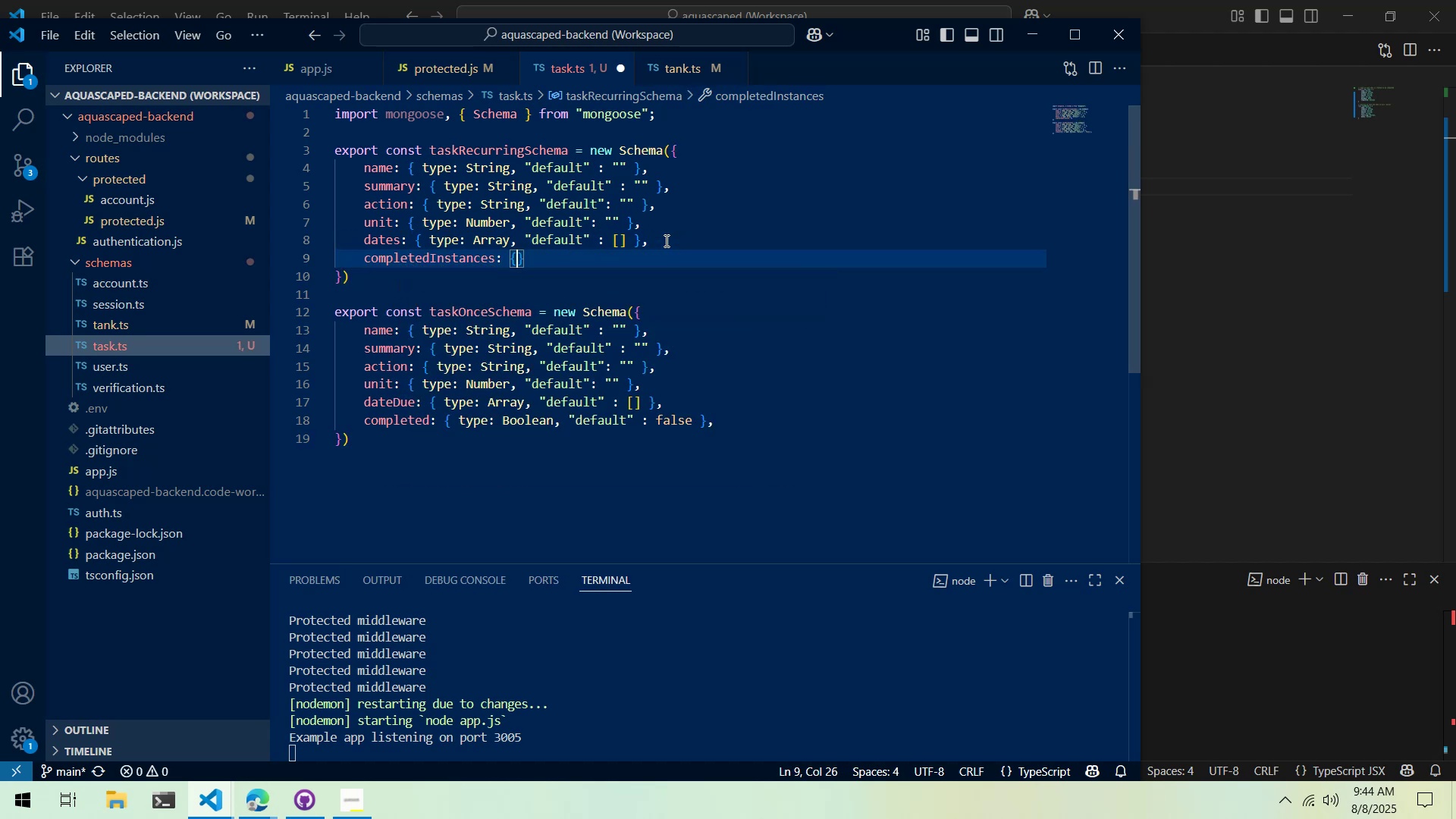 
wait(13.11)
 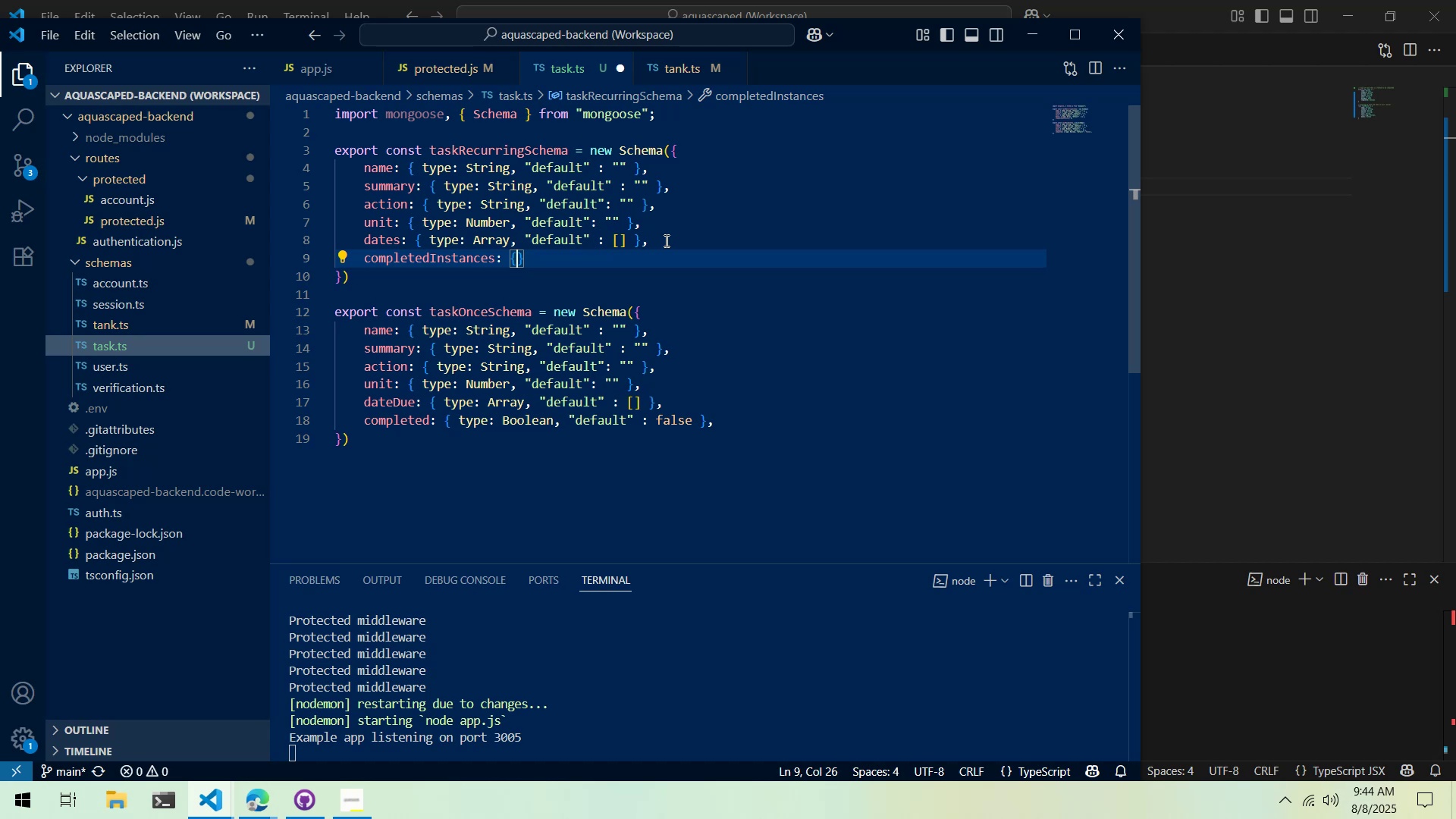 
type( type: a)
key(Backspace)
type(Array, "default": )
key(Backspace)
key(Backspace)
type( : [)
 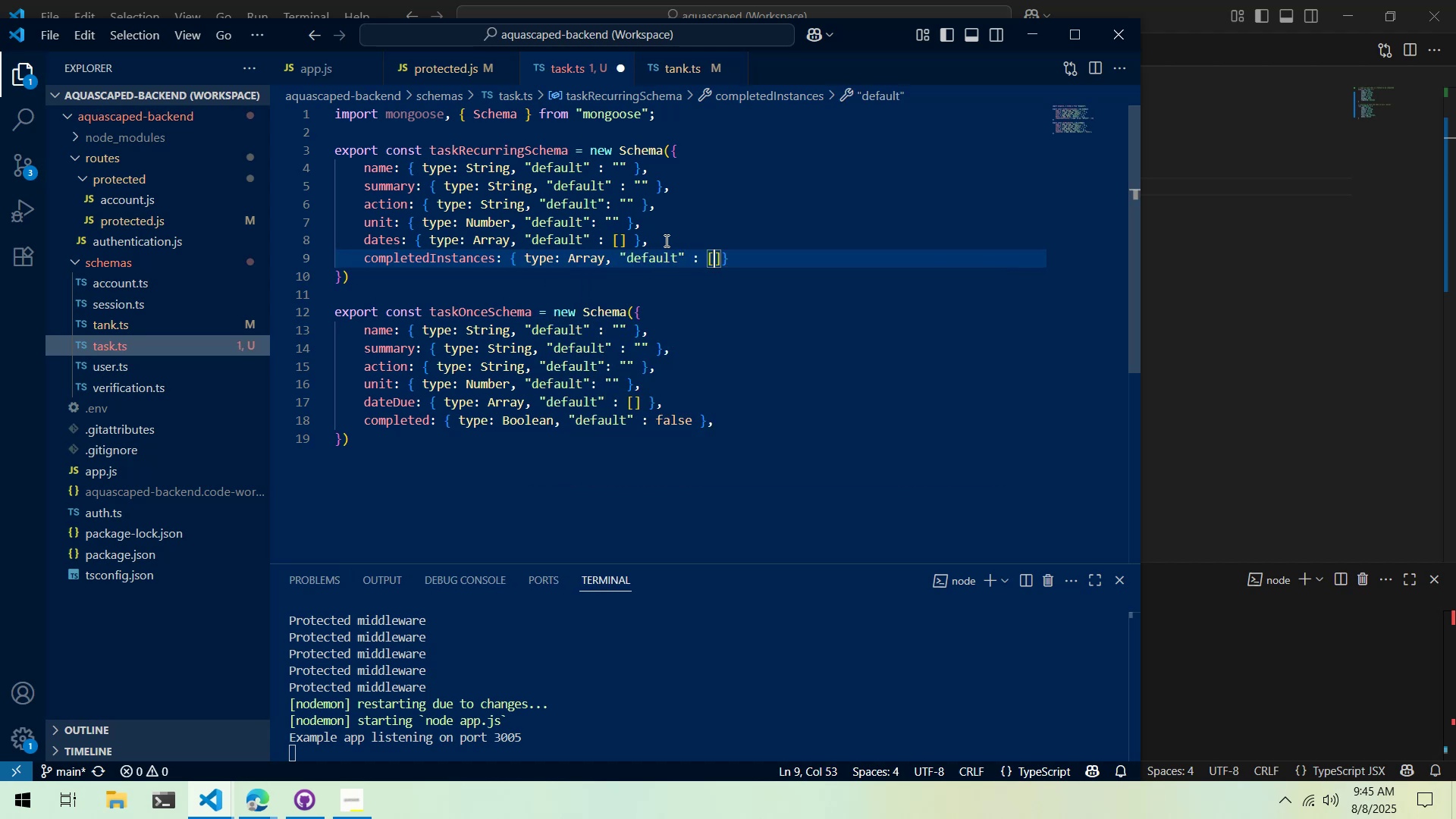 
key(ArrowRight)
 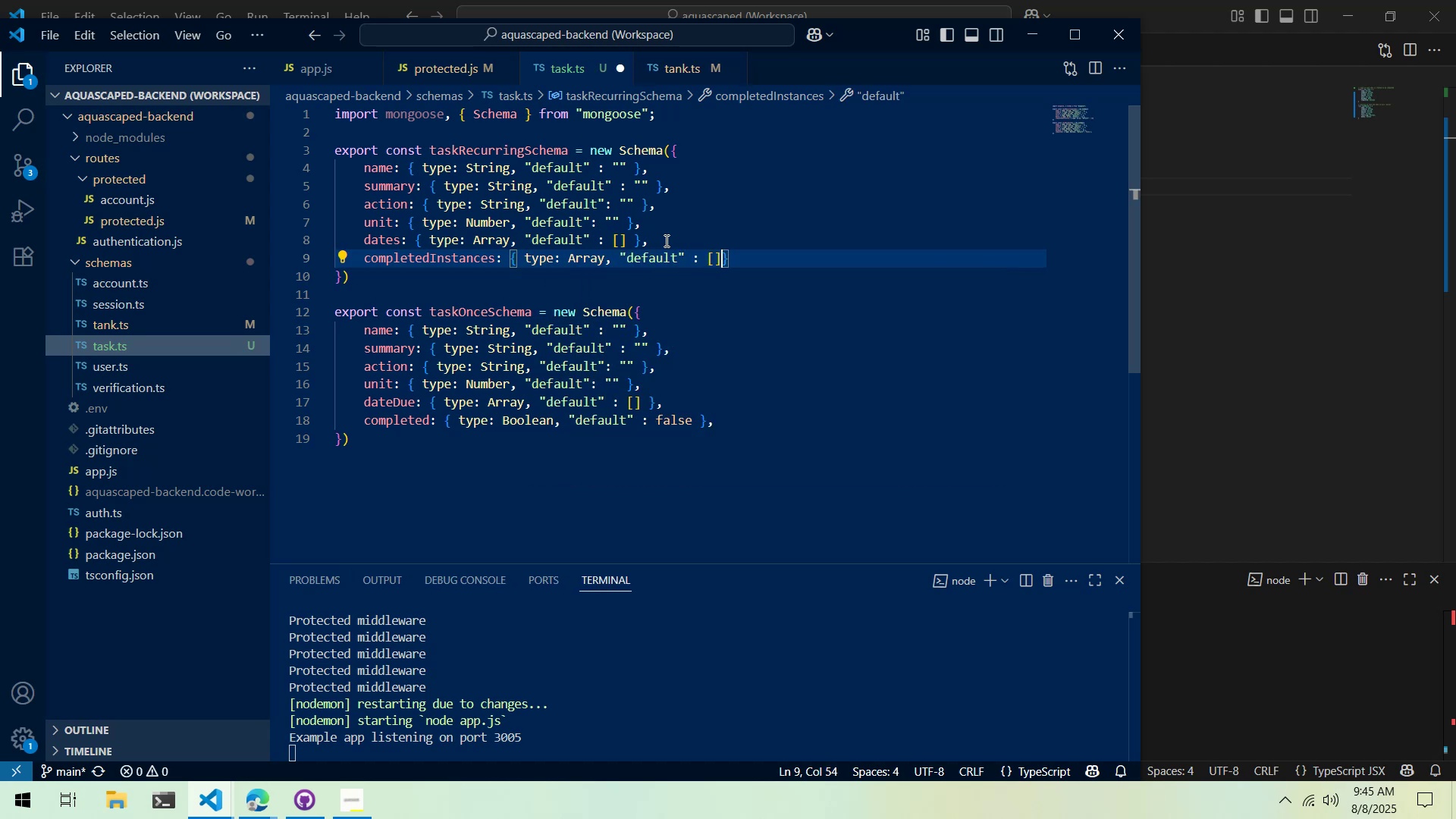 
key(Space)
 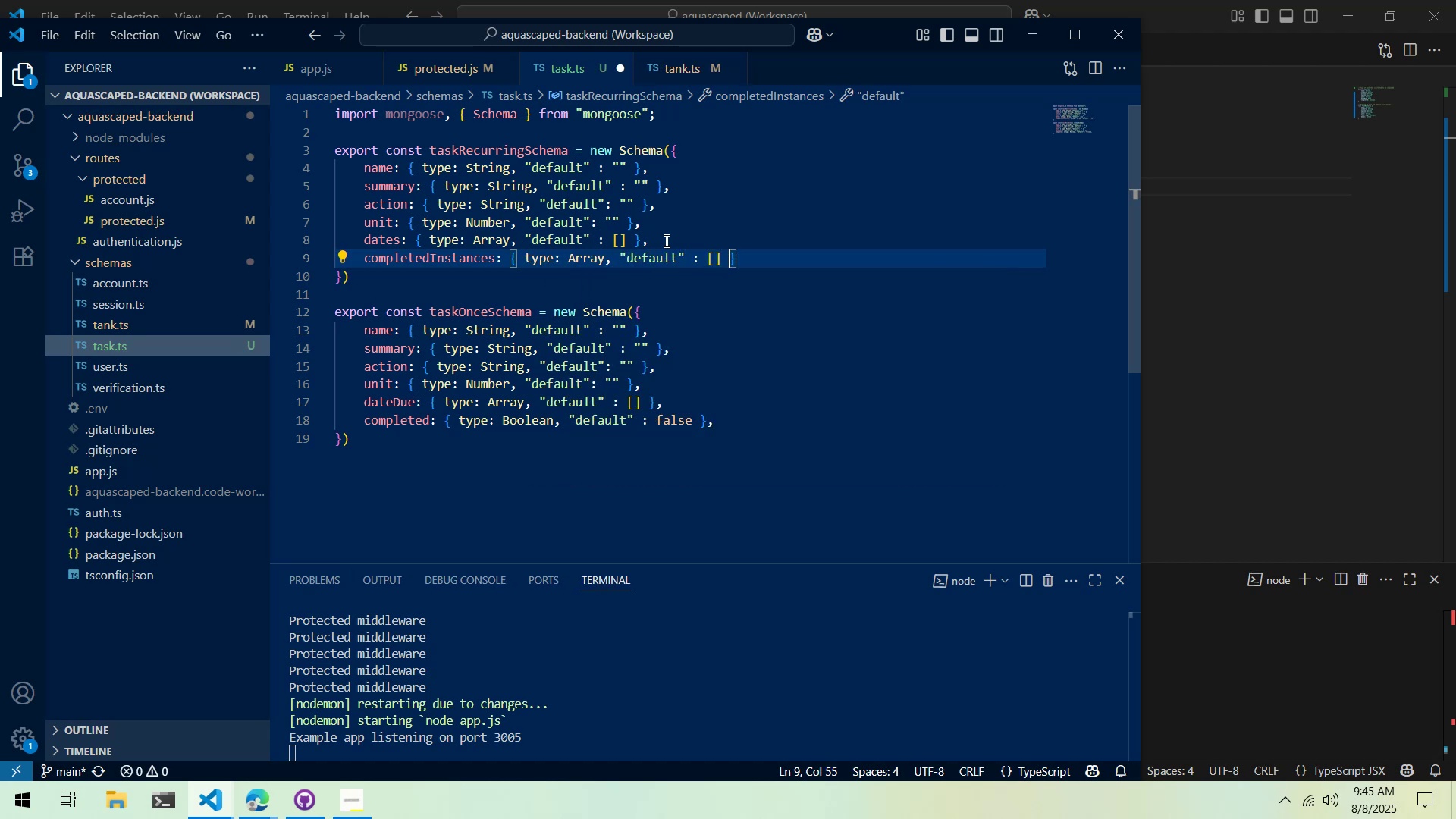 
key(ArrowRight)
 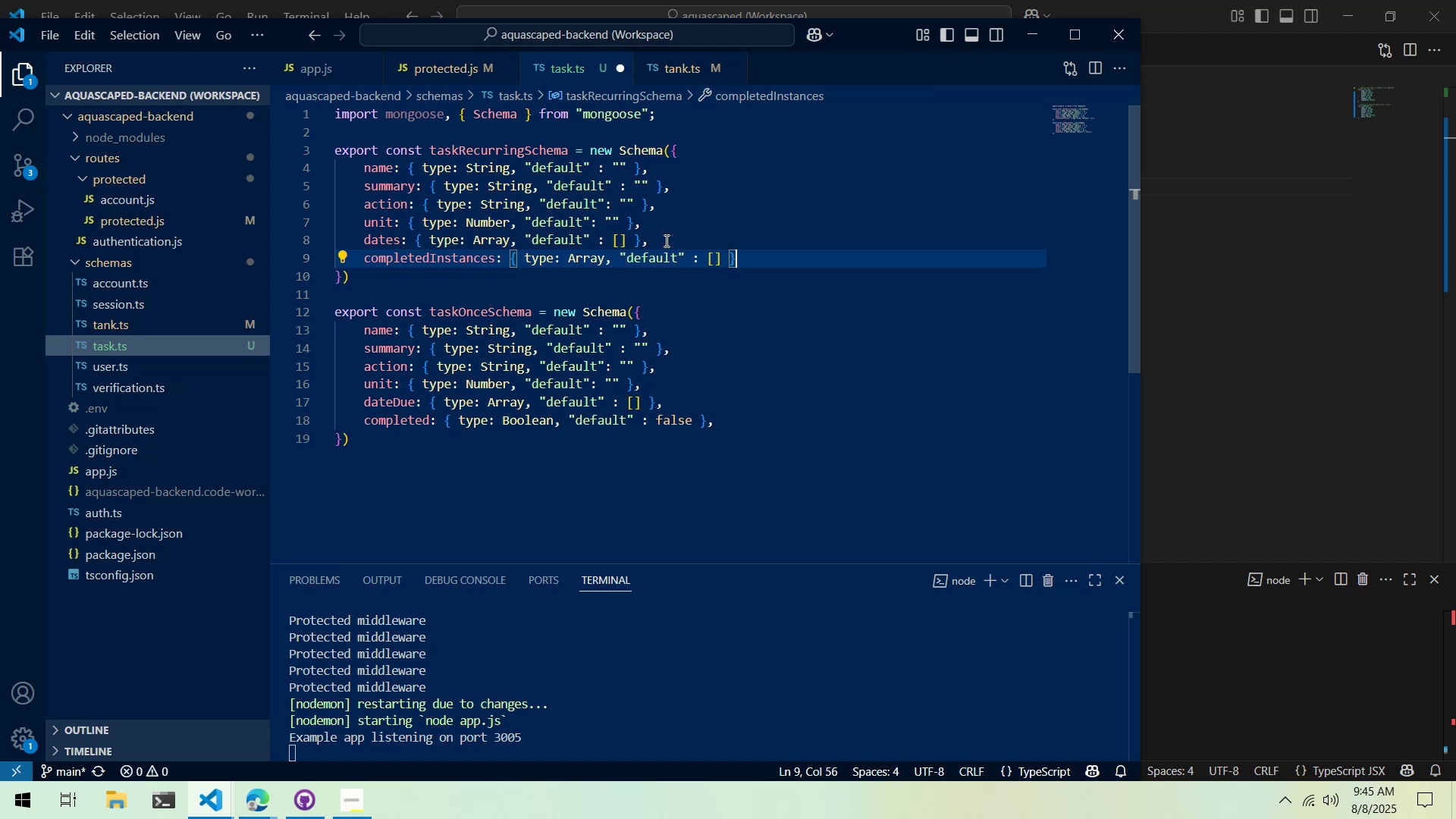 
wait(15.51)
 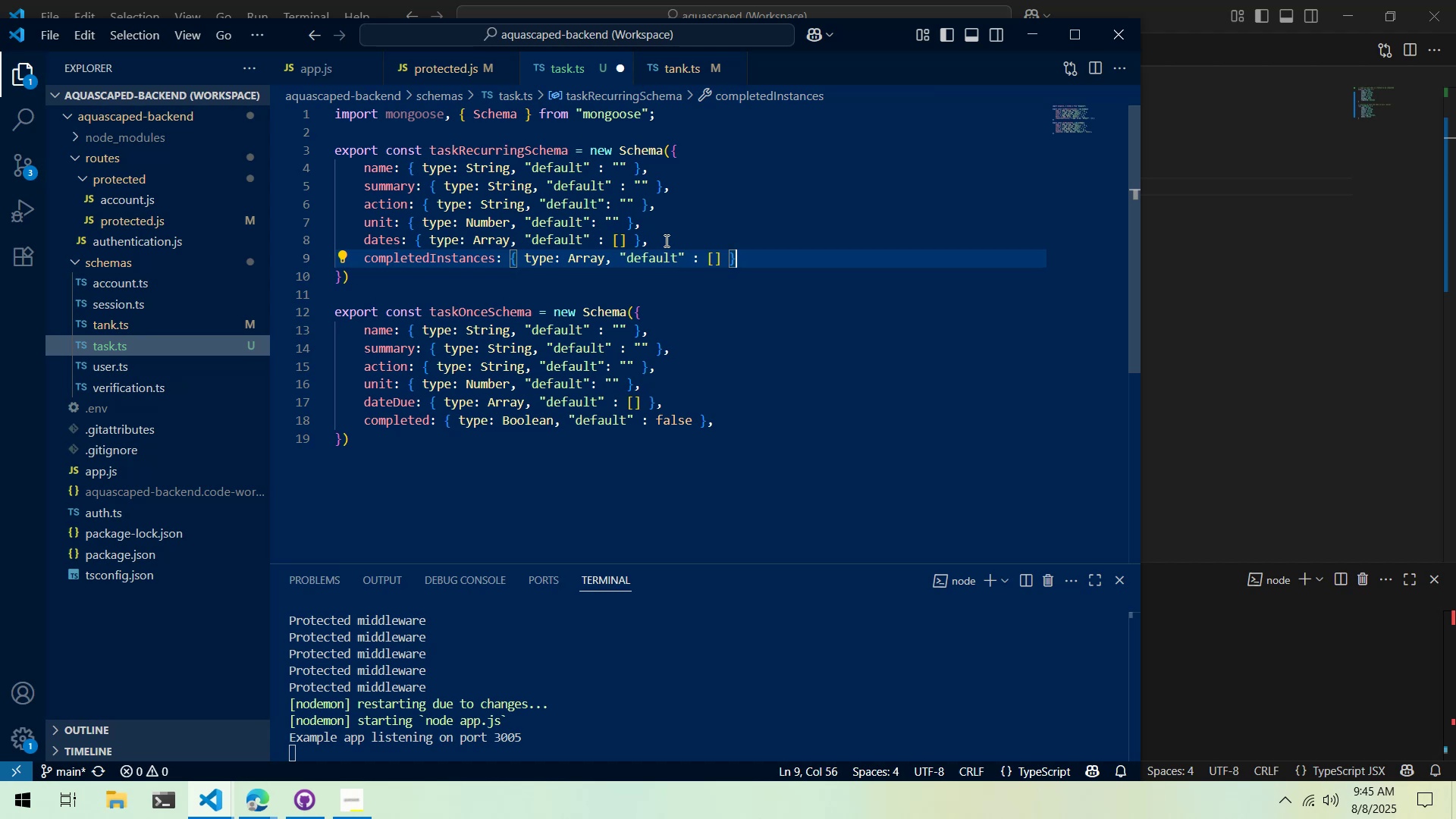 
key(Alt+AltLeft)
 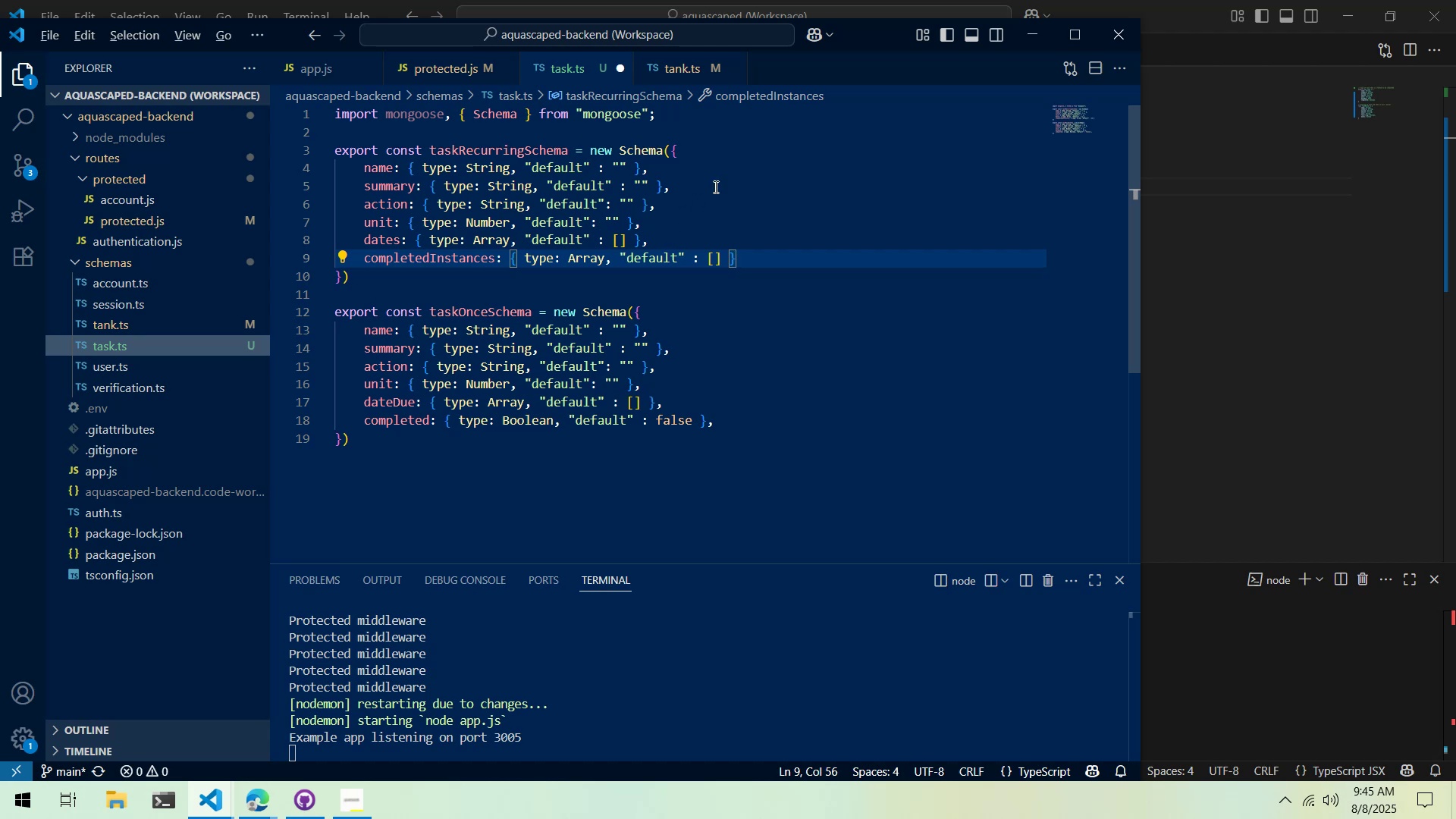 
key(Alt+Tab)
 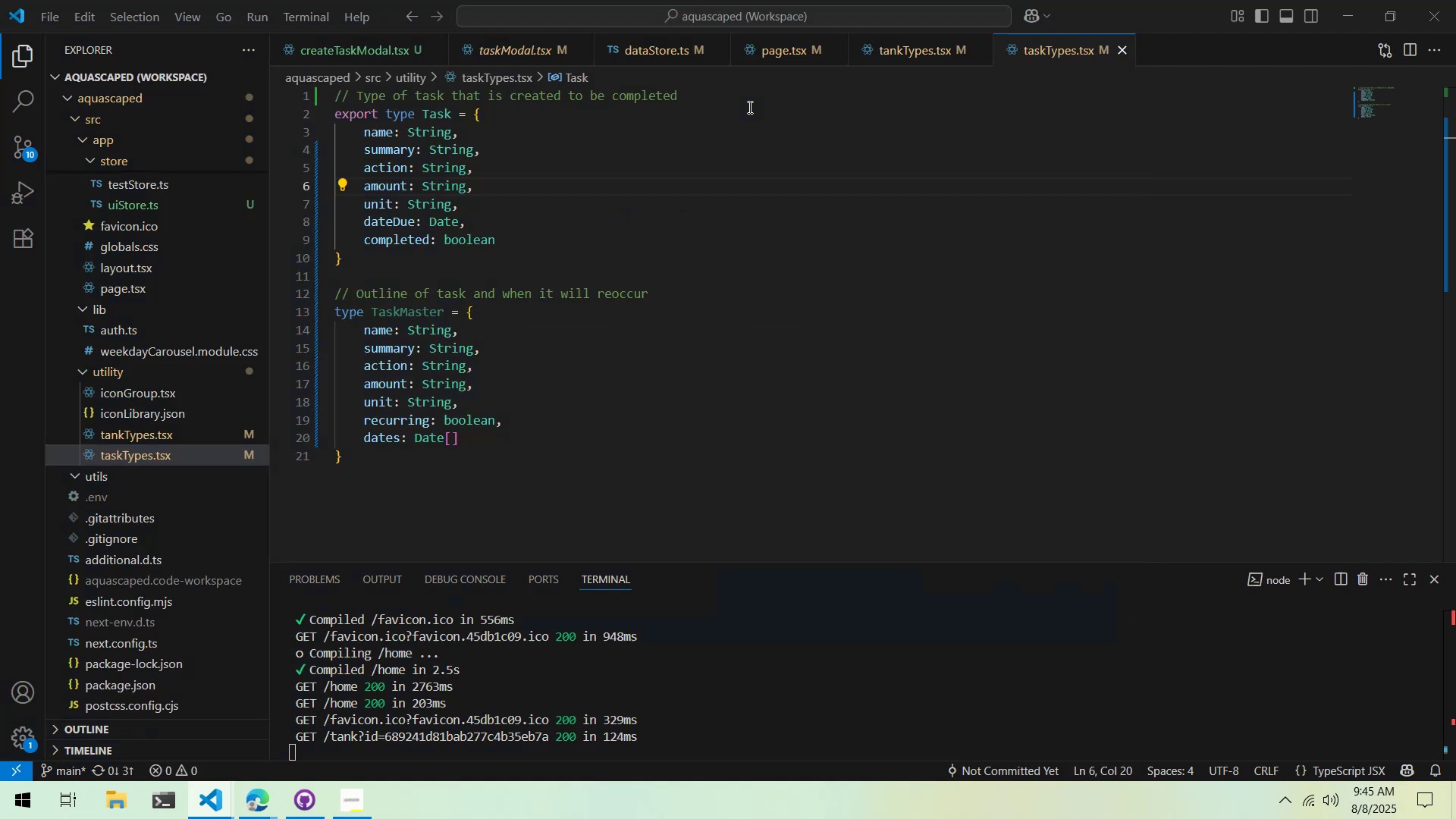 
key(Alt+Tab)
 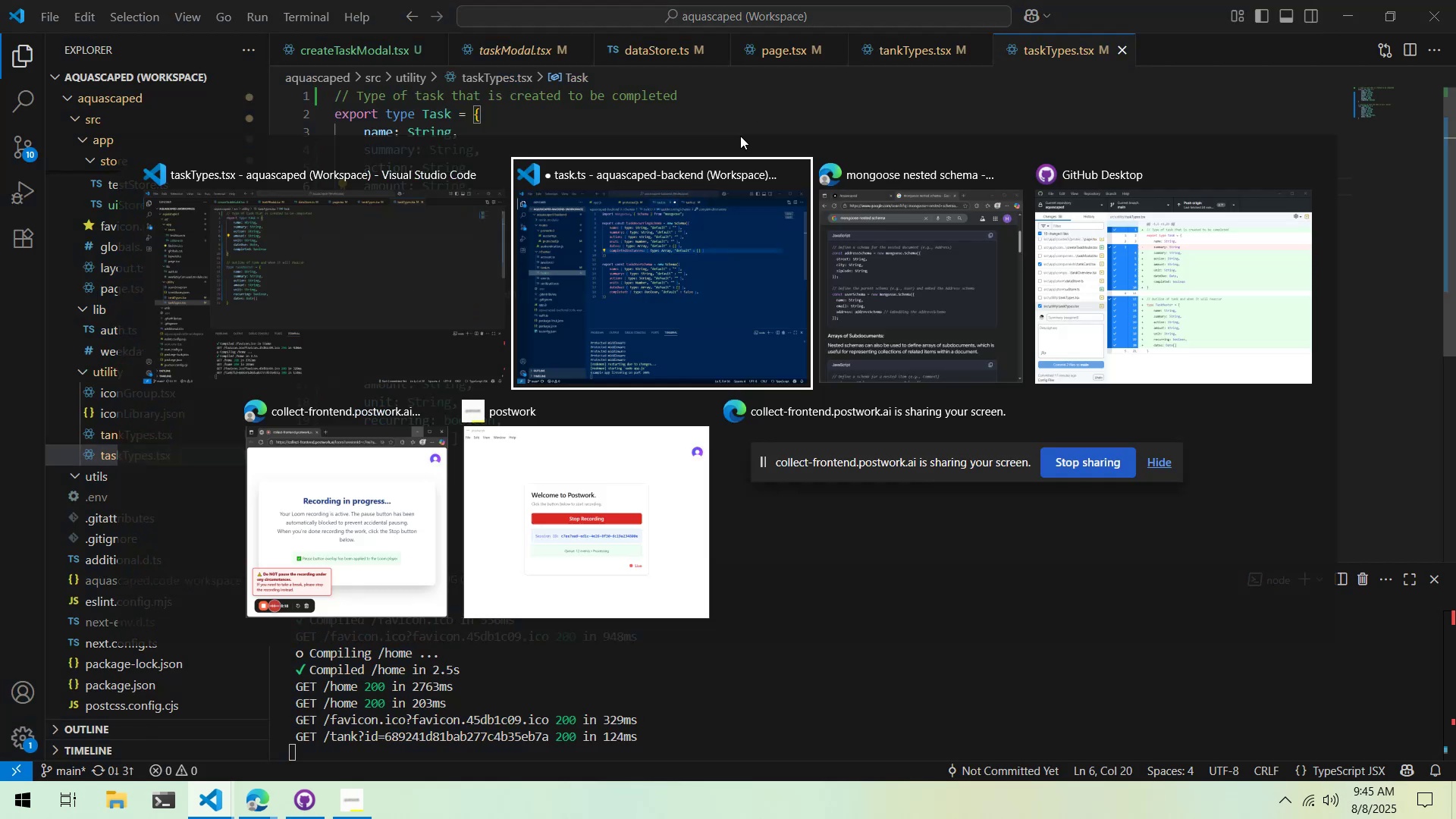 
key(Alt+Tab)
 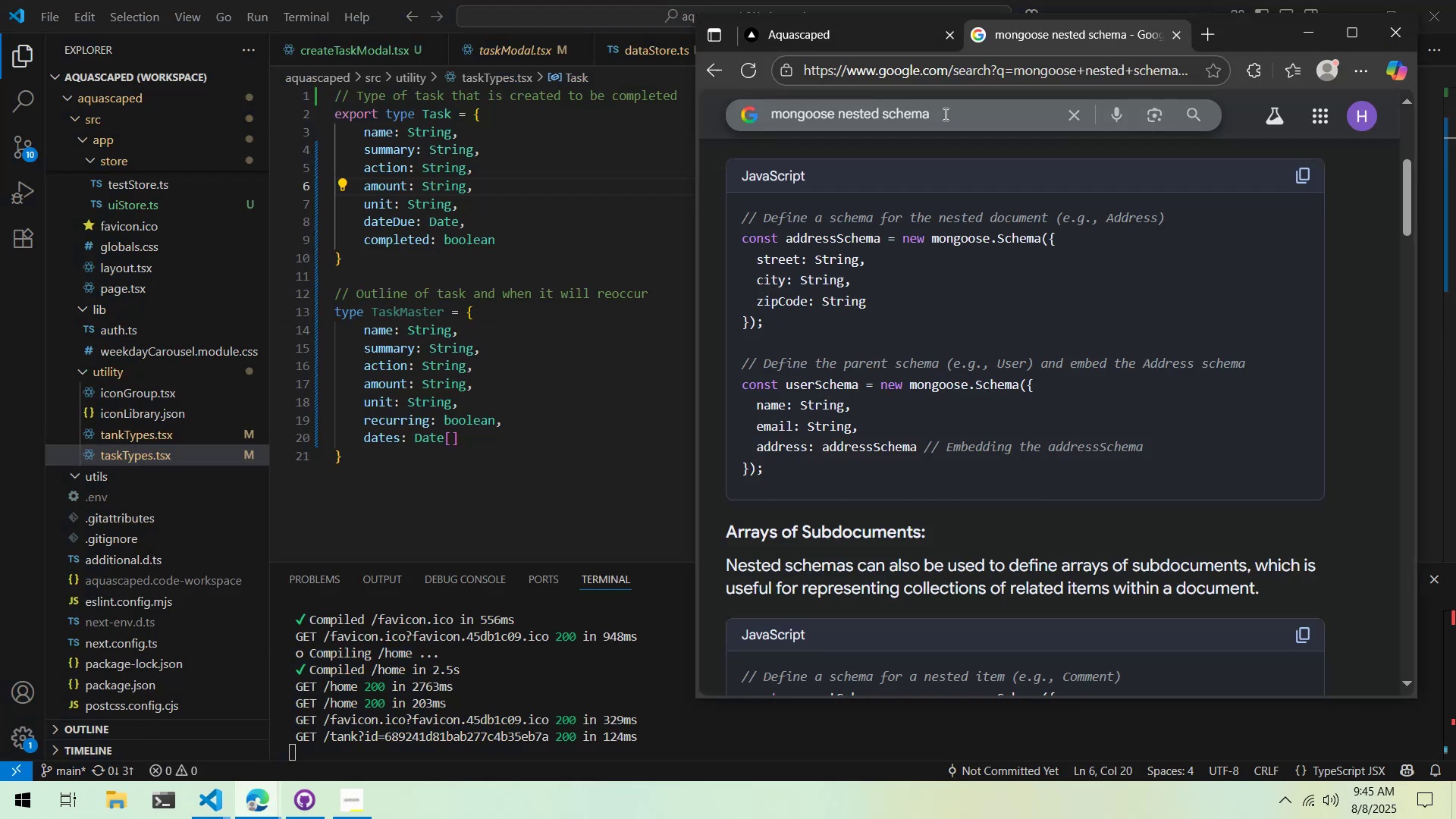 
left_click_drag(start_coordinate=[952, 115], to_coordinate=[839, 137])
 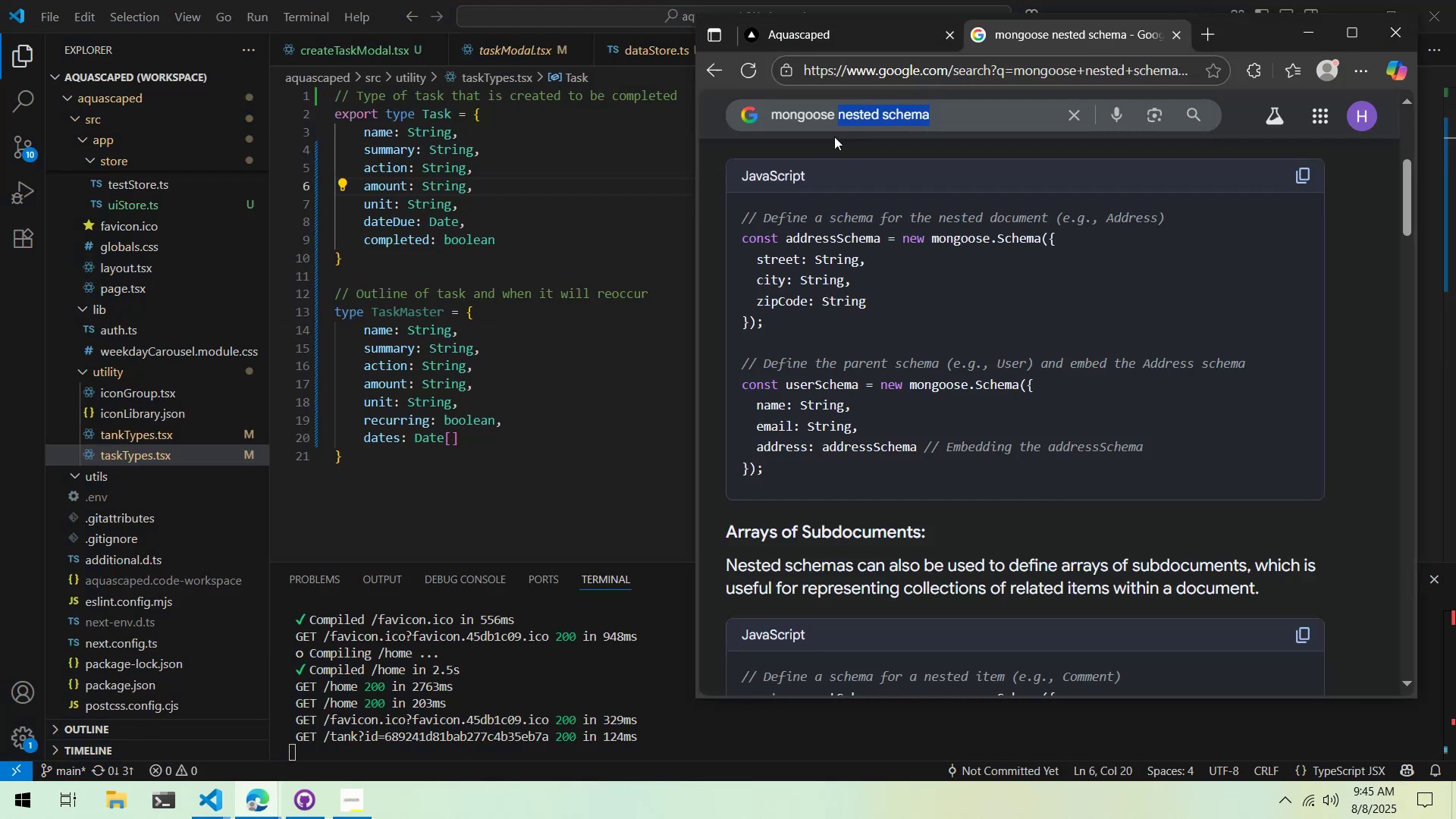 
type(extend schema)
 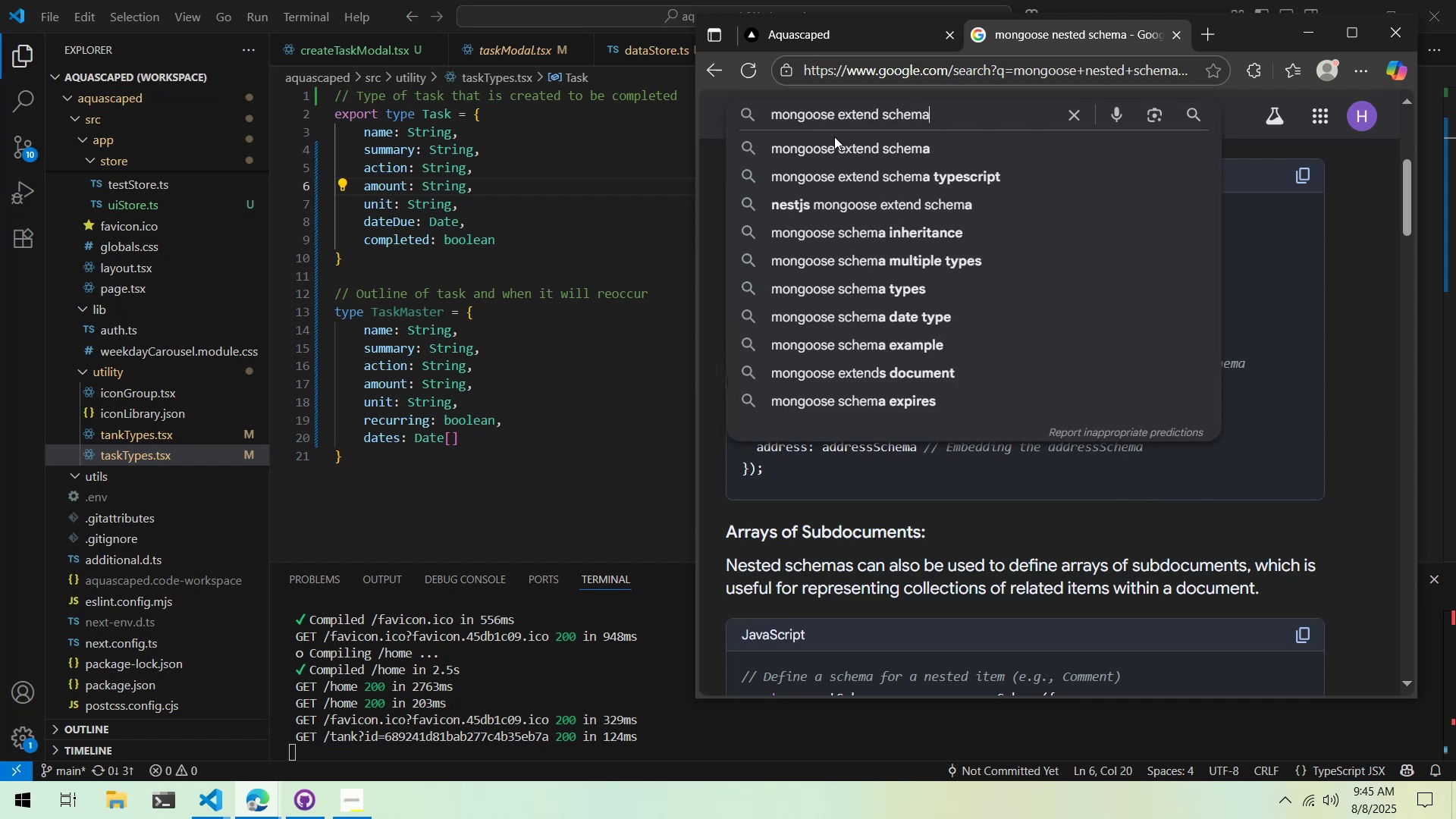 
key(Enter)
 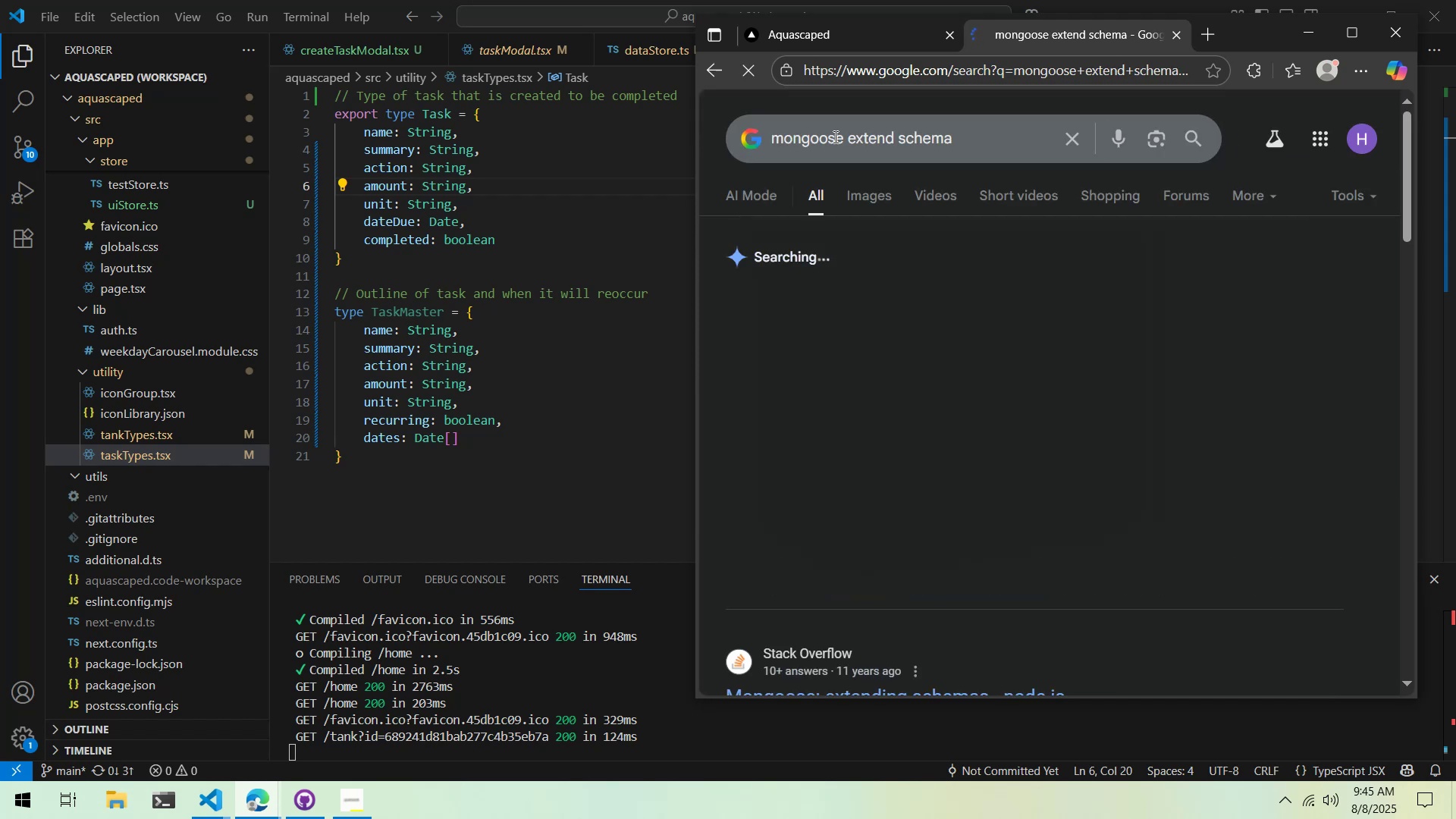 
scroll: coordinate [857, 168], scroll_direction: down, amount: 2.0
 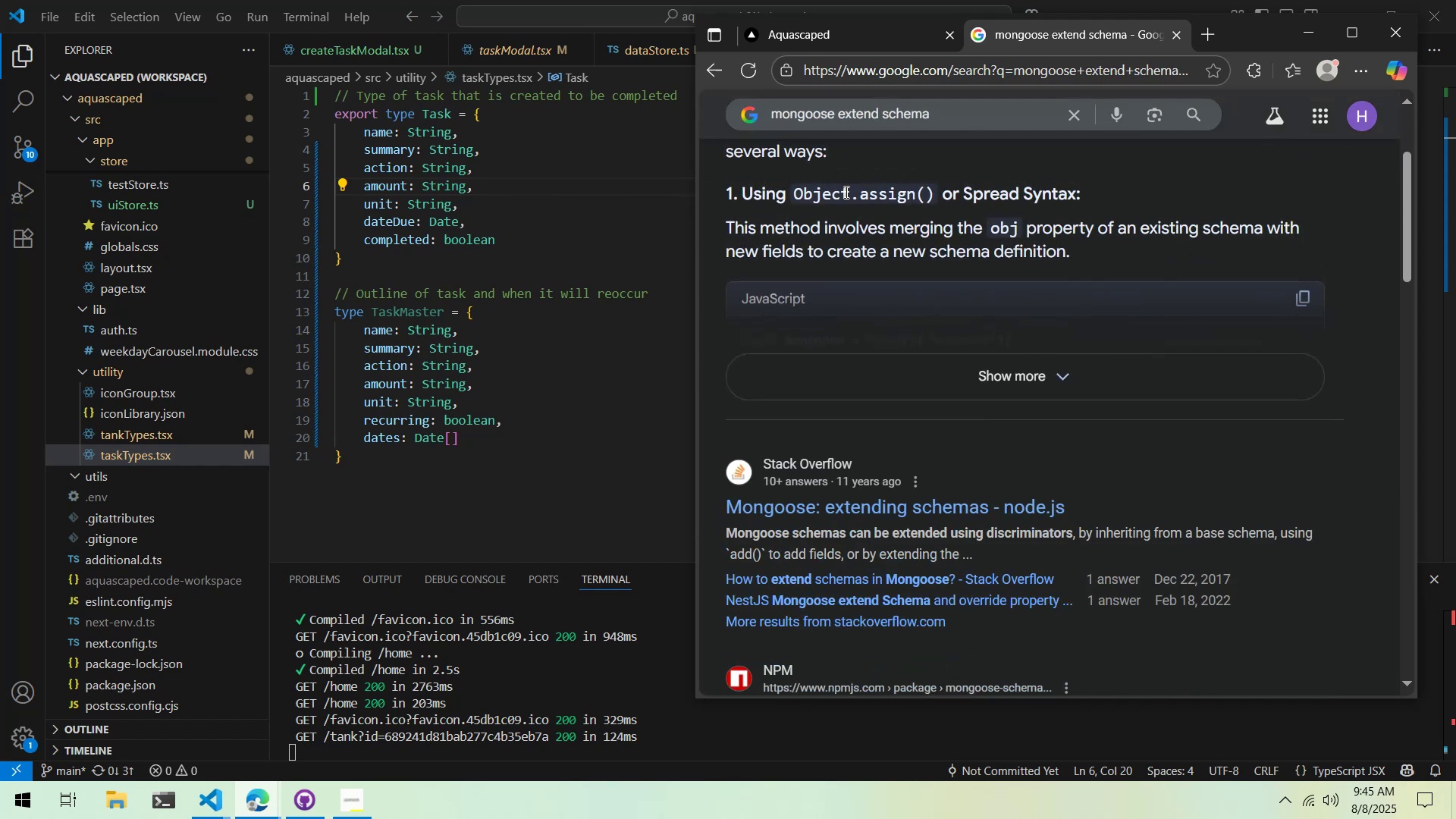 
left_click([889, 394])
 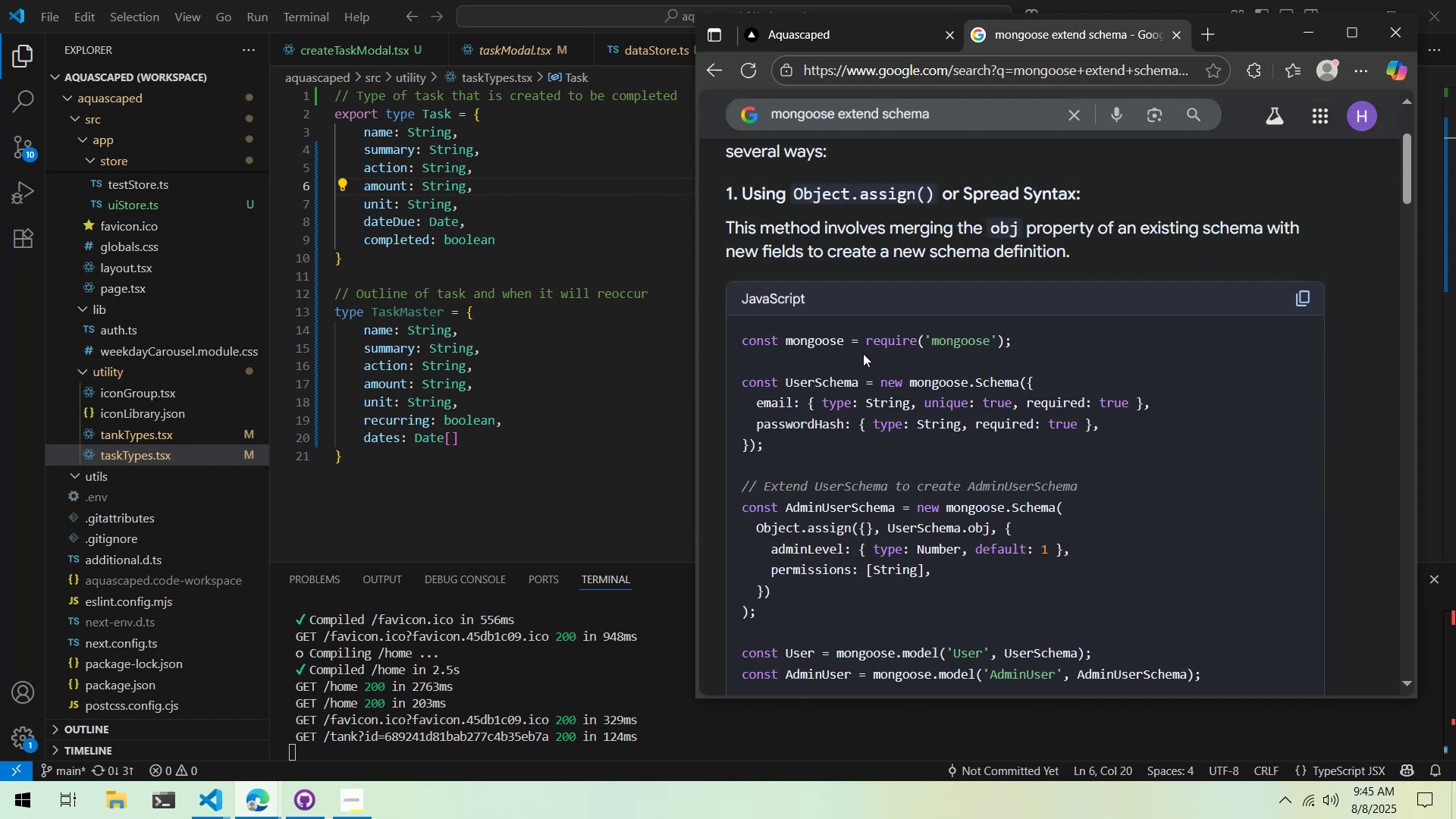 
scroll: coordinate [830, 262], scroll_direction: down, amount: 5.0
 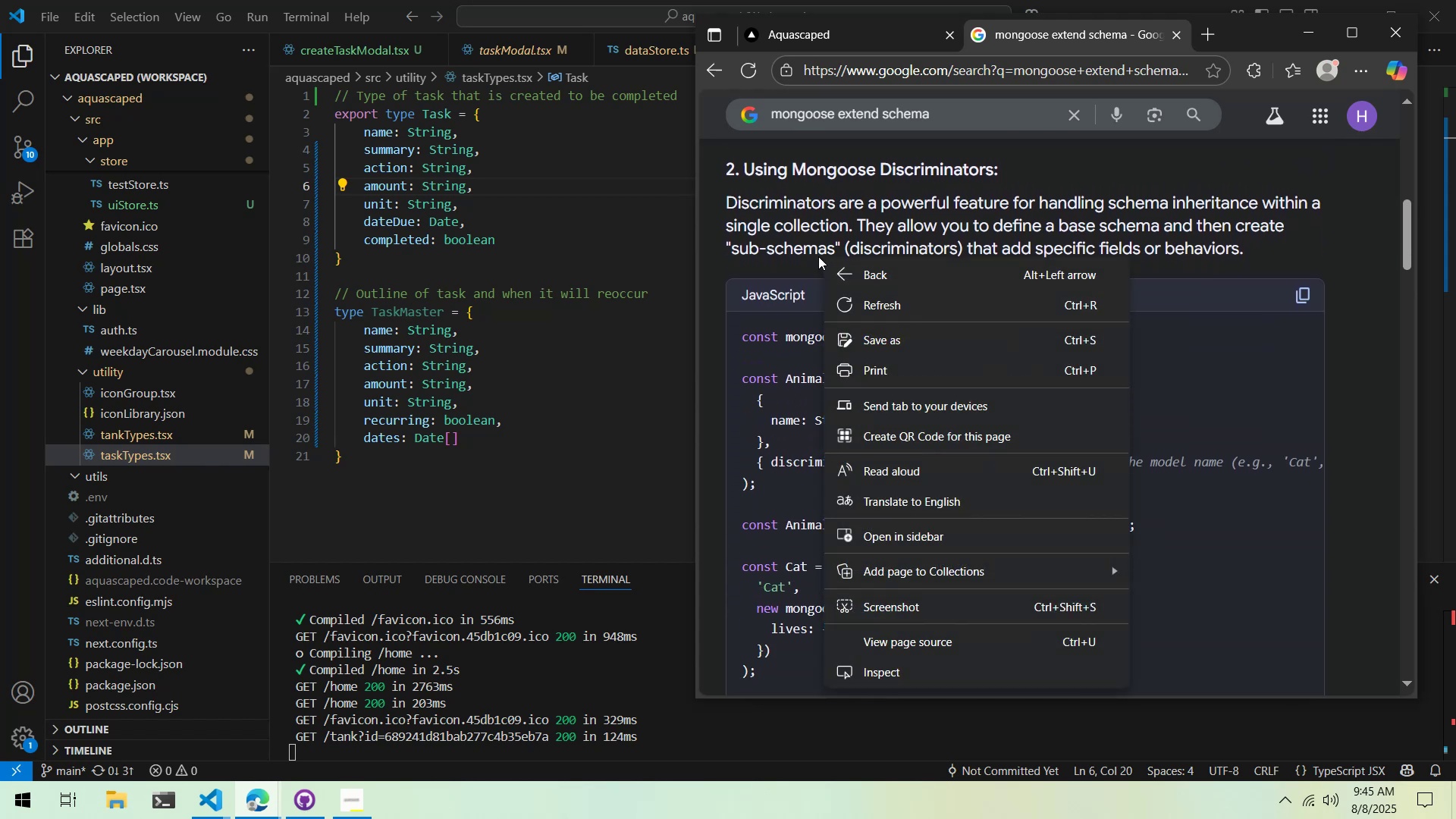 
left_click([811, 236])
 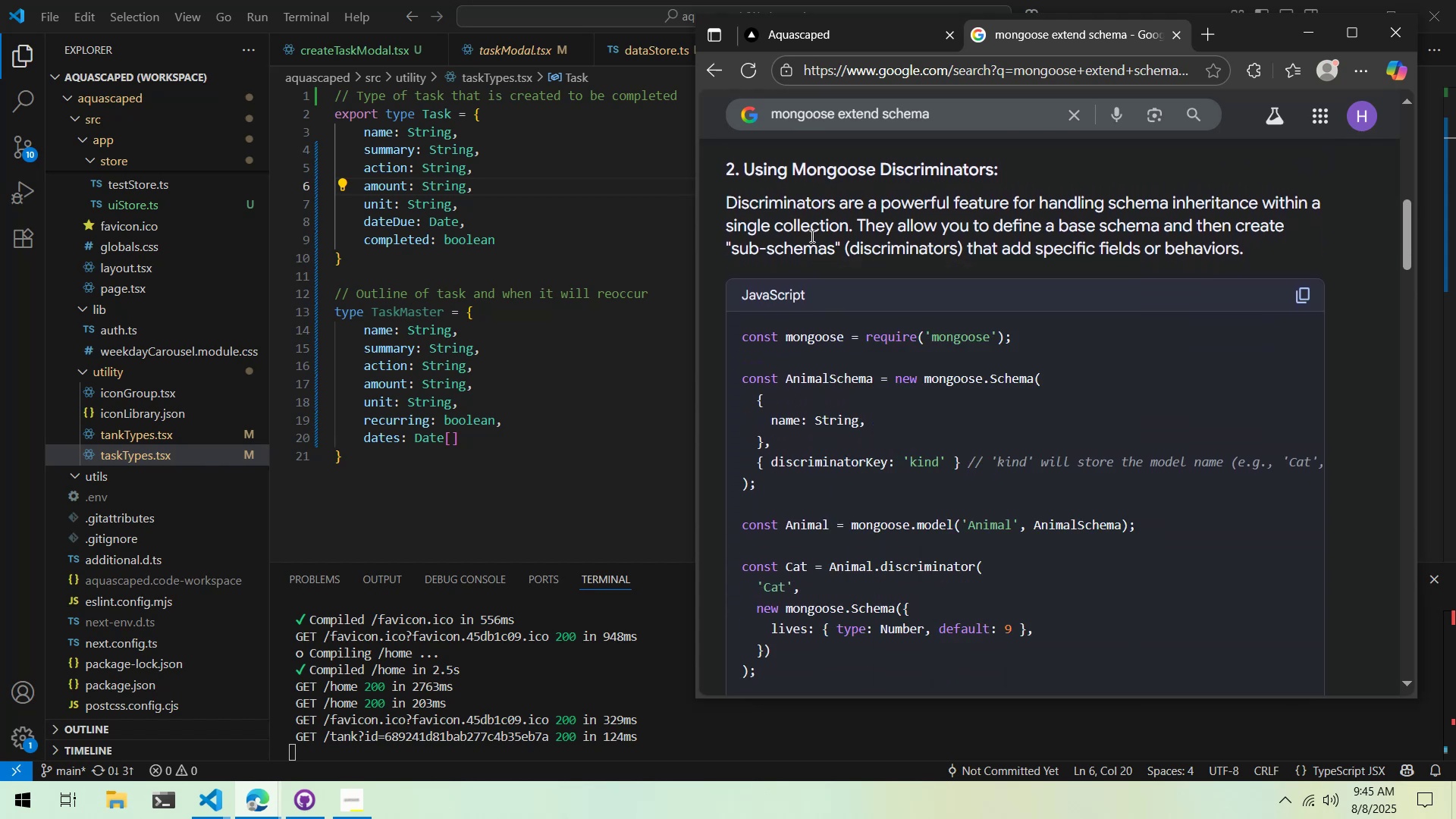 
scroll: coordinate [811, 236], scroll_direction: down, amount: 5.0
 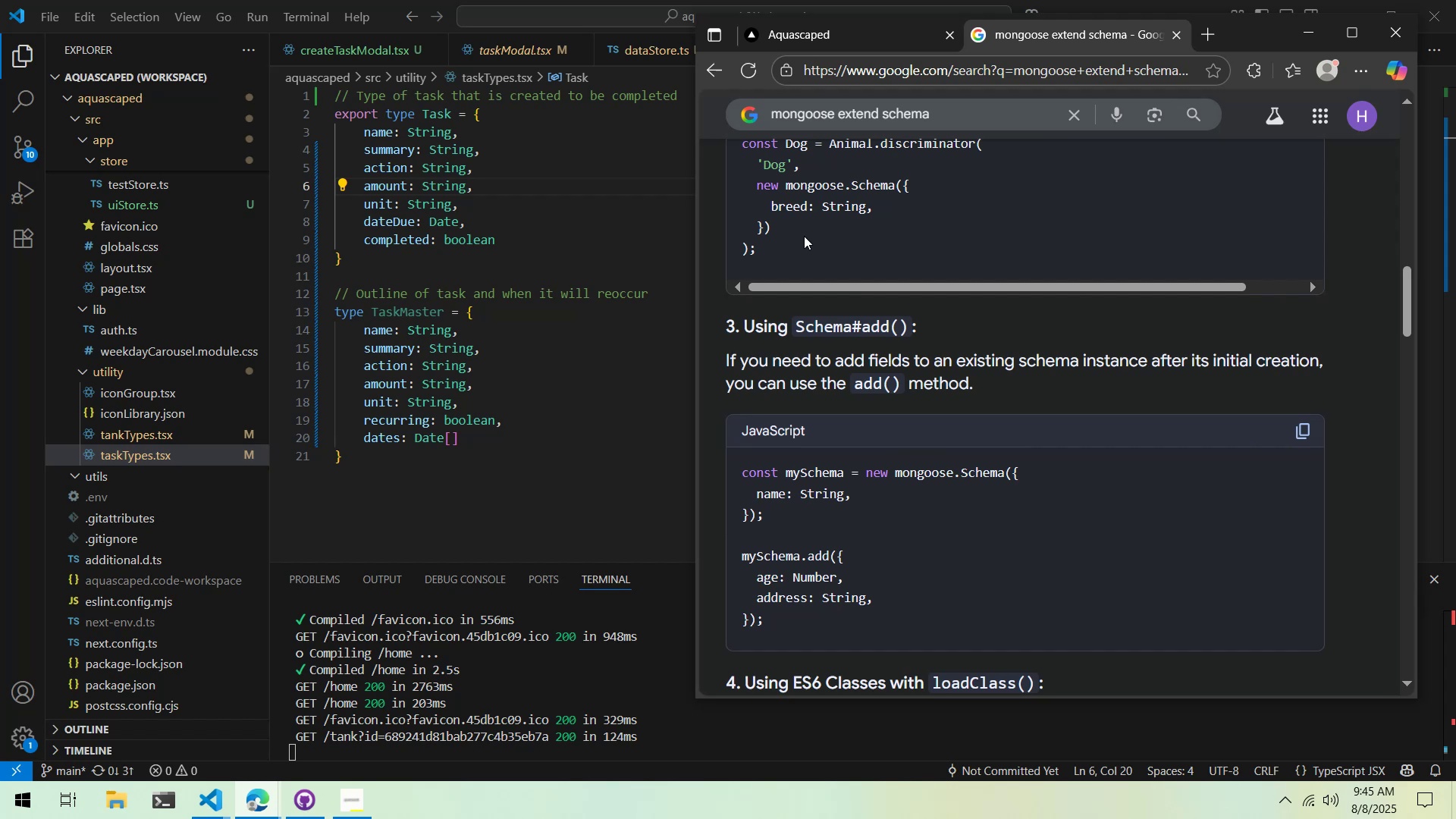 
wait(8.6)
 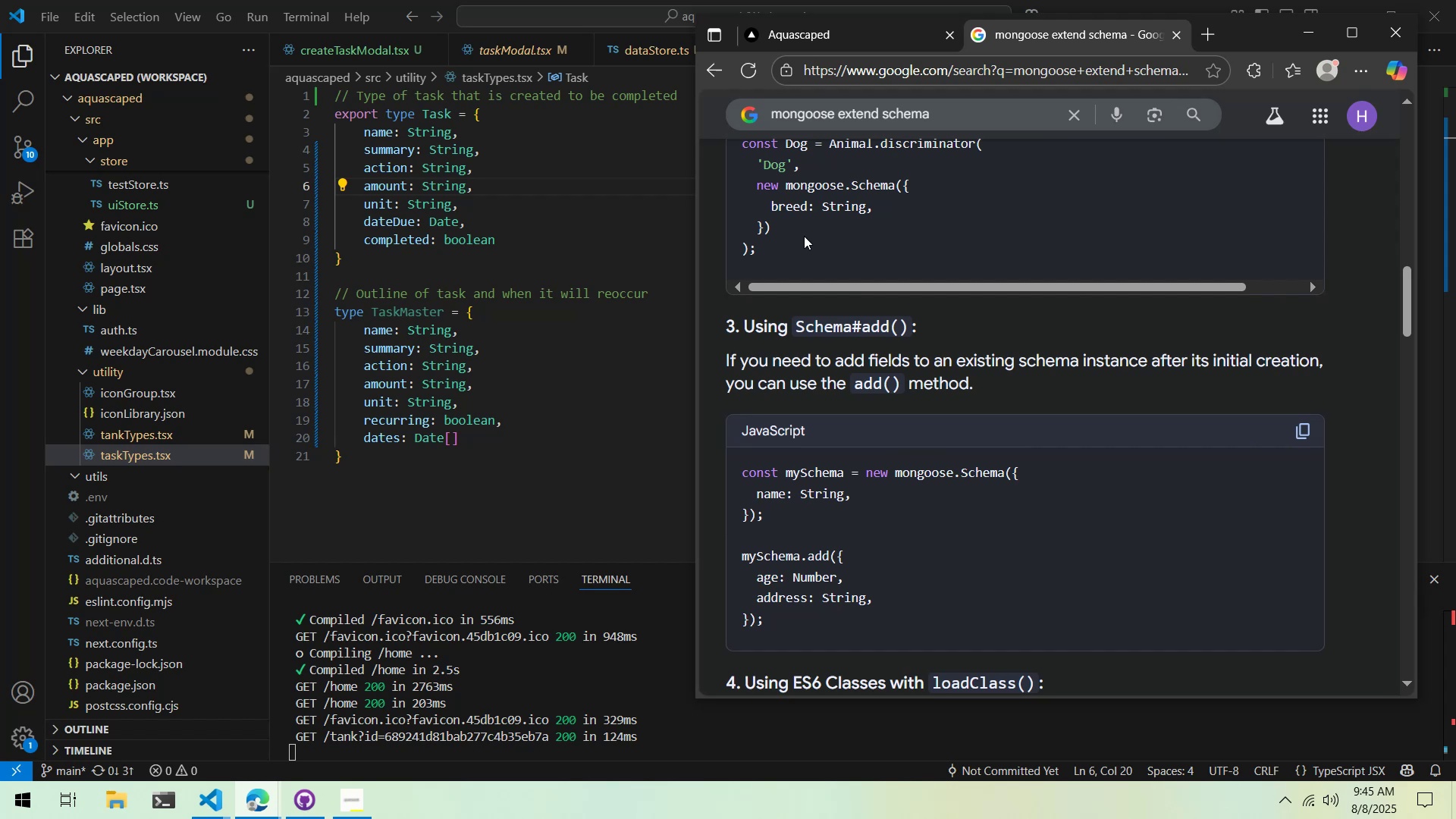 
scroll: coordinate [785, 243], scroll_direction: down, amount: 14.0
 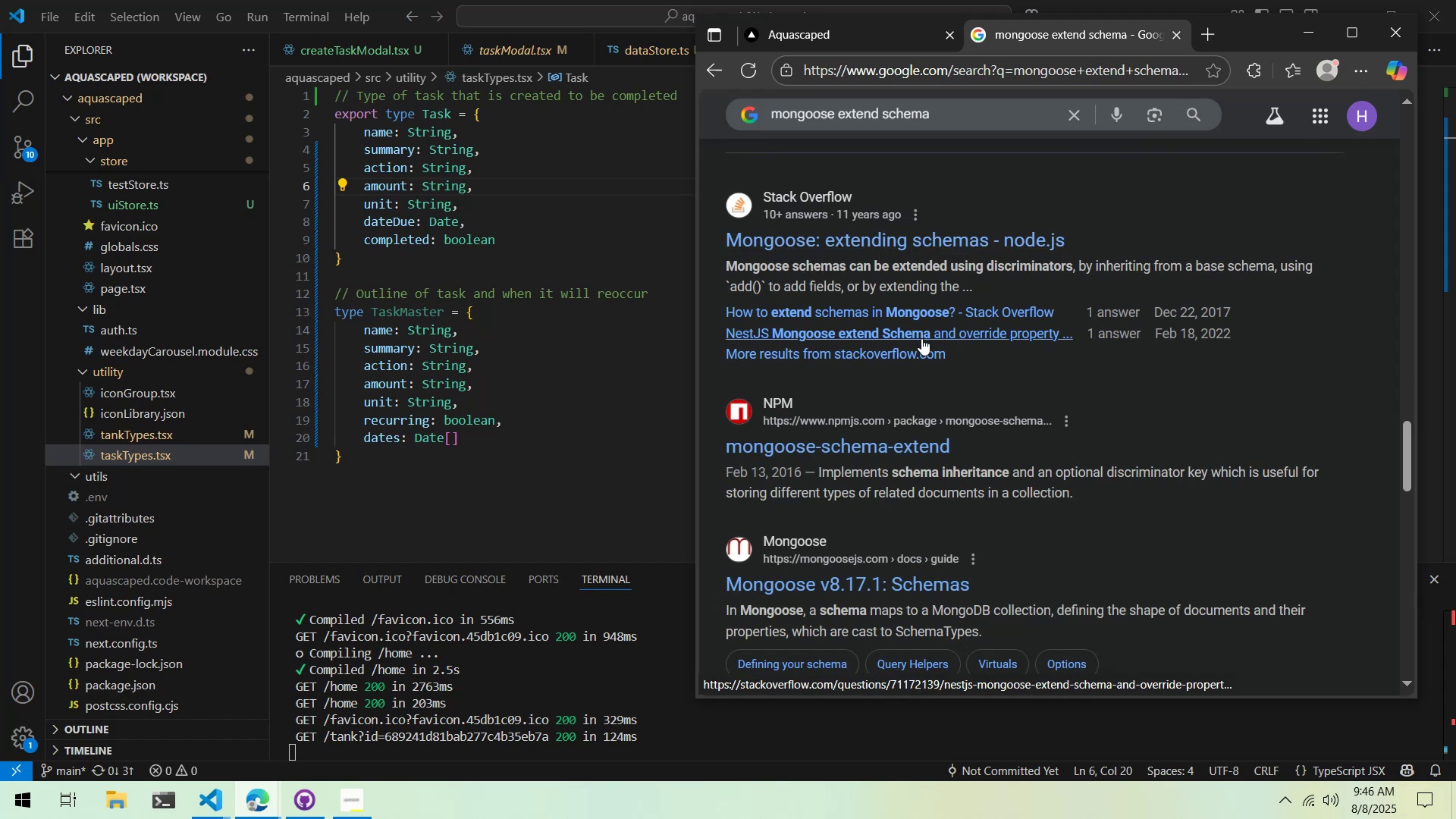 
wait(6.12)
 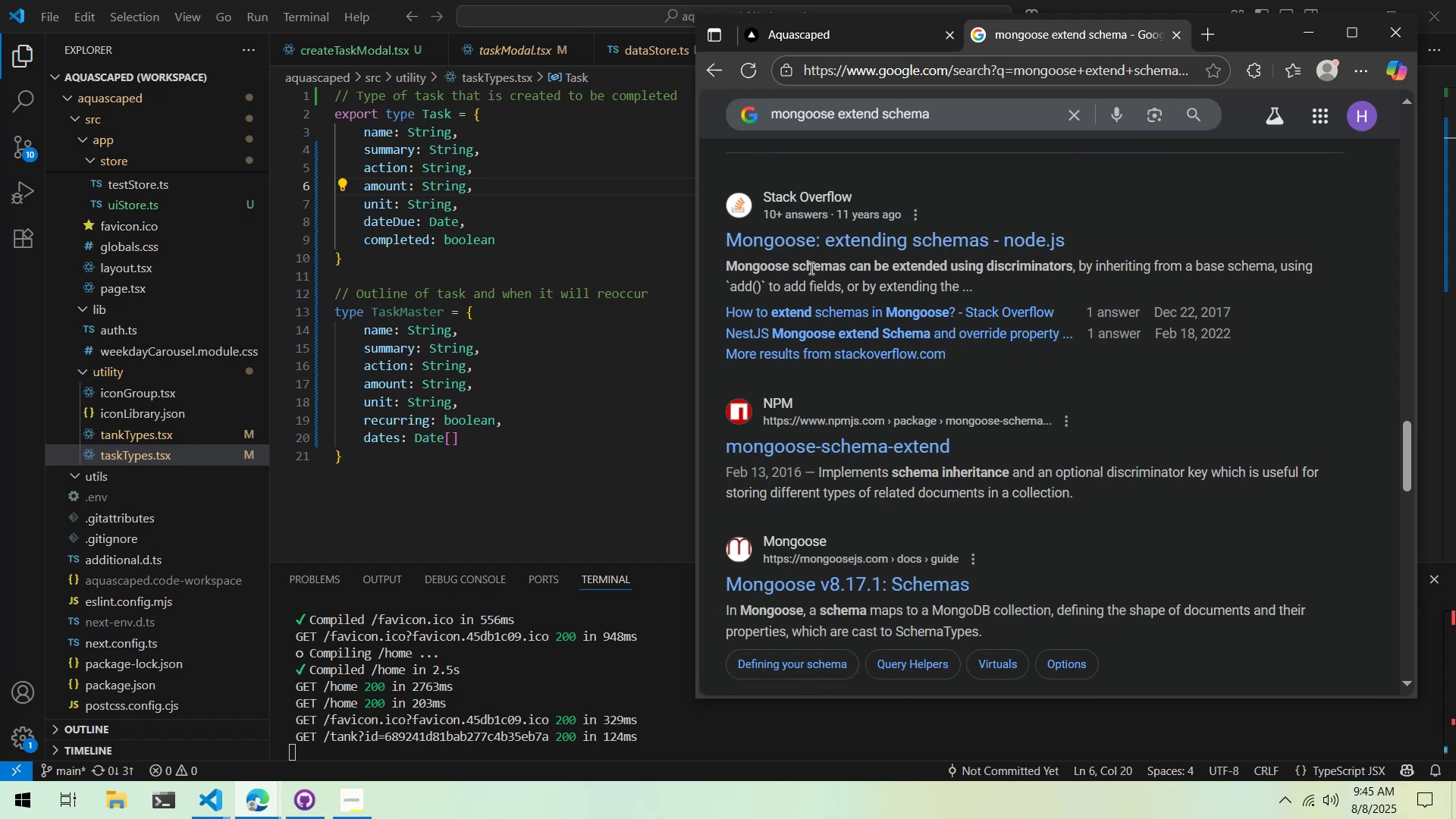 
scroll: coordinate [925, 360], scroll_direction: down, amount: 7.0
 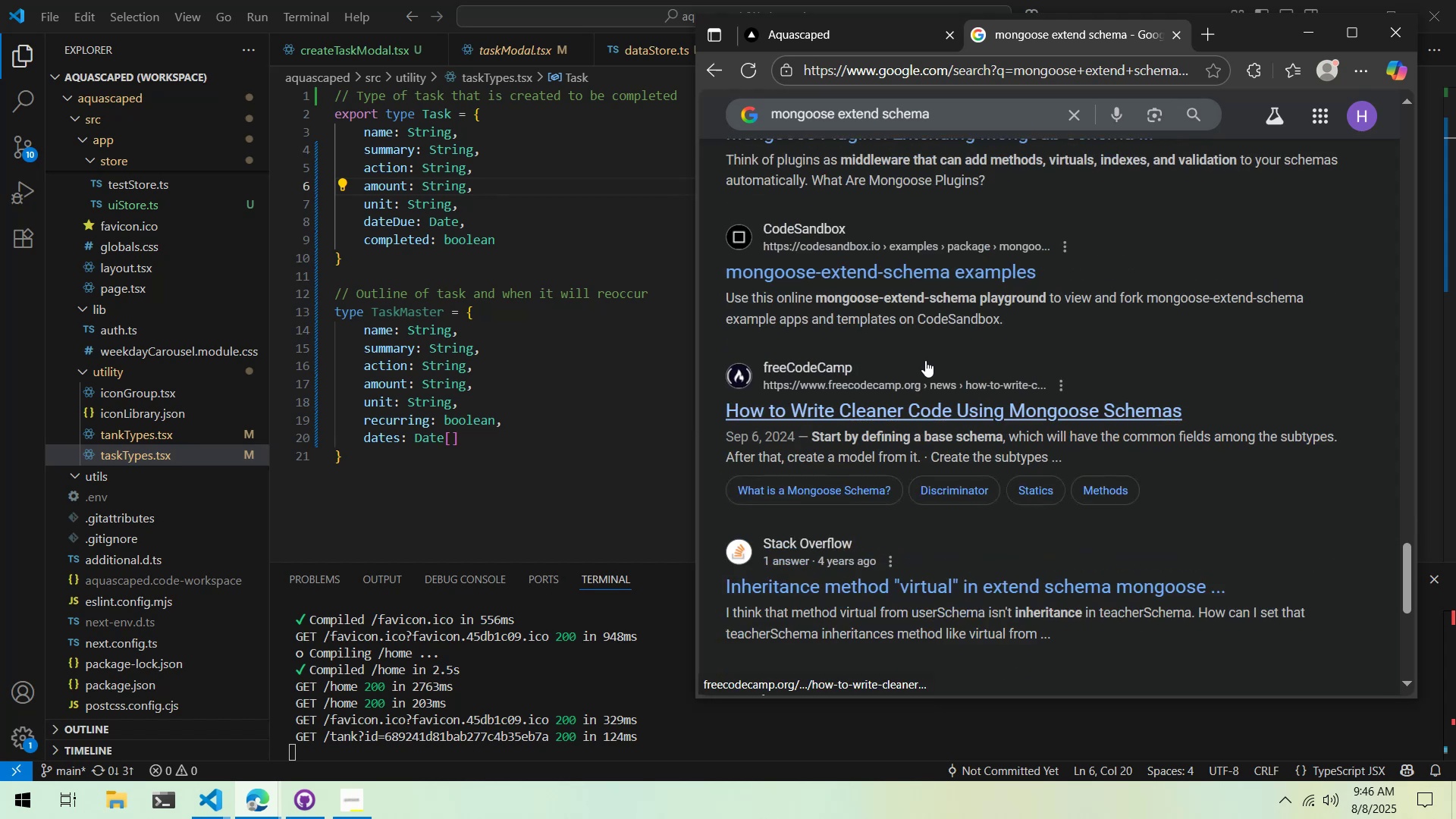 
right_click([925, 359])
 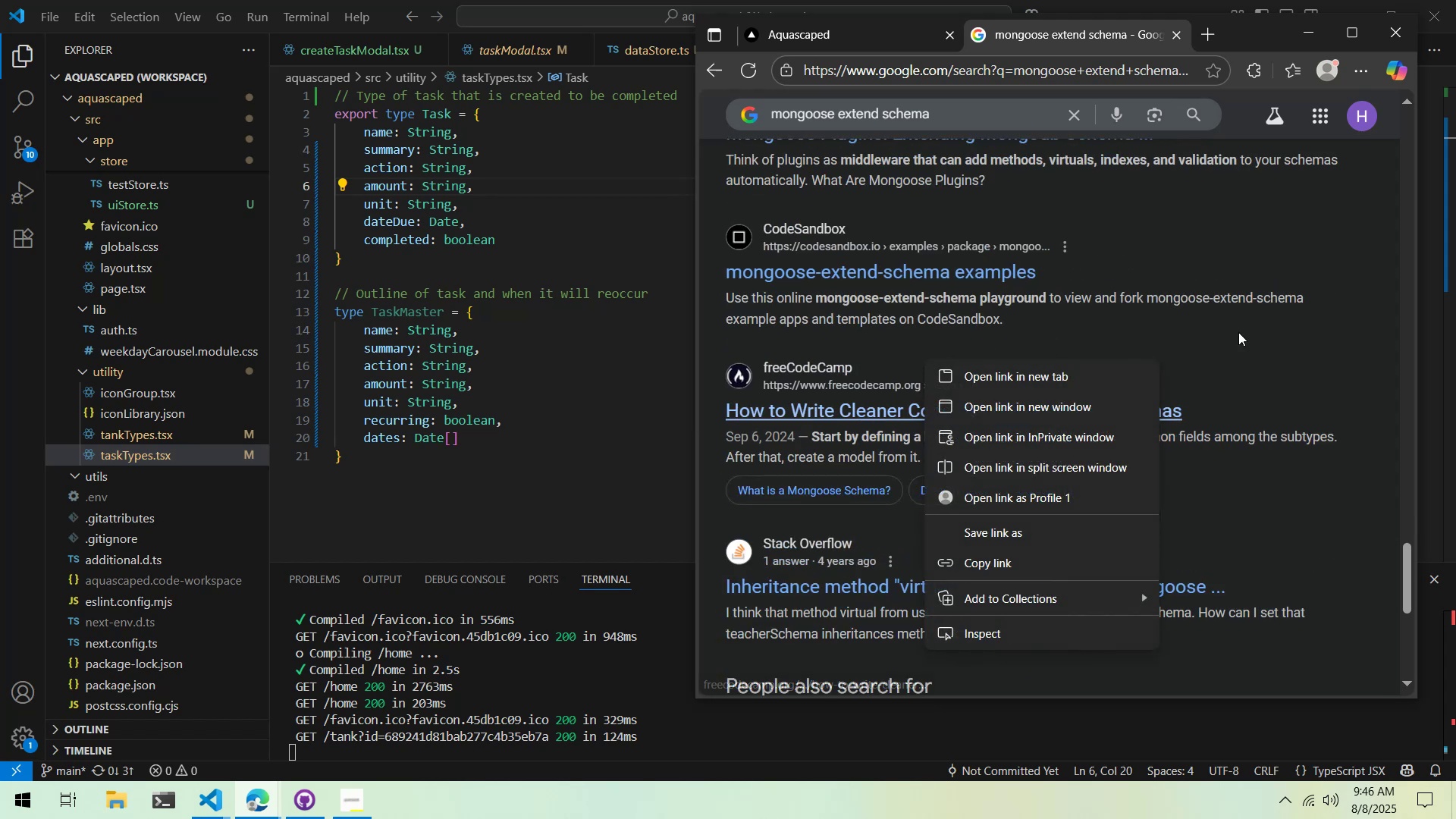 
left_click([1249, 330])
 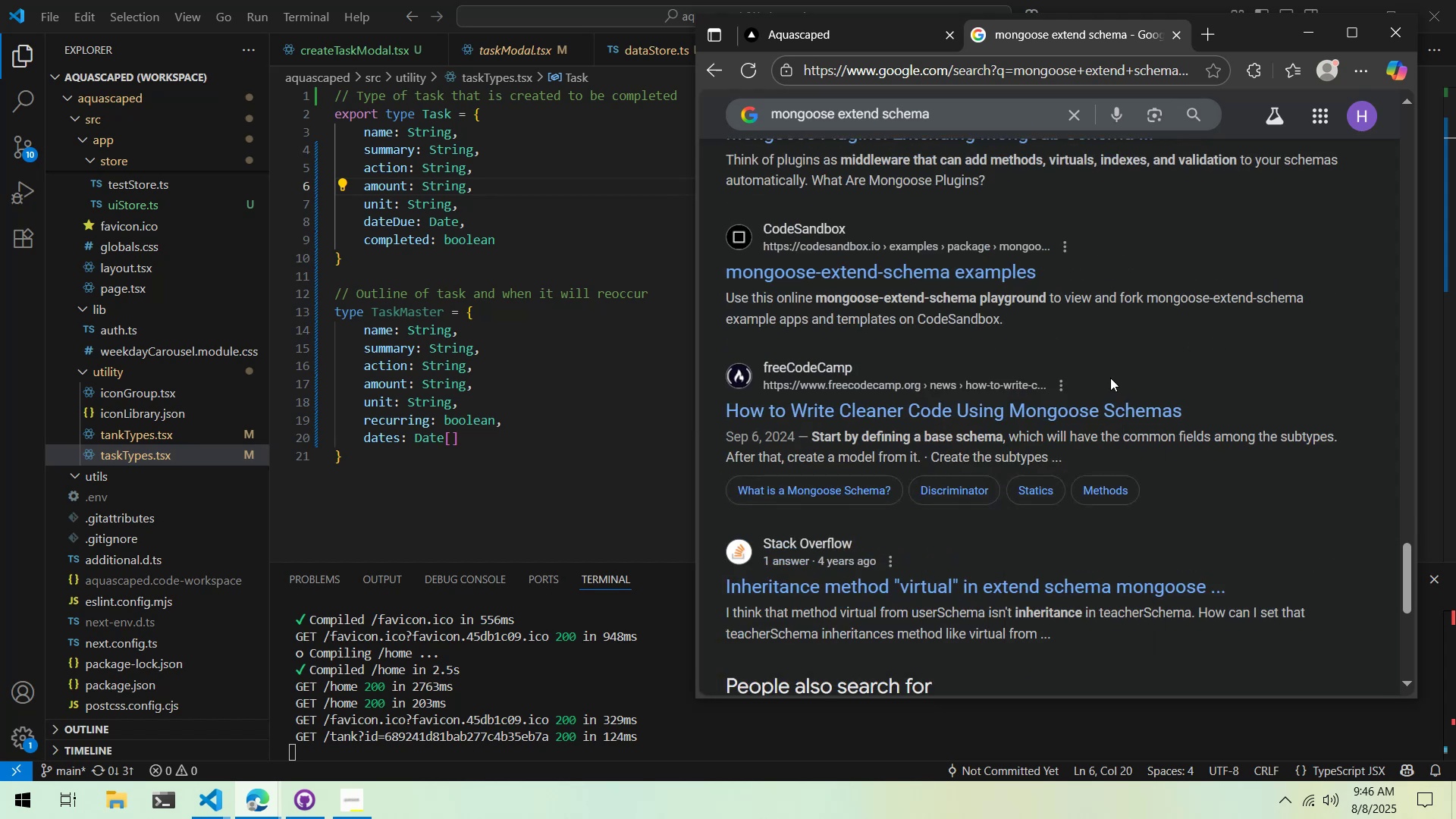 
left_click([1061, 405])
 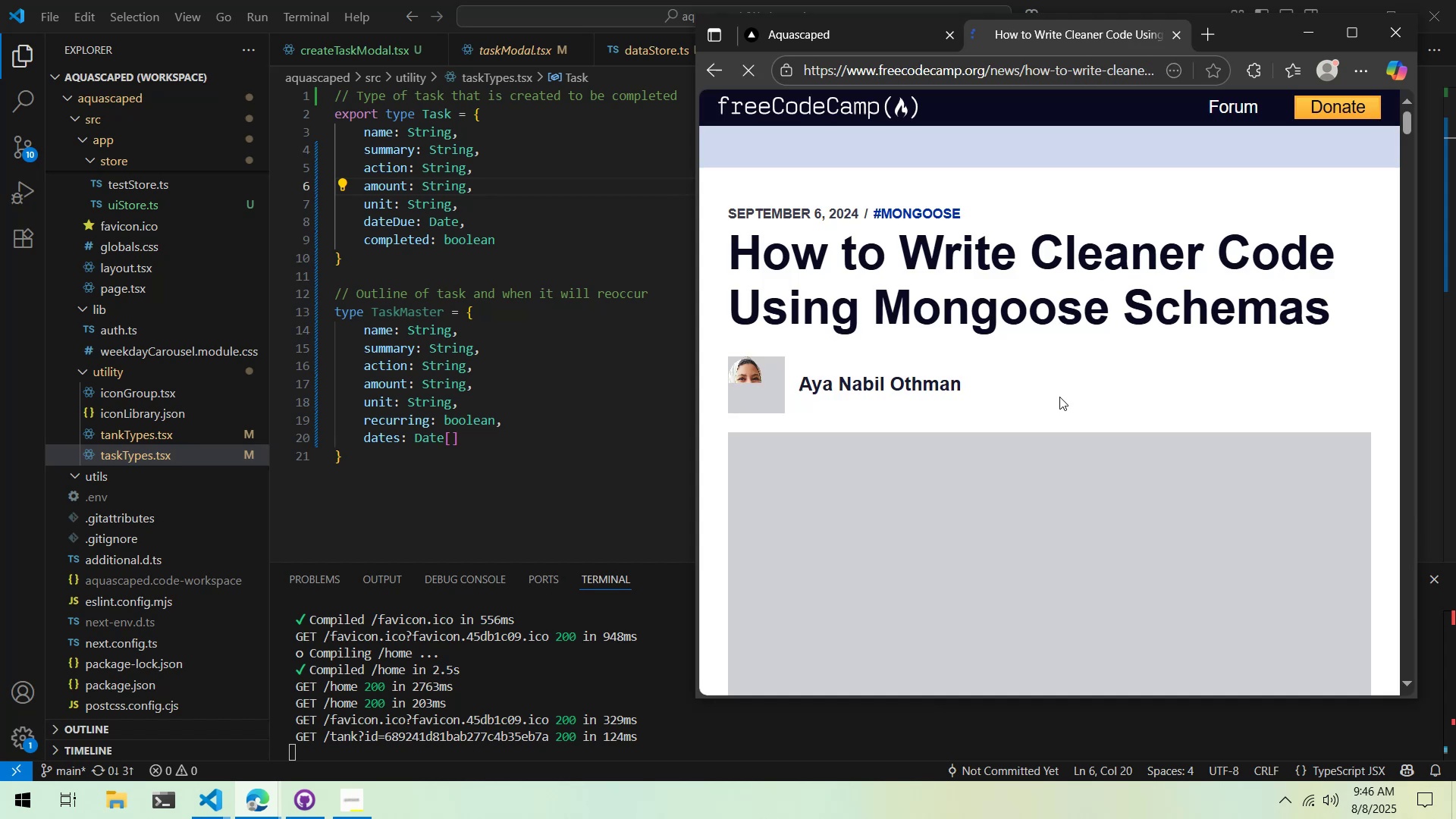 
scroll: coordinate [964, 366], scroll_direction: down, amount: 10.0
 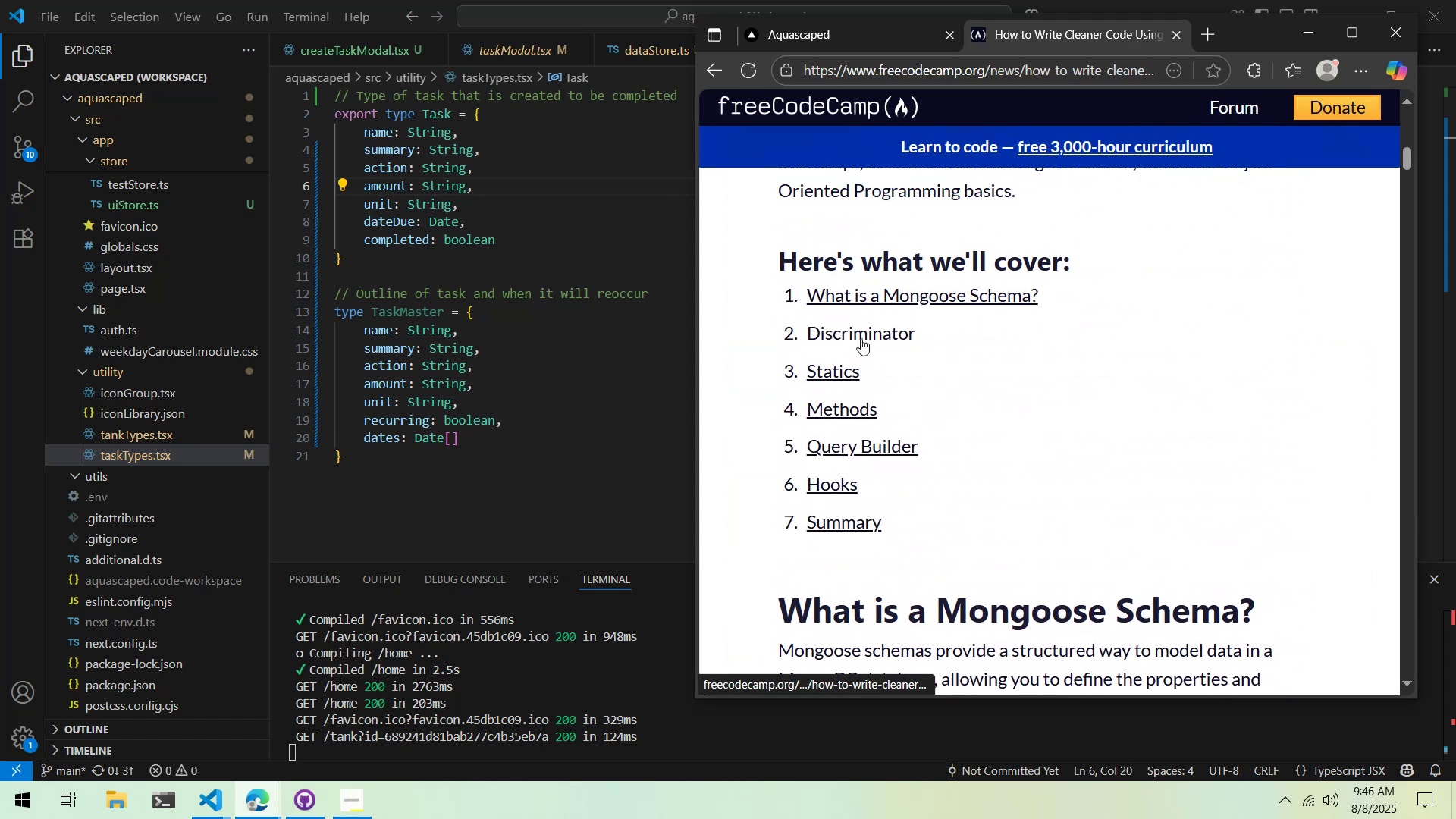 
left_click([861, 338])
 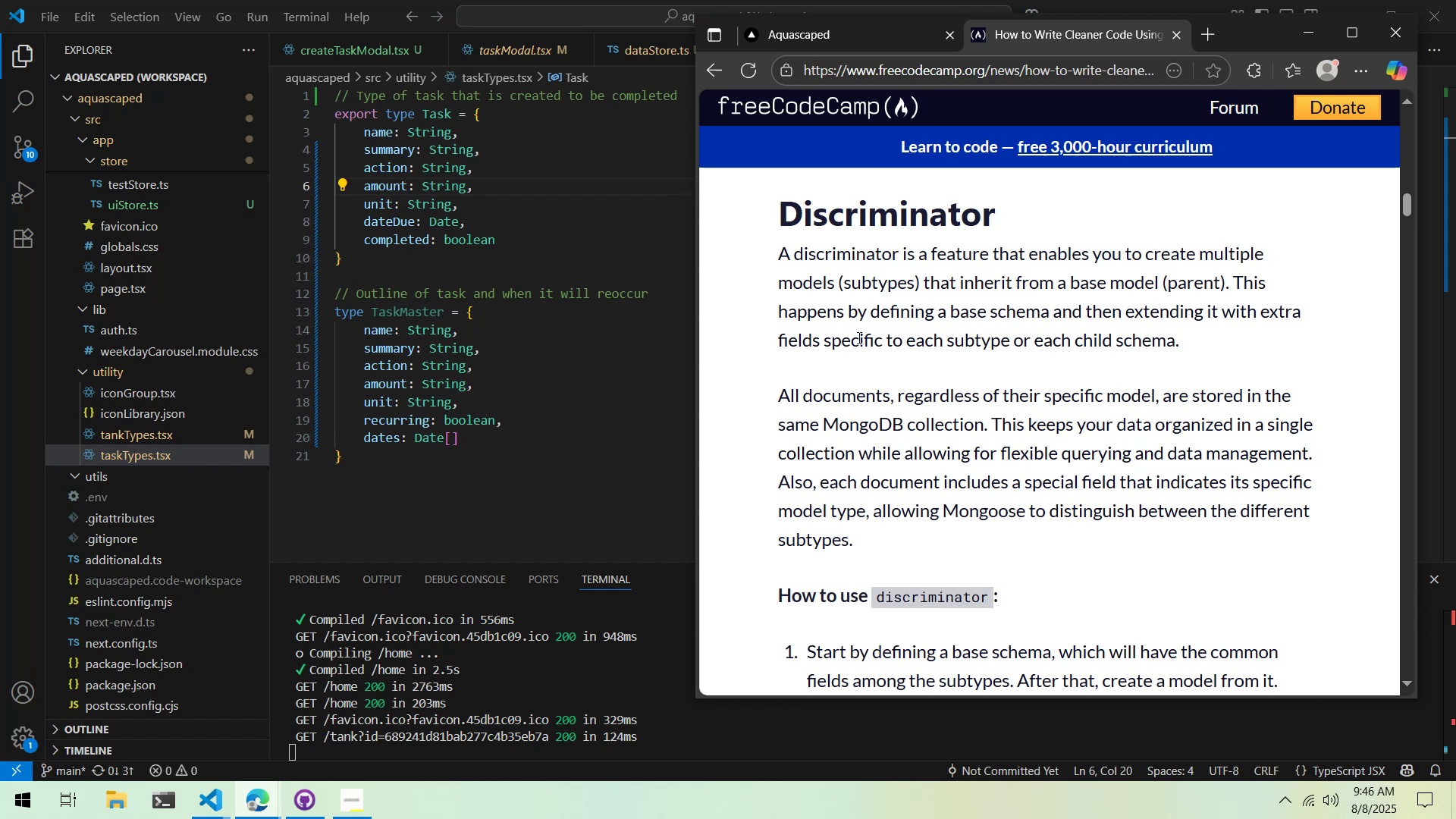 
scroll: coordinate [858, 337], scroll_direction: down, amount: 4.0
 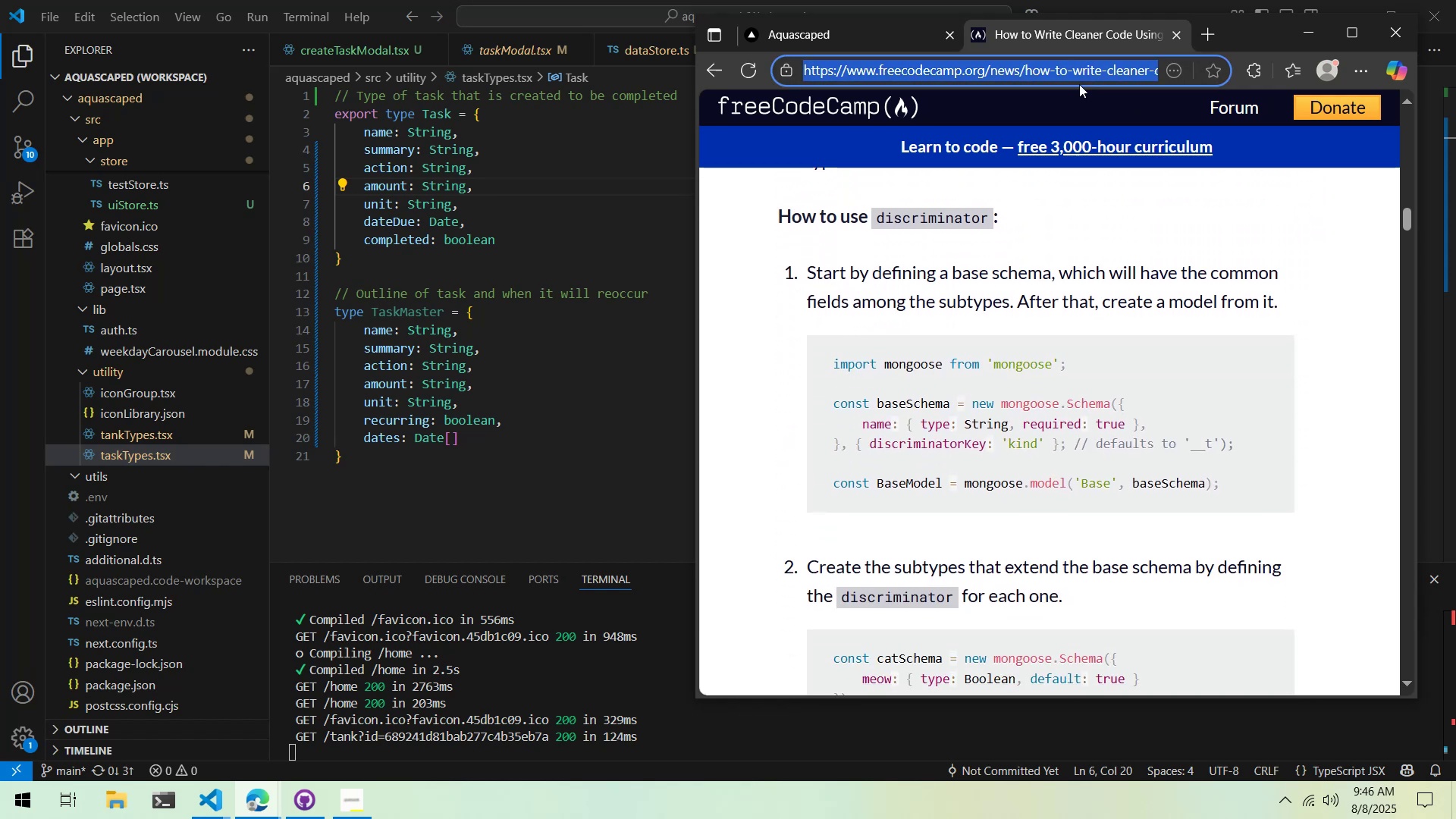 
type(mongoos s)
key(Backspace)
type(discrim)
 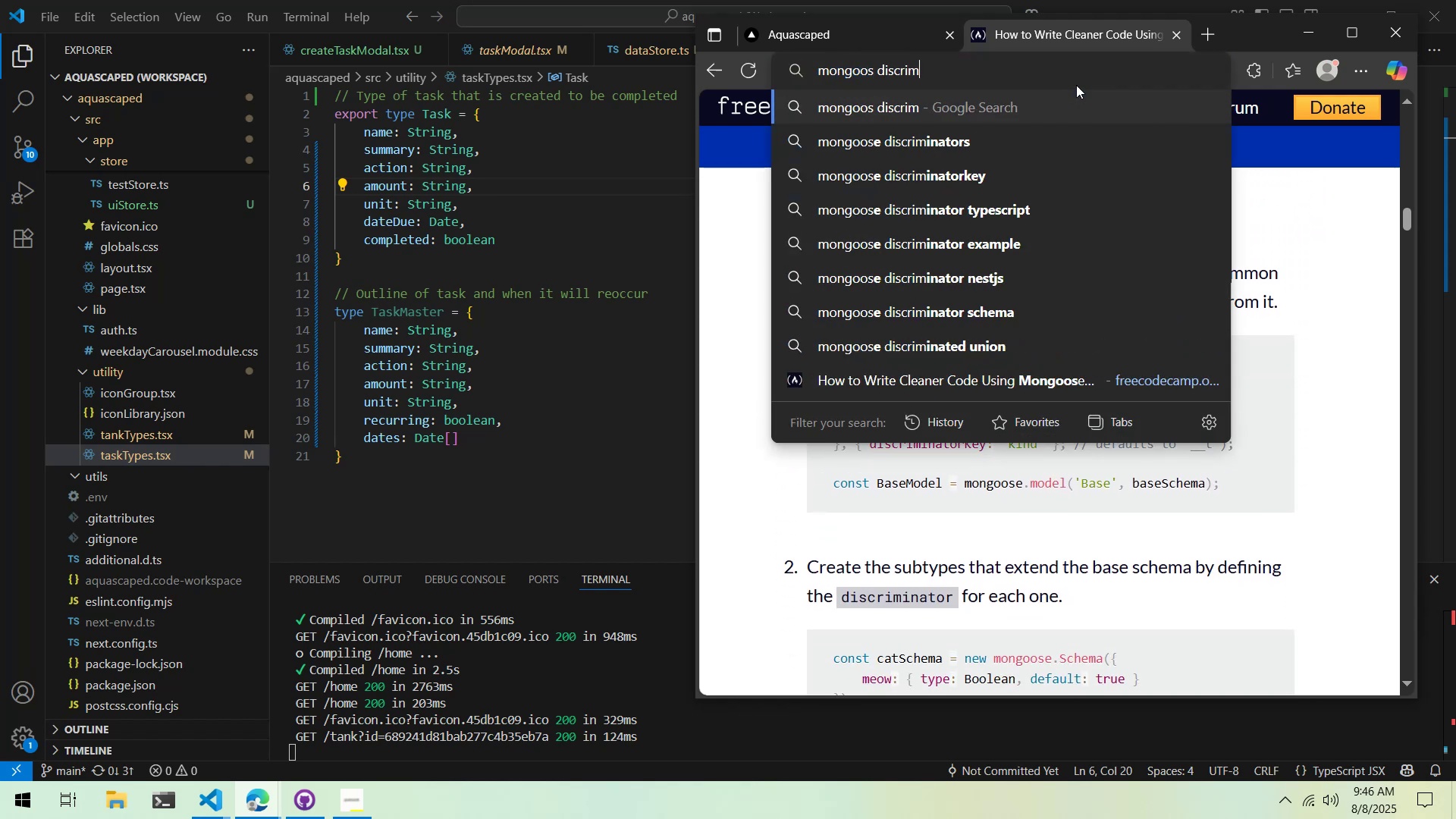 
key(ArrowDown)
 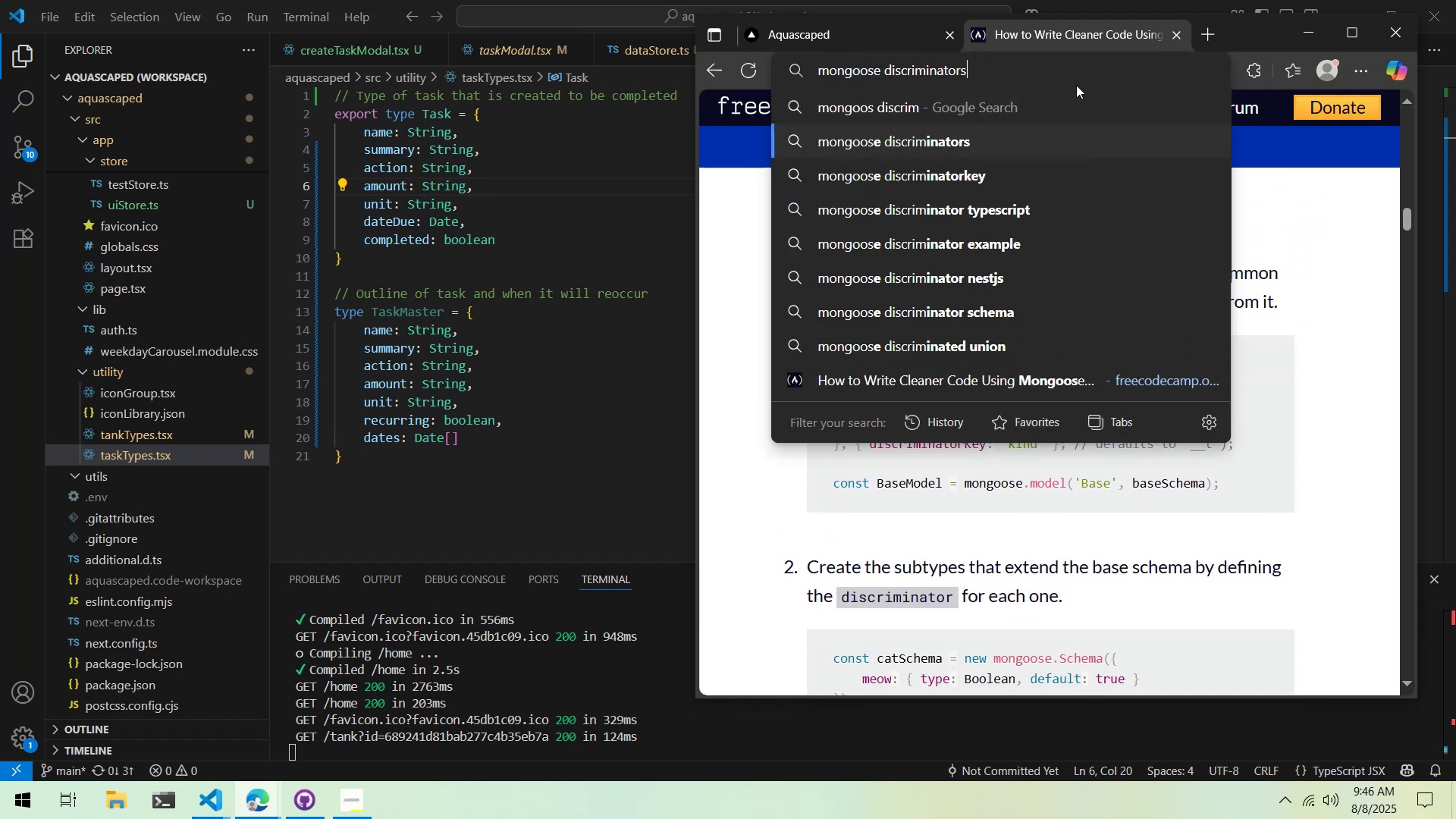 
key(Enter)
 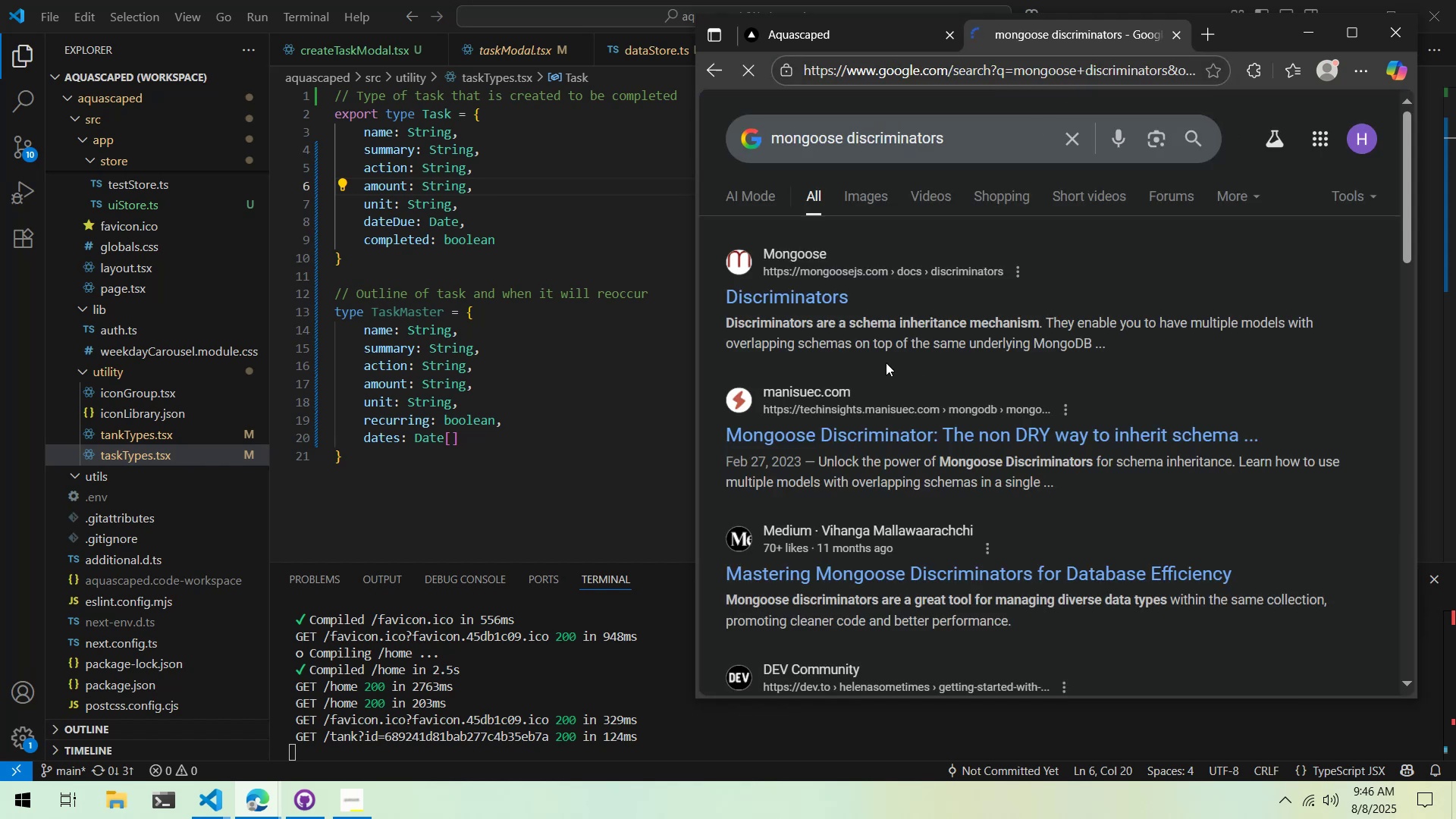 
left_click([786, 298])
 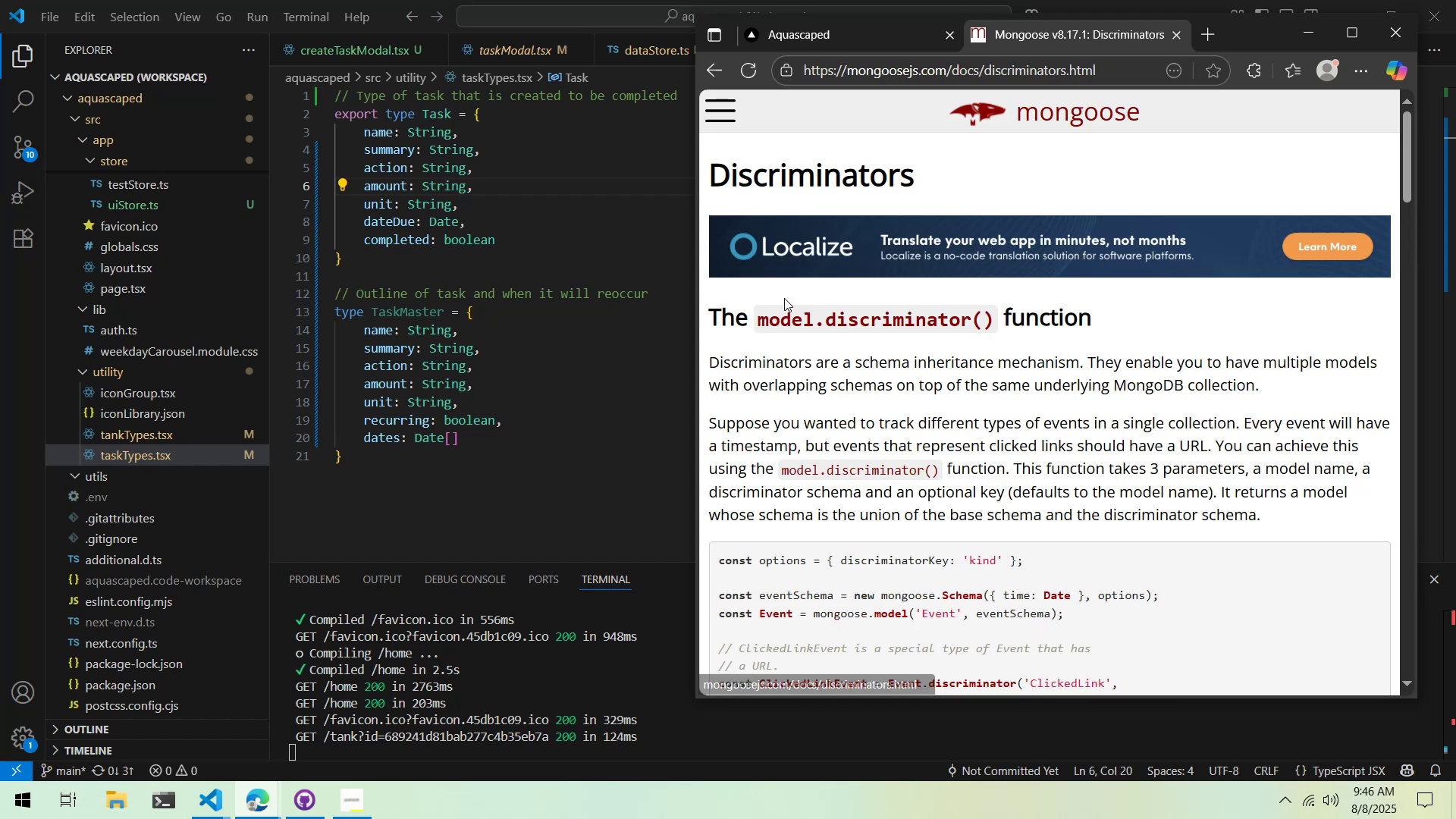 
scroll: coordinate [784, 298], scroll_direction: down, amount: 1.0
 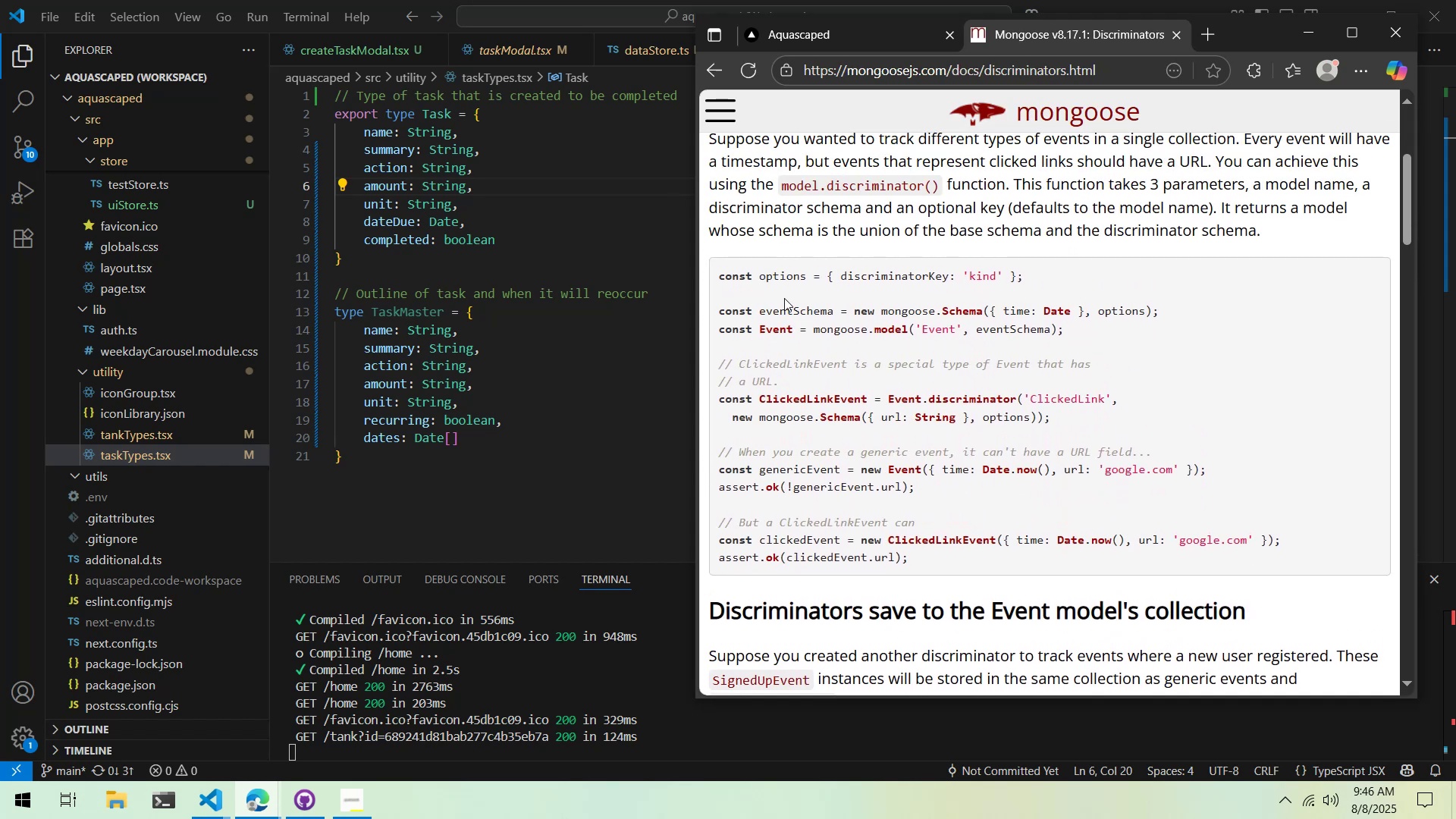 
wait(9.68)
 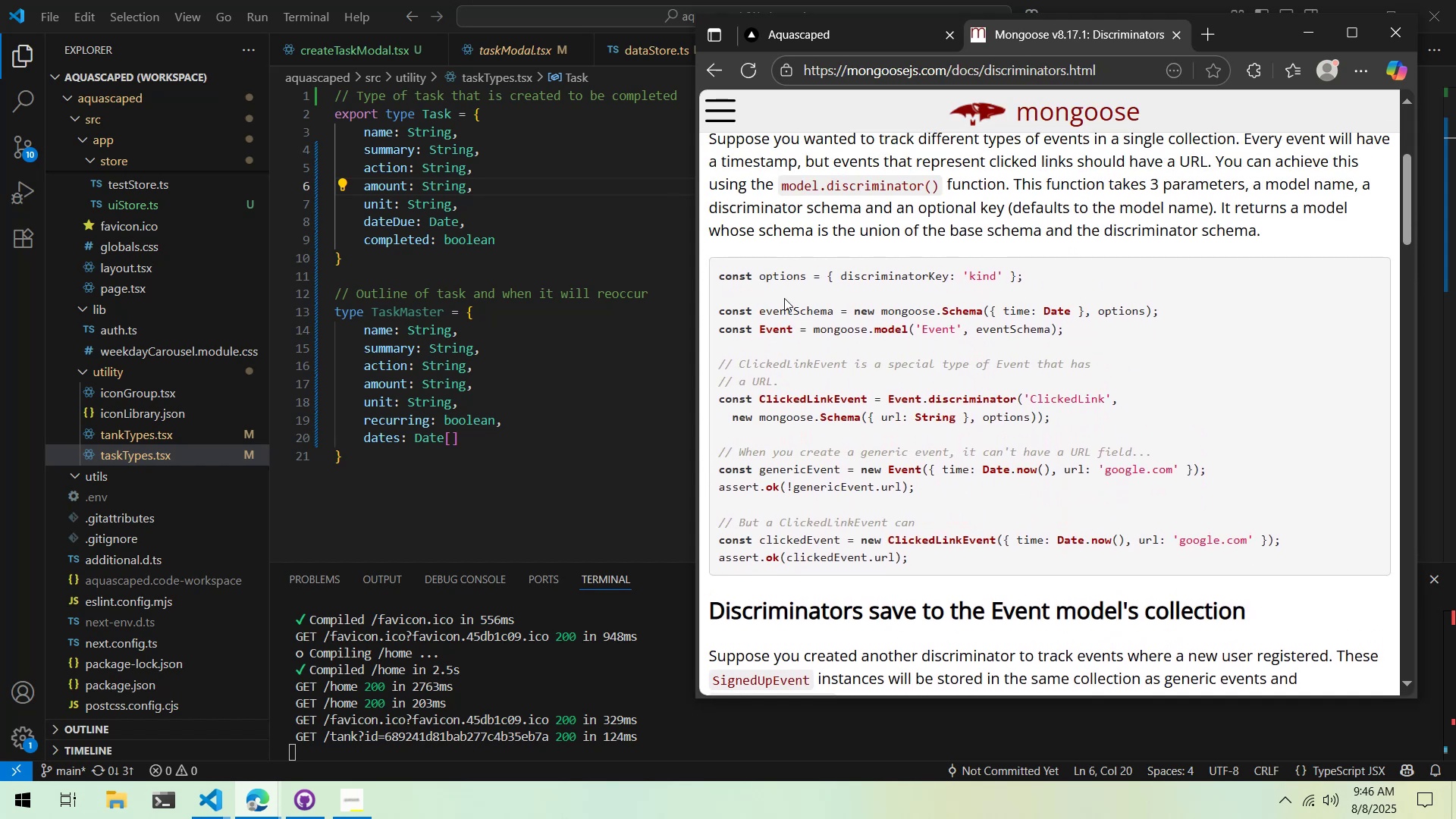 
scroll: coordinate [787, 300], scroll_direction: down, amount: 15.0
 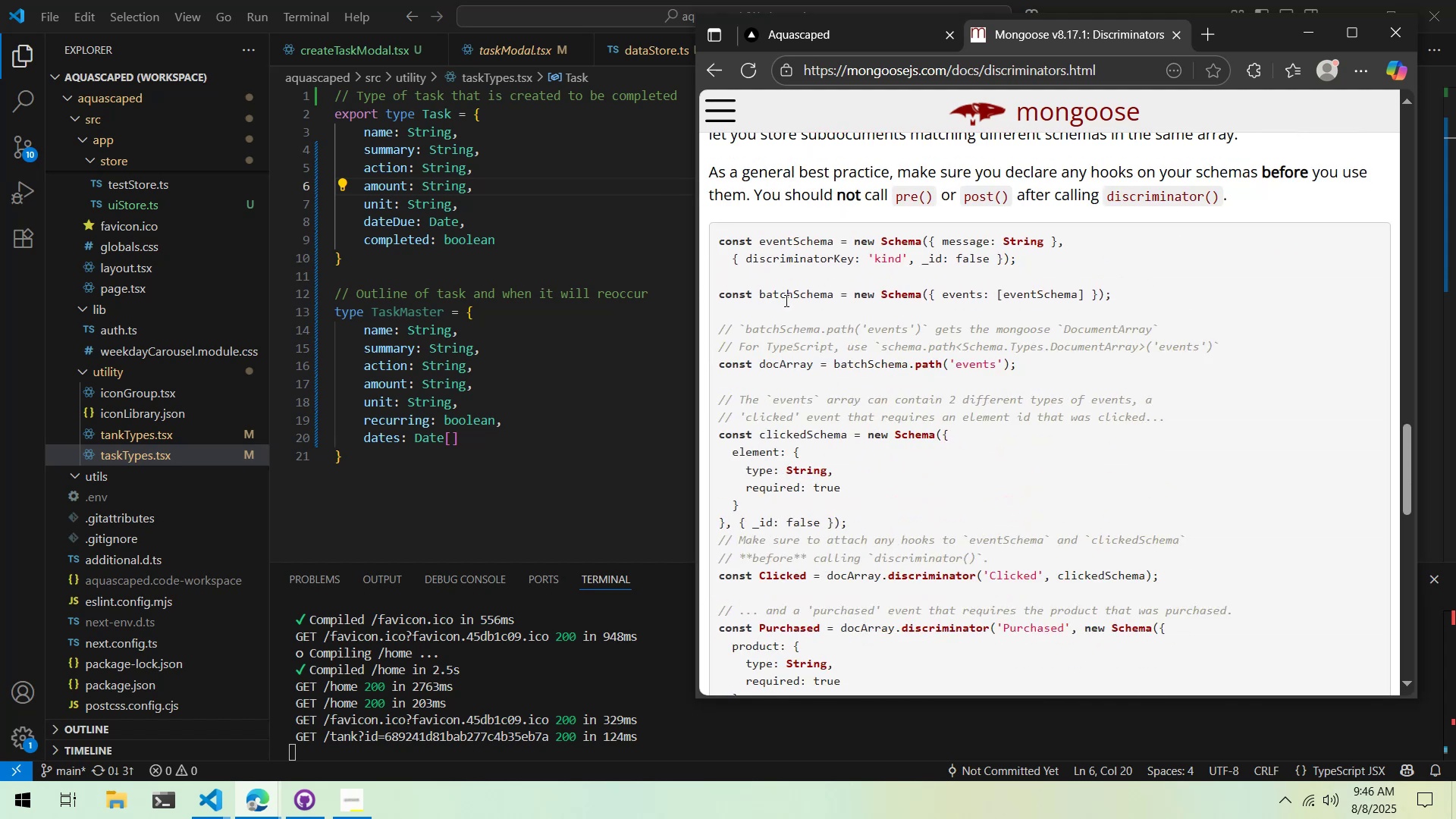 
scroll: coordinate [785, 300], scroll_direction: up, amount: 5.0
 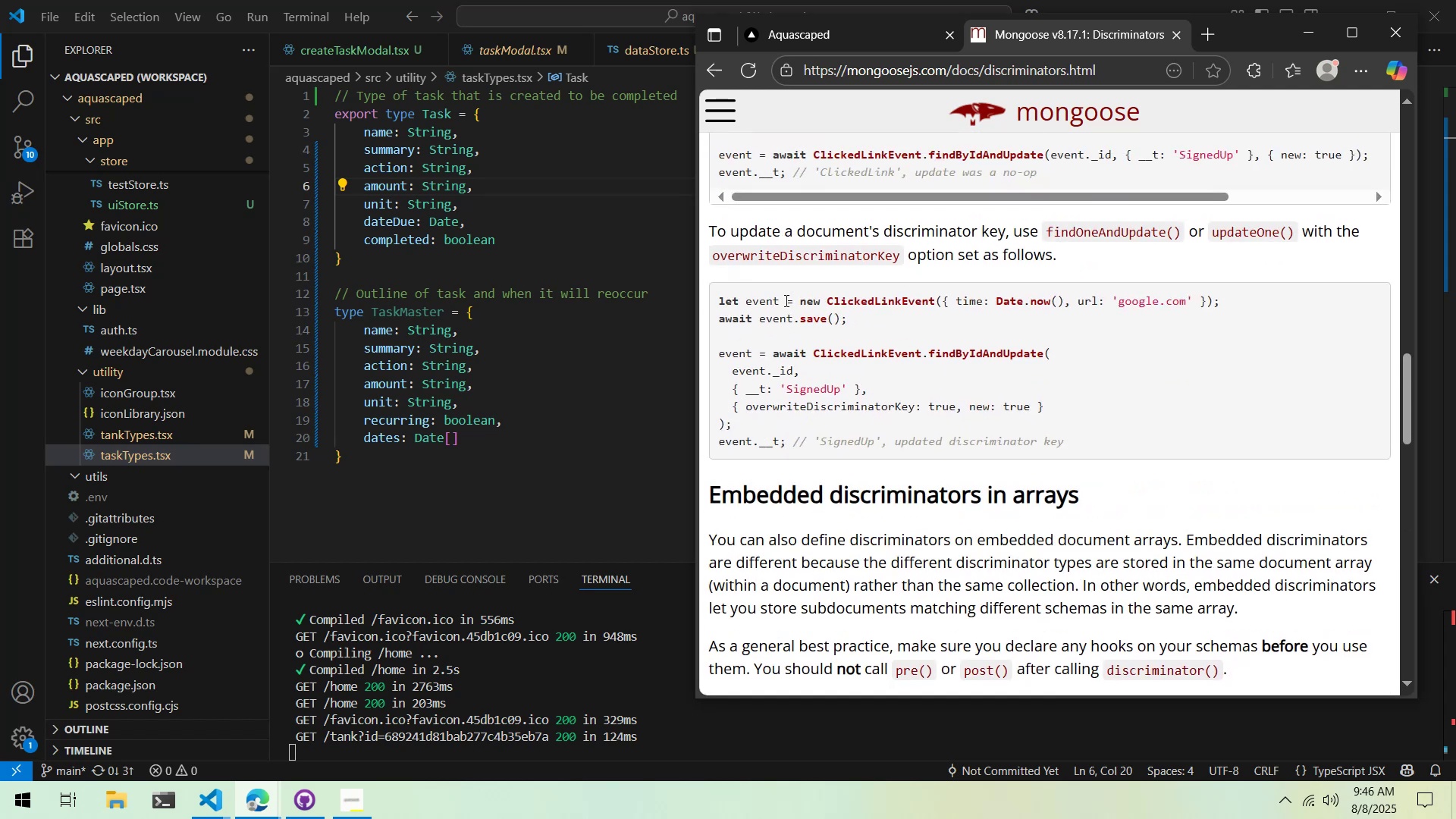 
scroll: coordinate [785, 300], scroll_direction: down, amount: 1.0
 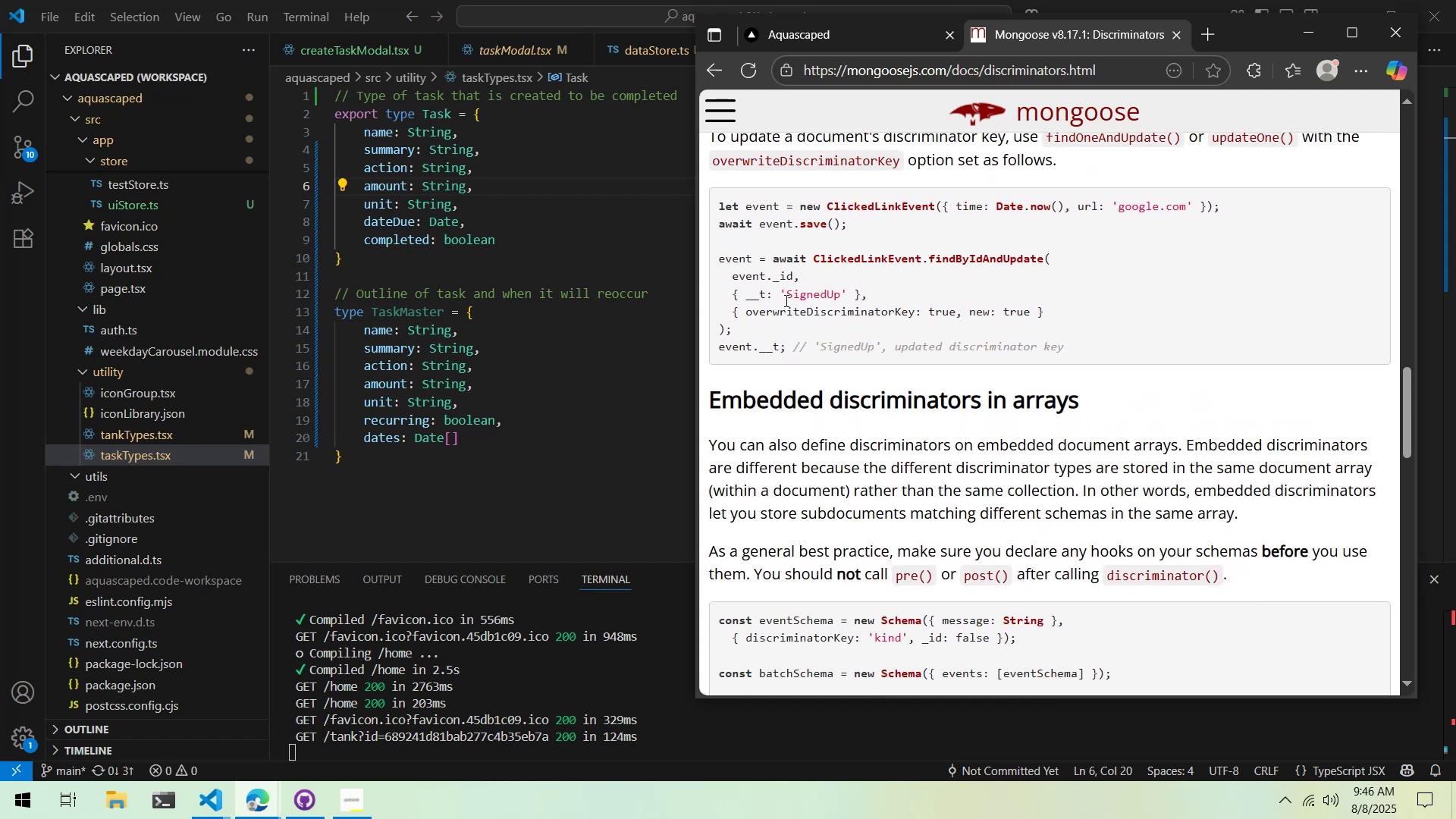 
scroll: coordinate [783, 300], scroll_direction: up, amount: 13.0
 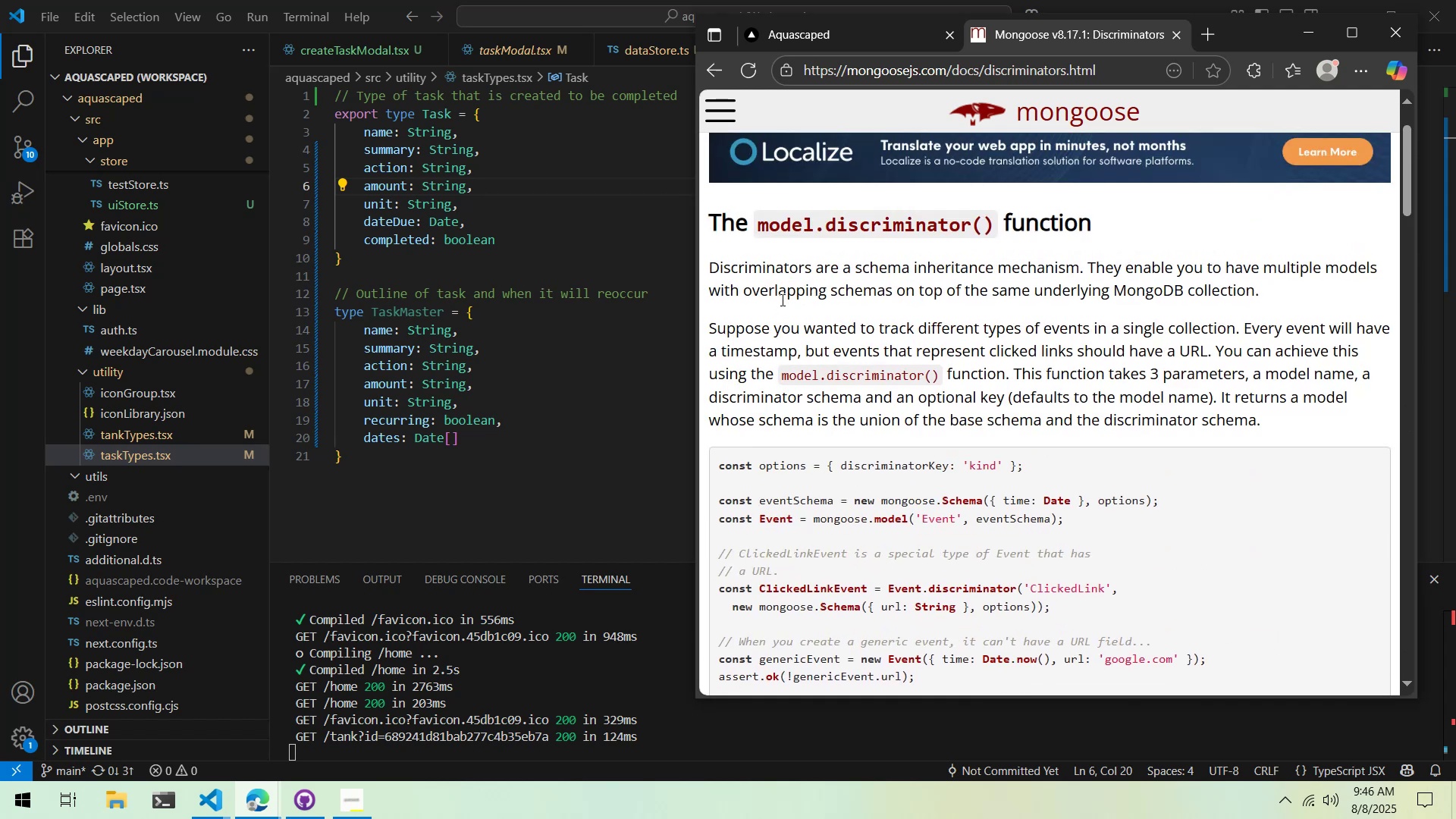 
scroll: coordinate [781, 300], scroll_direction: down, amount: 3.0
 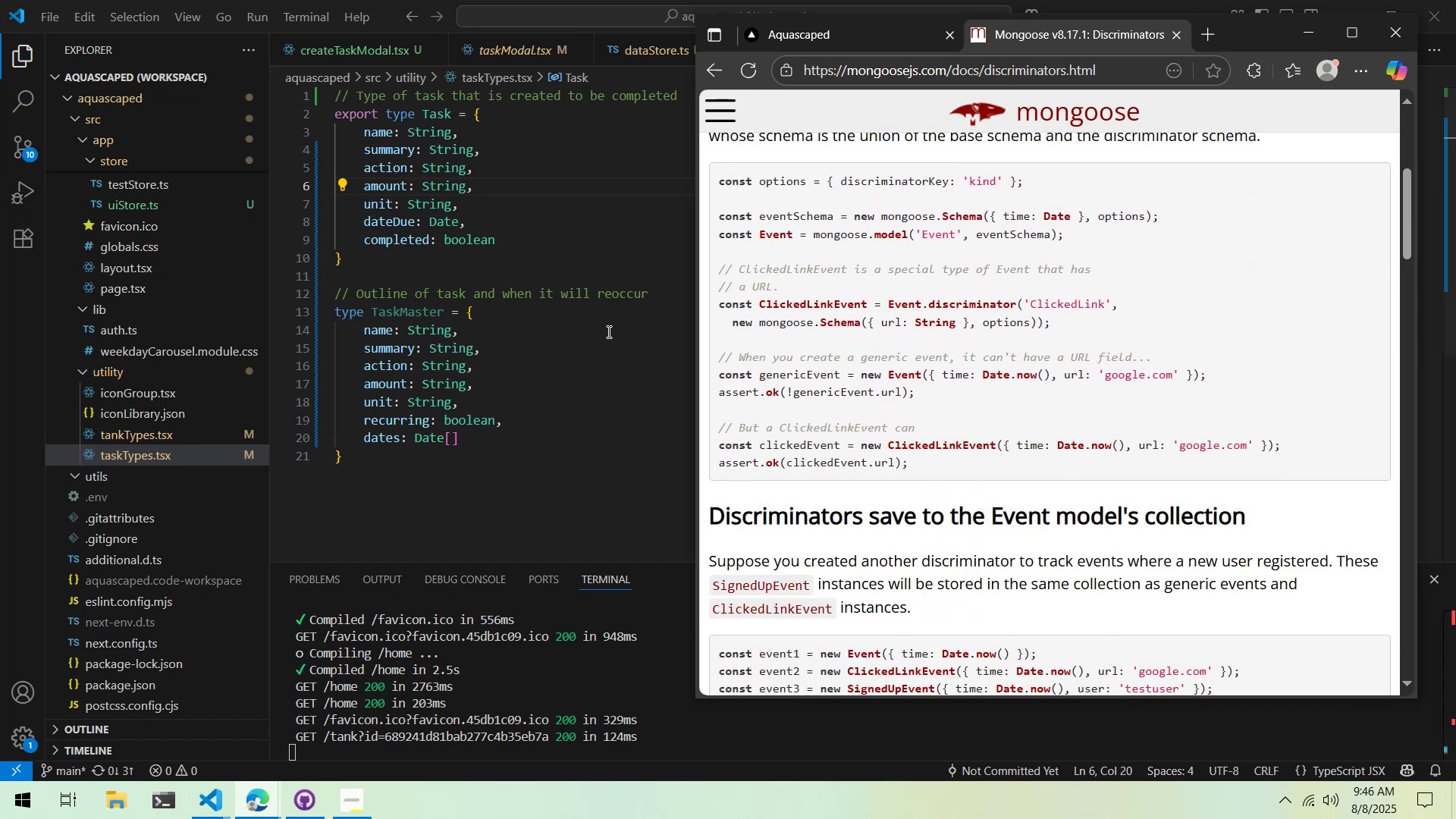 
left_click([578, 332])
 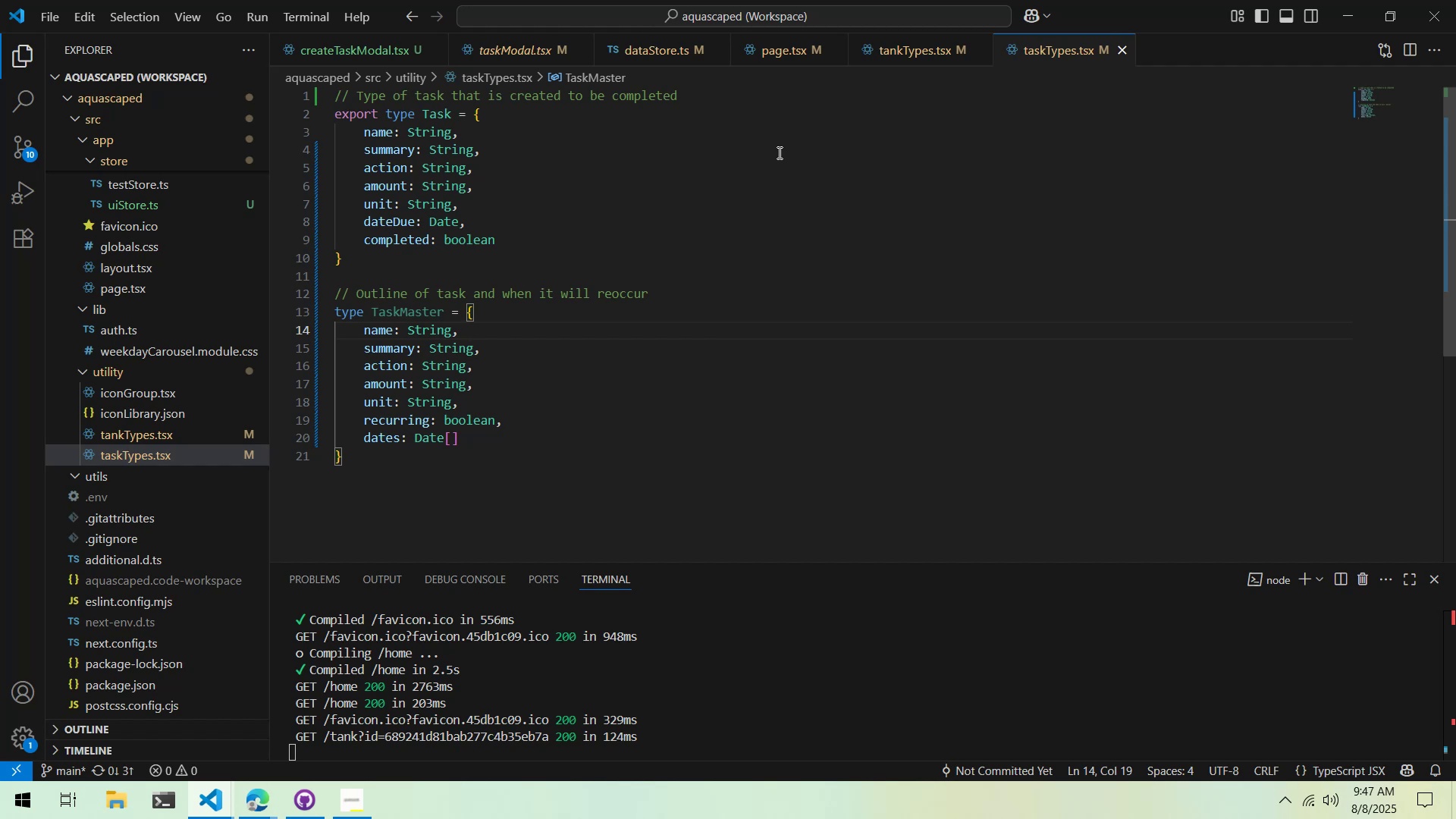 
wait(47.71)
 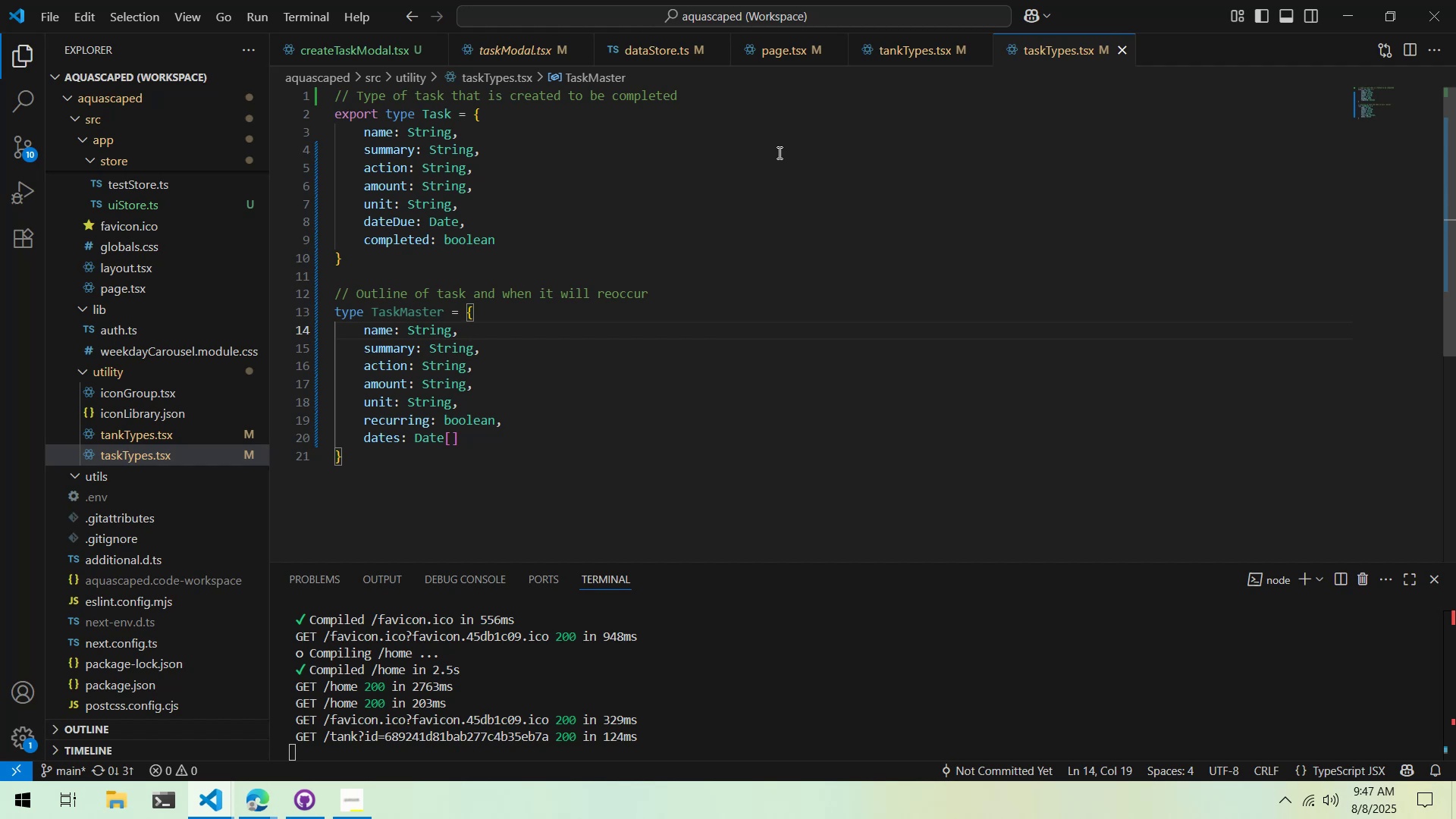 
key(Alt+AltLeft)
 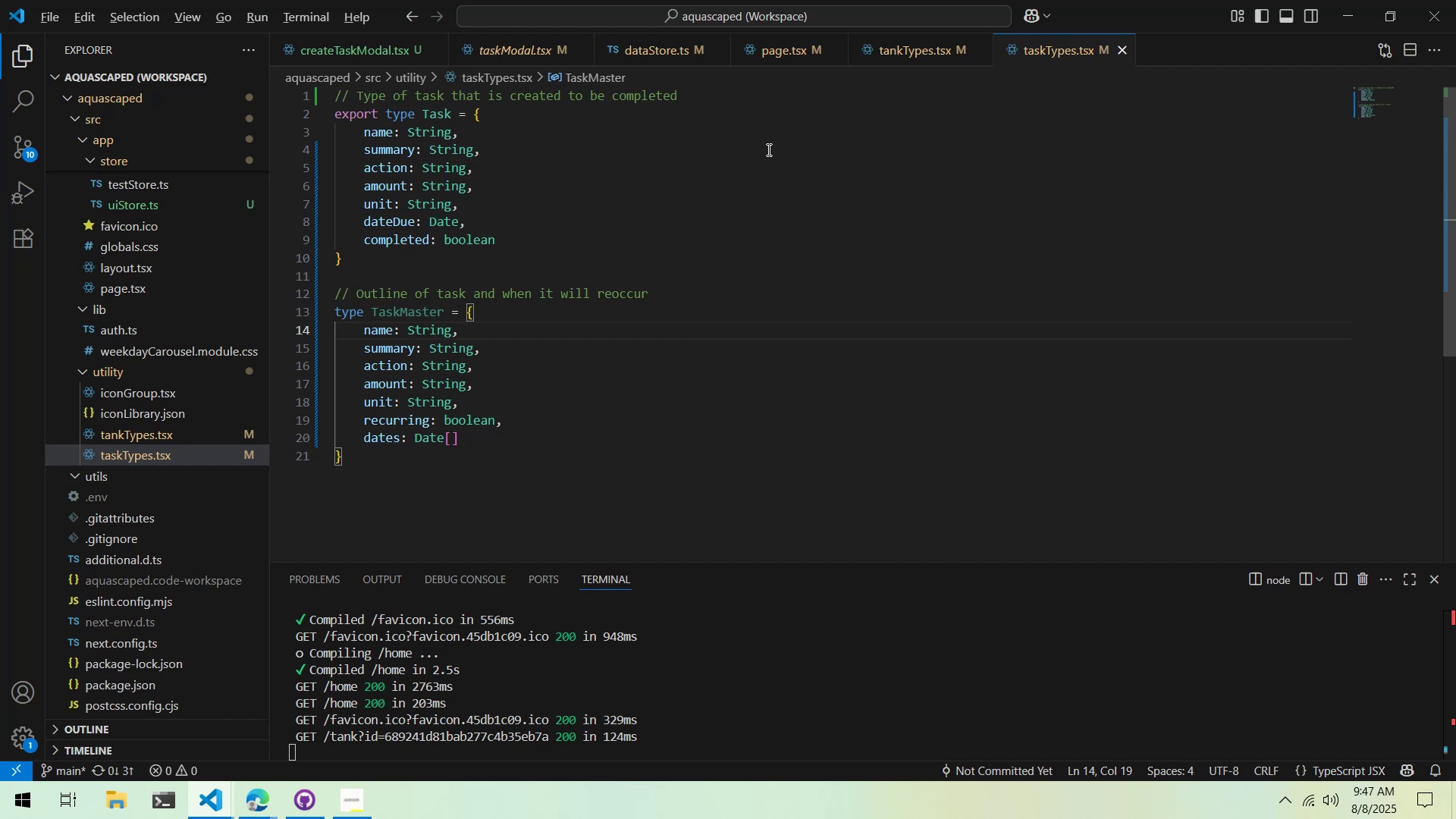 
key(Alt+Tab)
 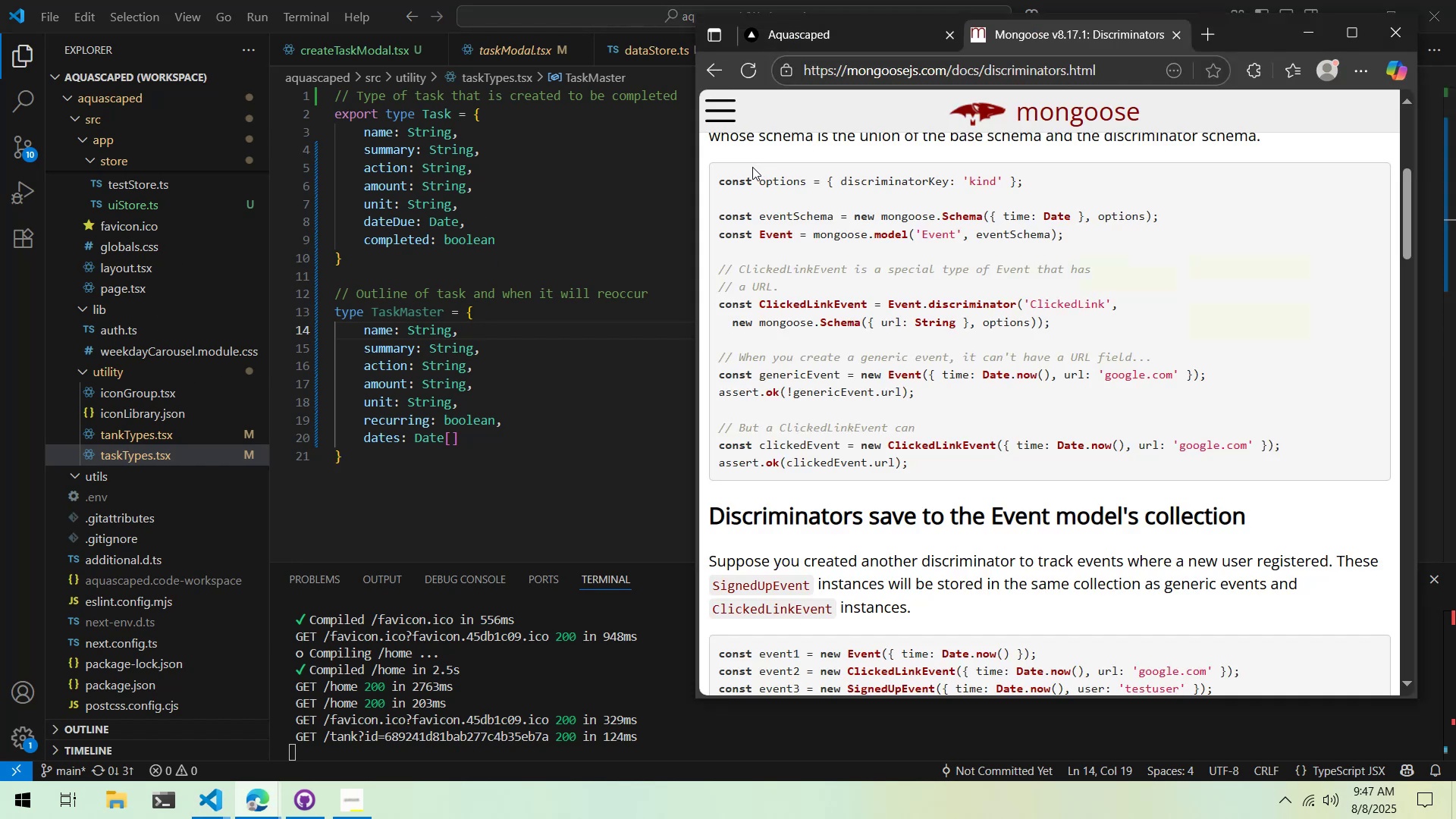 
key(Alt+AltLeft)
 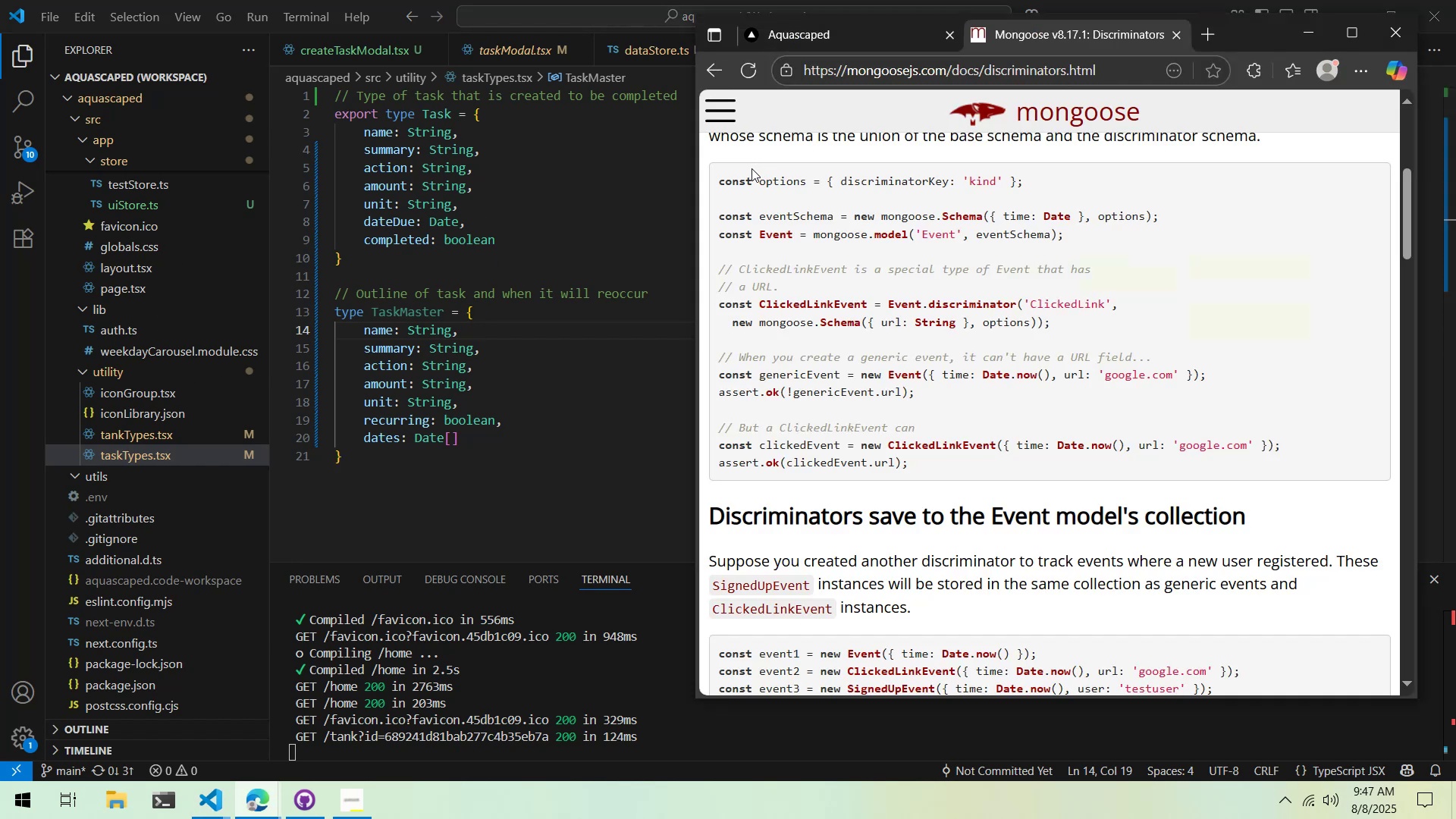 
key(Alt+Tab)
 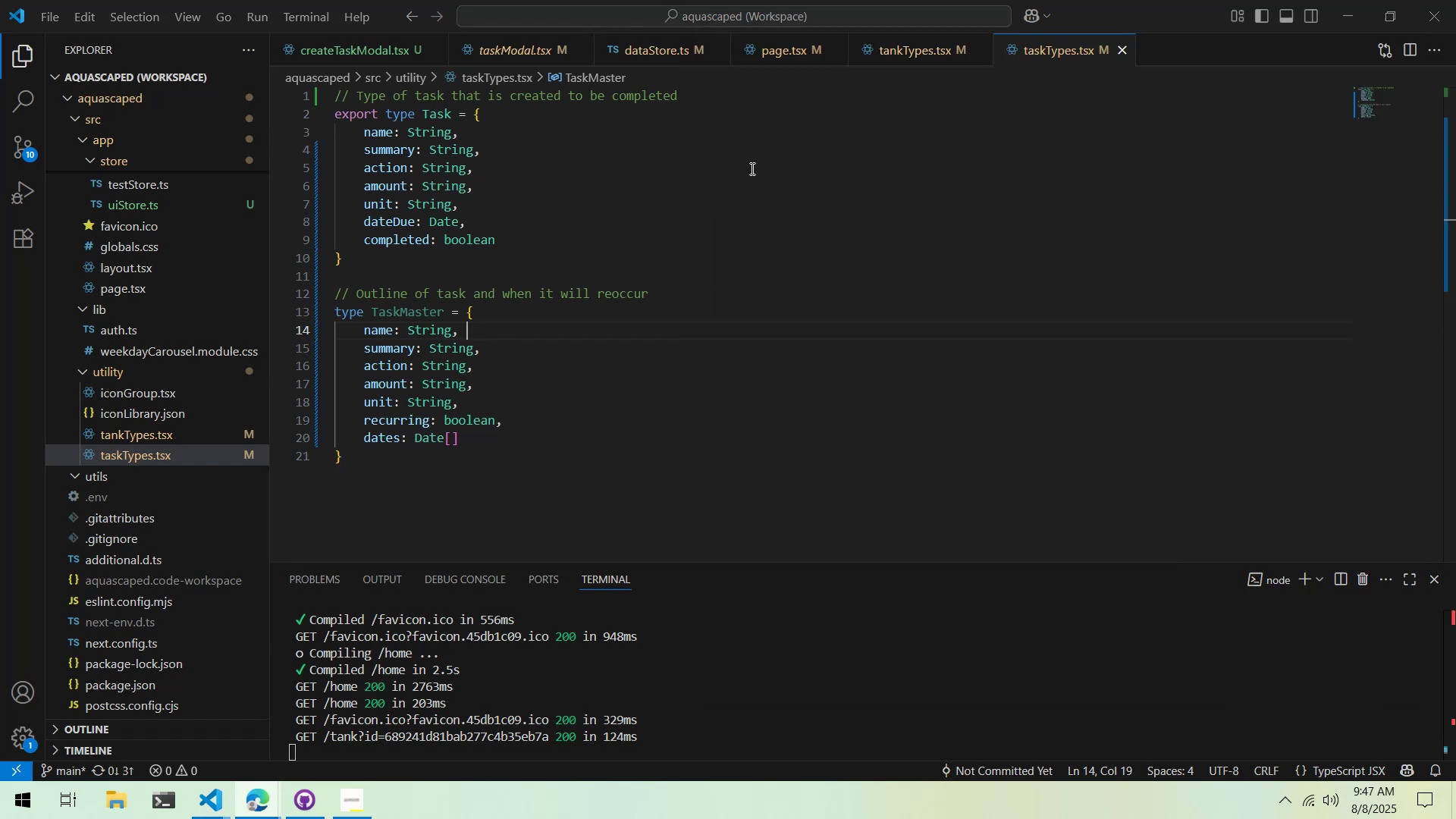 
key(Alt+Tab)
 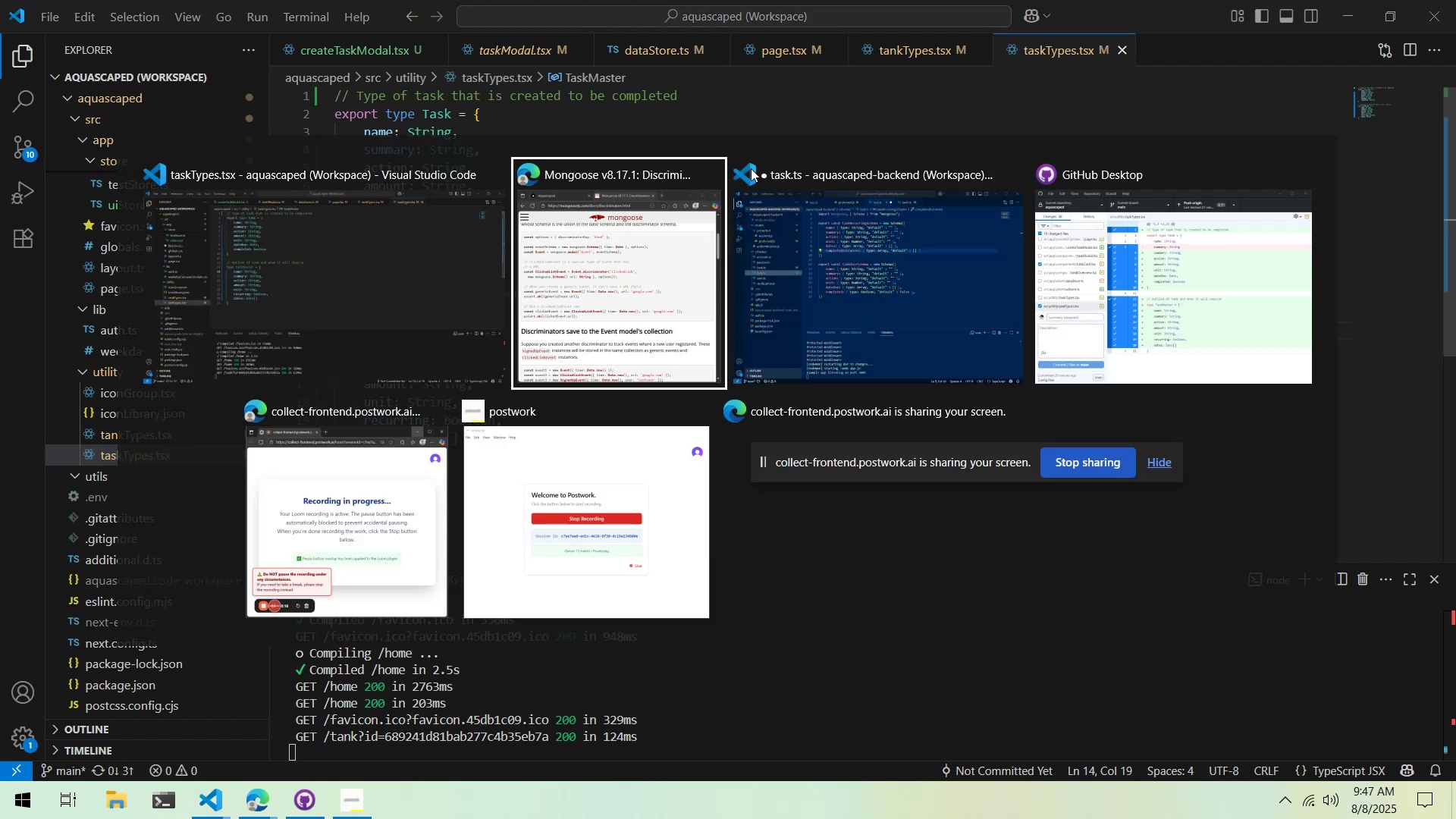 
key(Alt+Tab)
 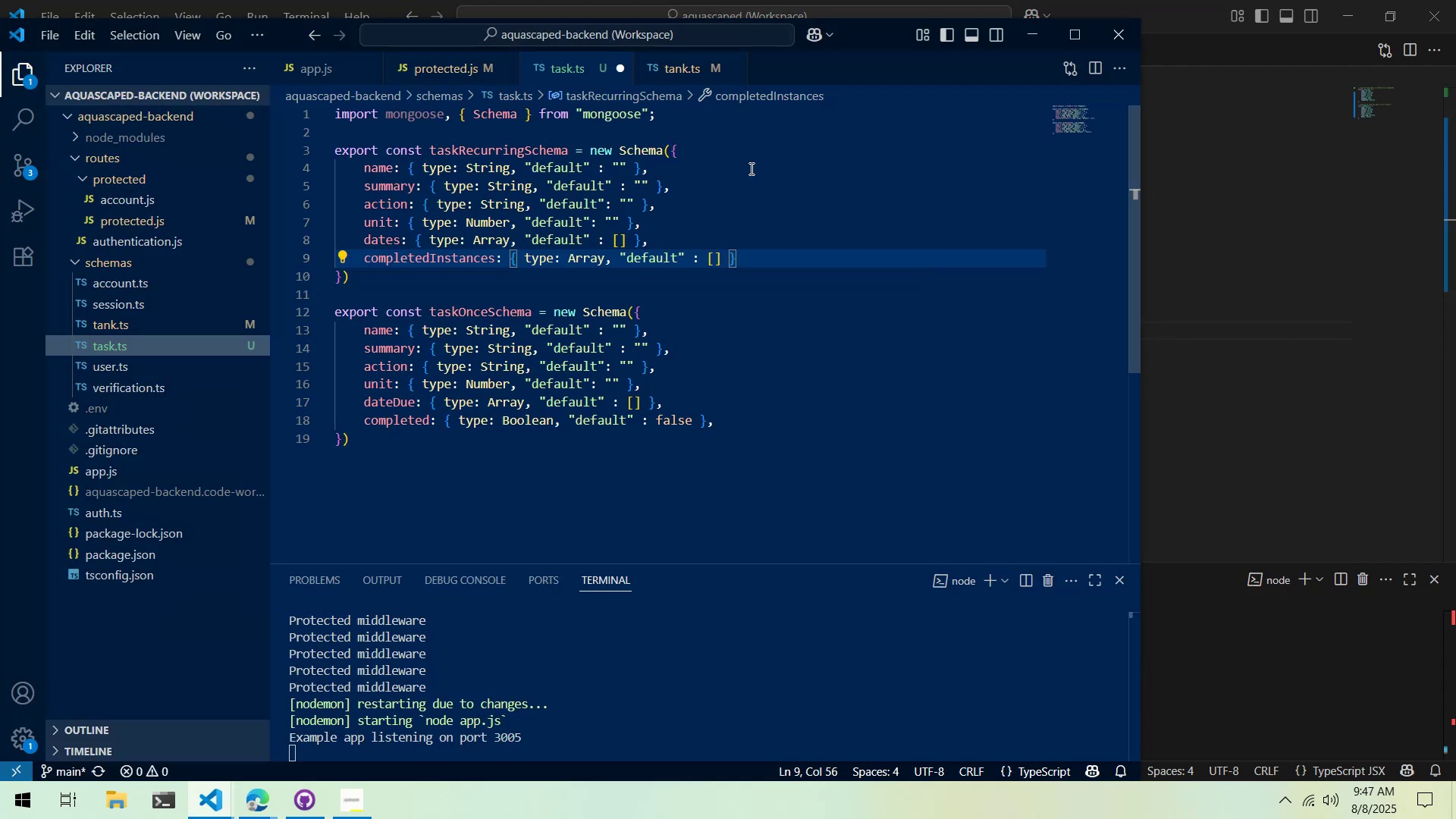 
key(Control+ControlLeft)
 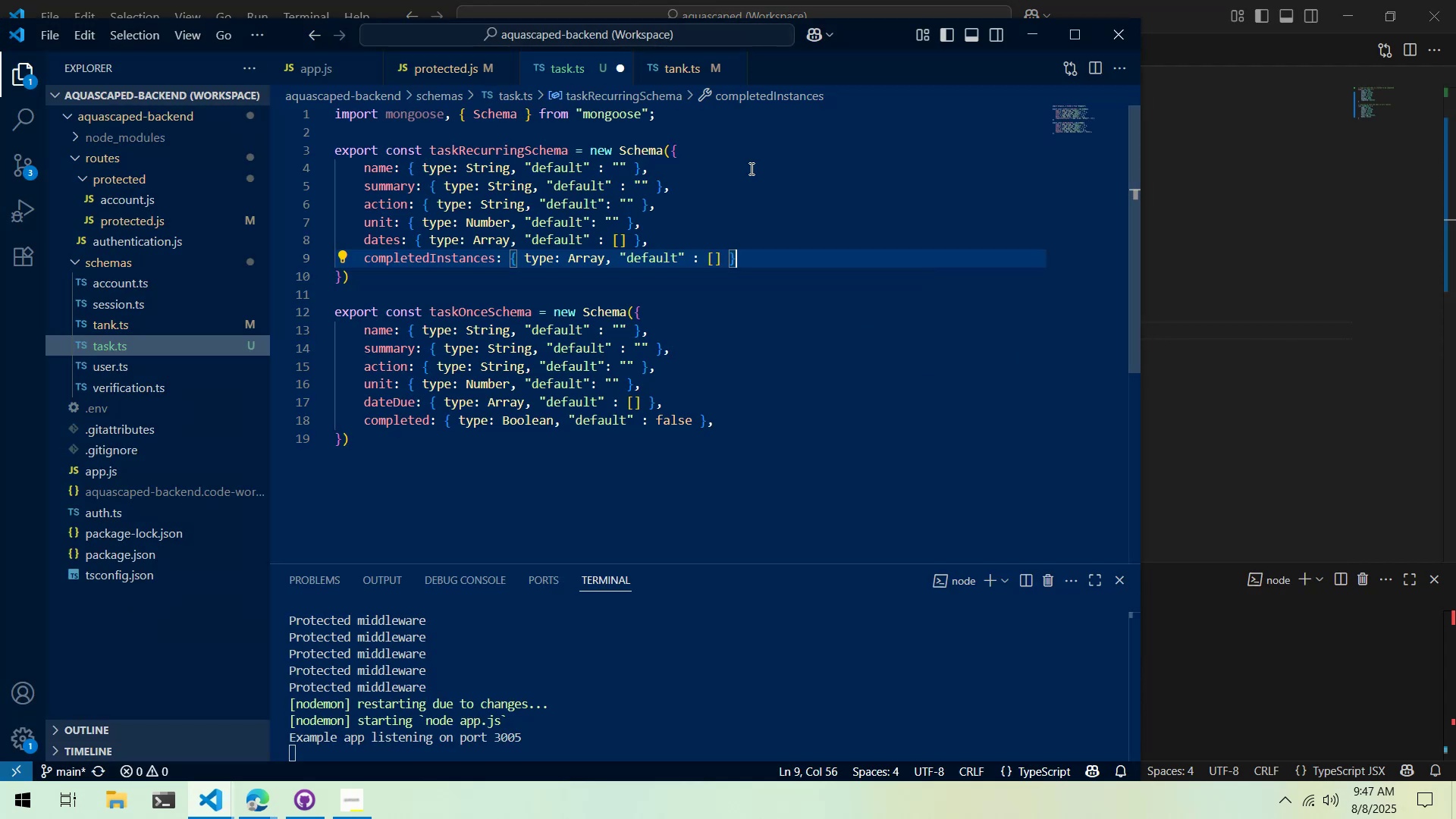 
key(Control+S)
 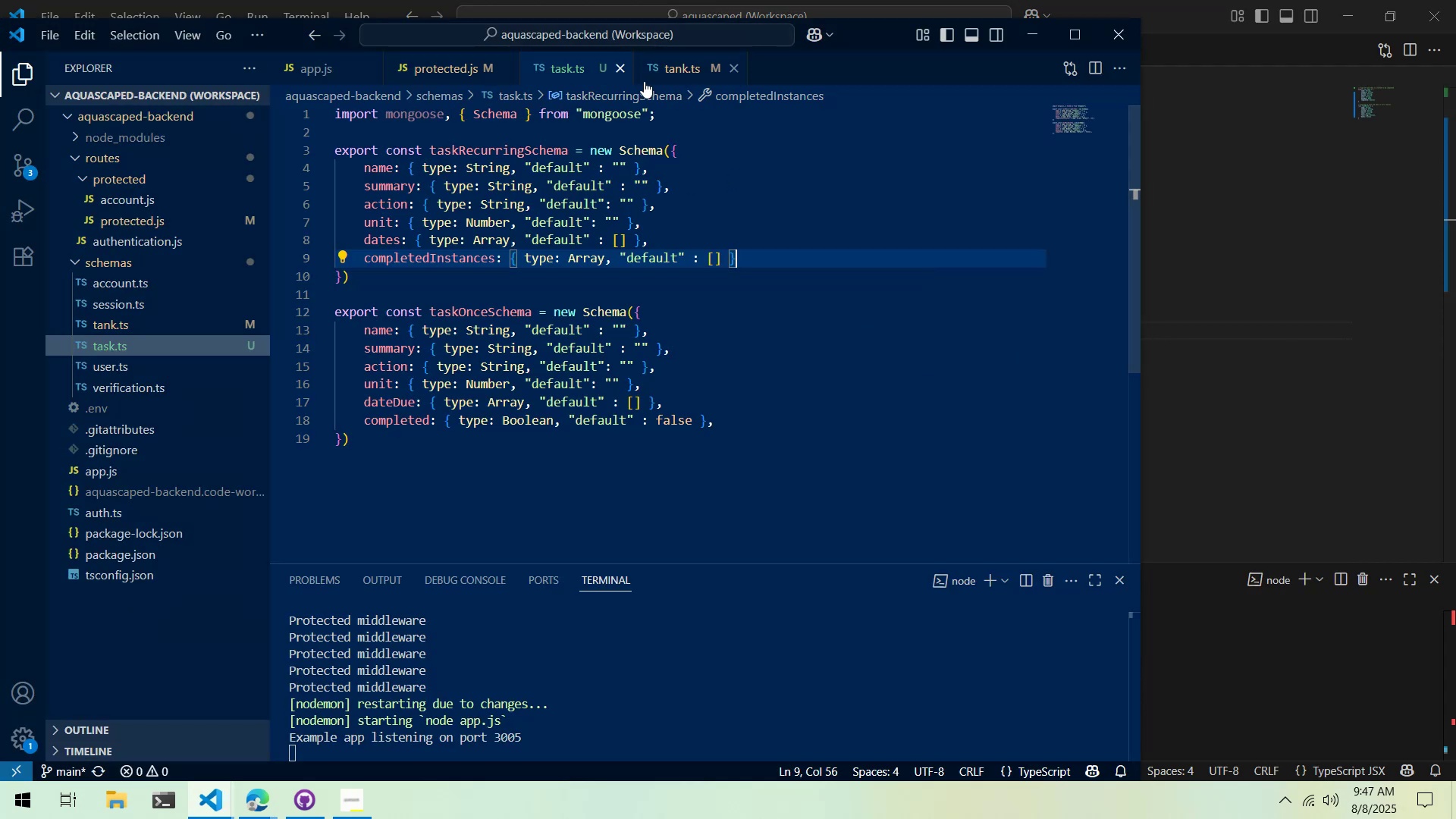 
left_click([415, 63])
 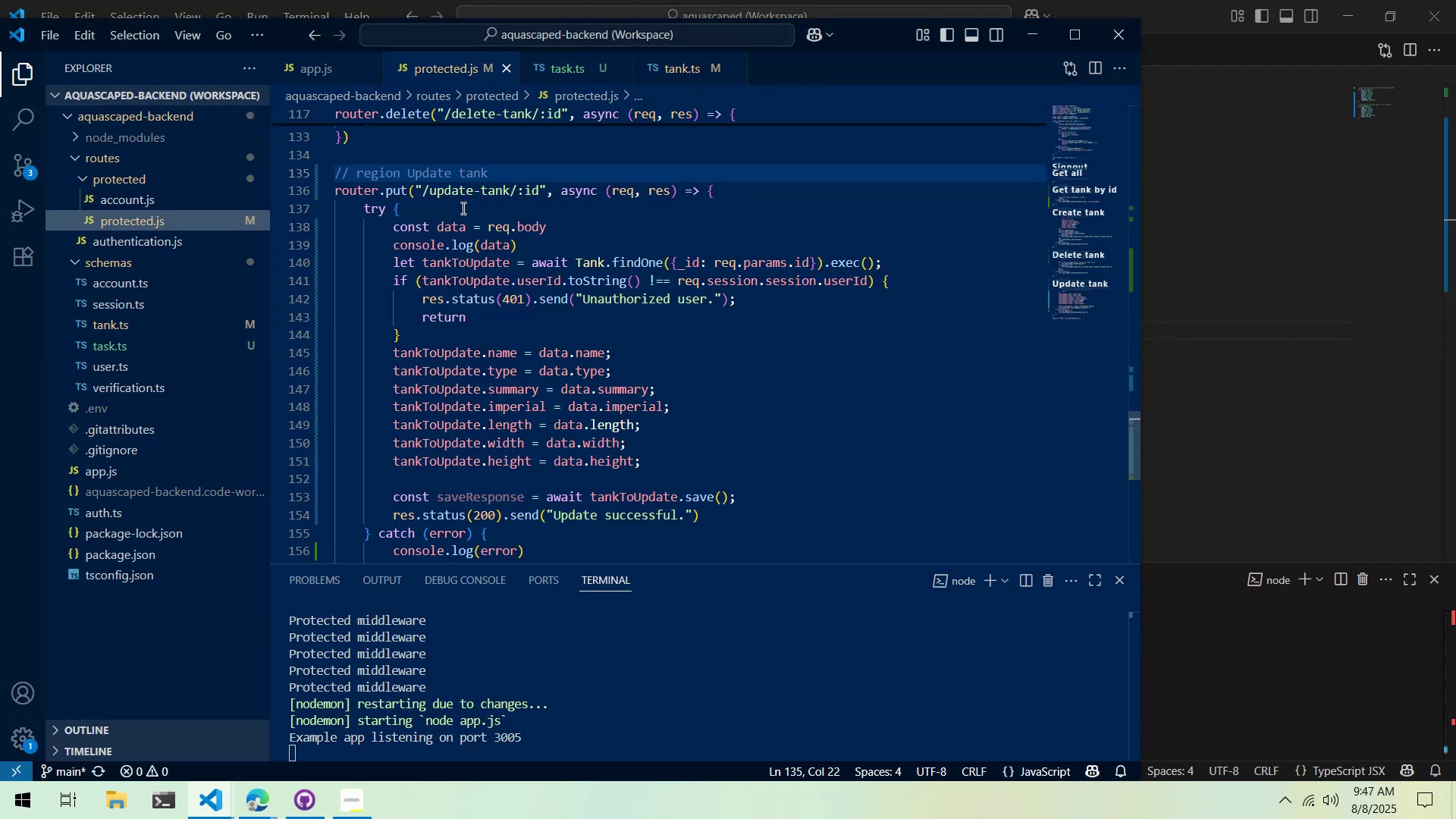 
scroll: coordinate [462, 199], scroll_direction: down, amount: 3.0
 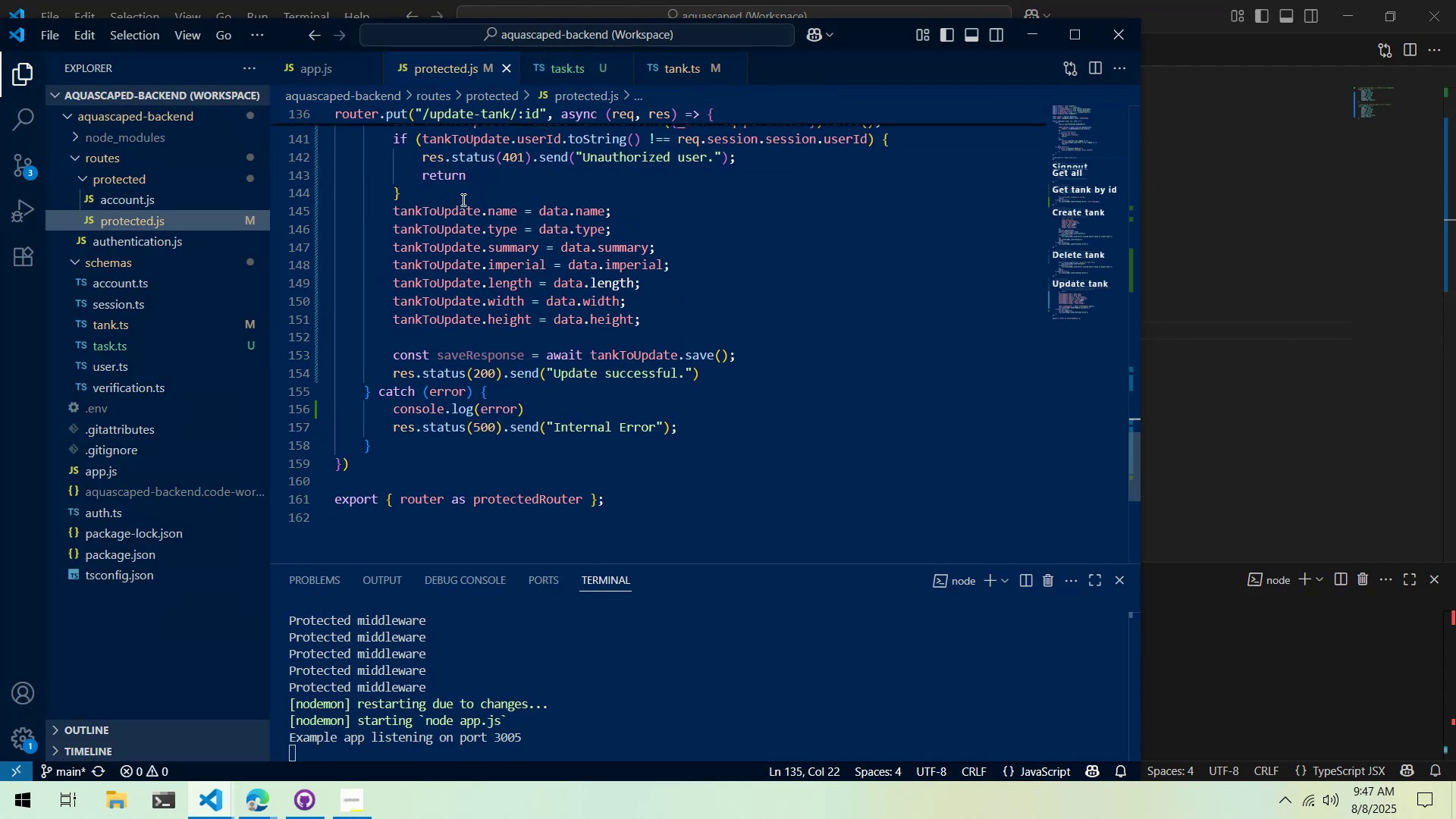 
scroll: coordinate [462, 199], scroll_direction: up, amount: 1.0
 